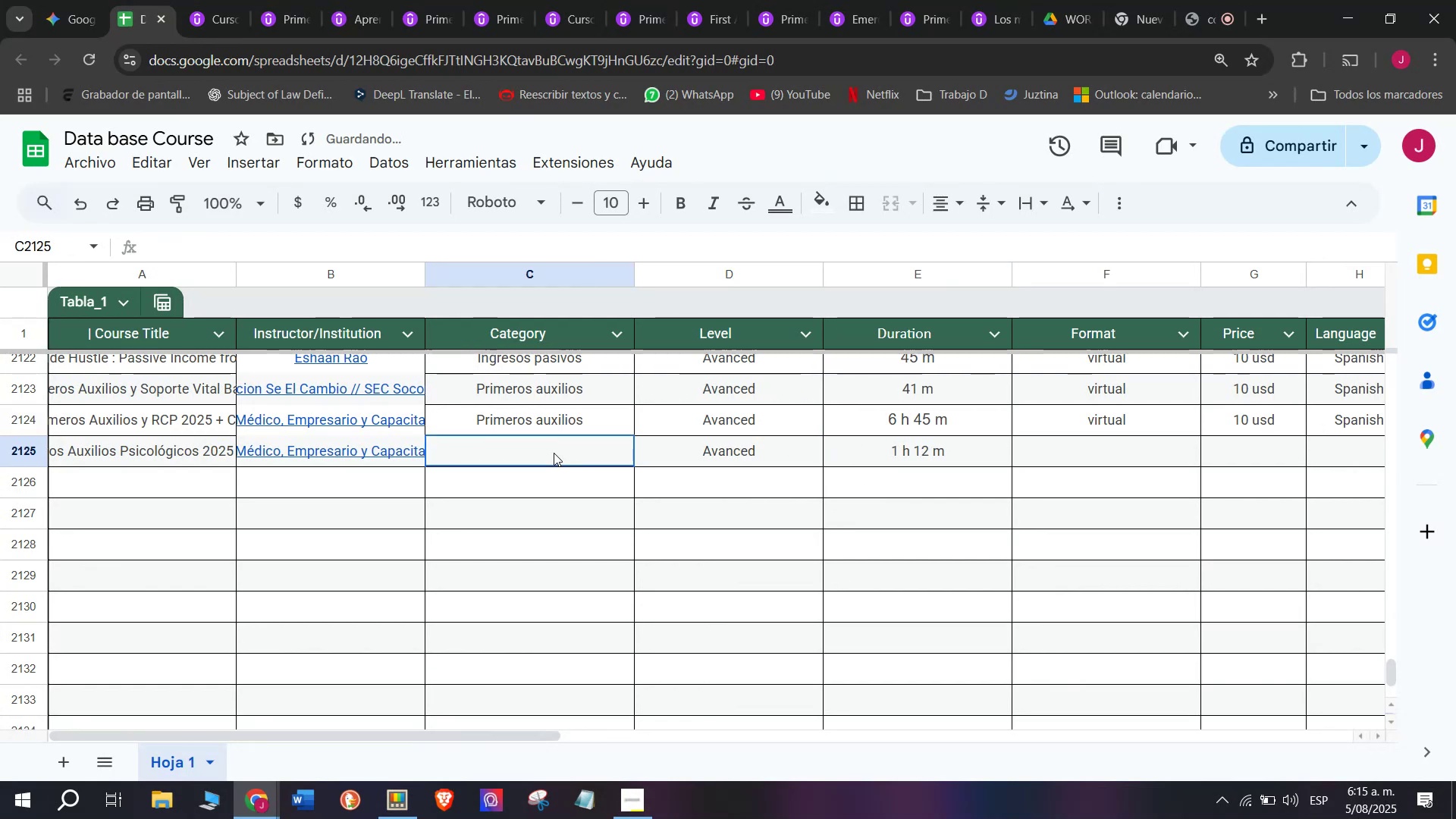 
triple_click([739, 448])
 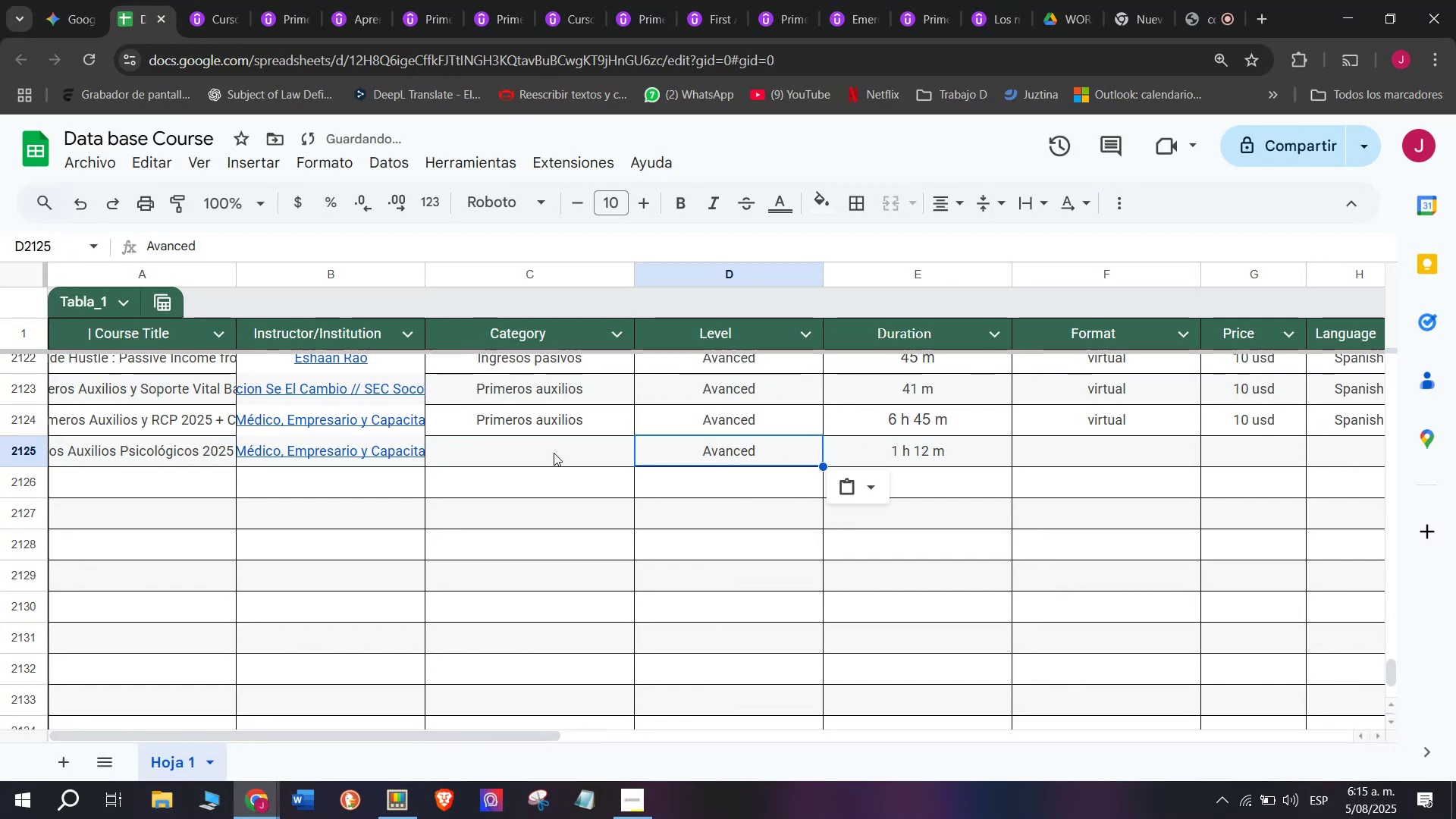 
left_click([554, 453])
 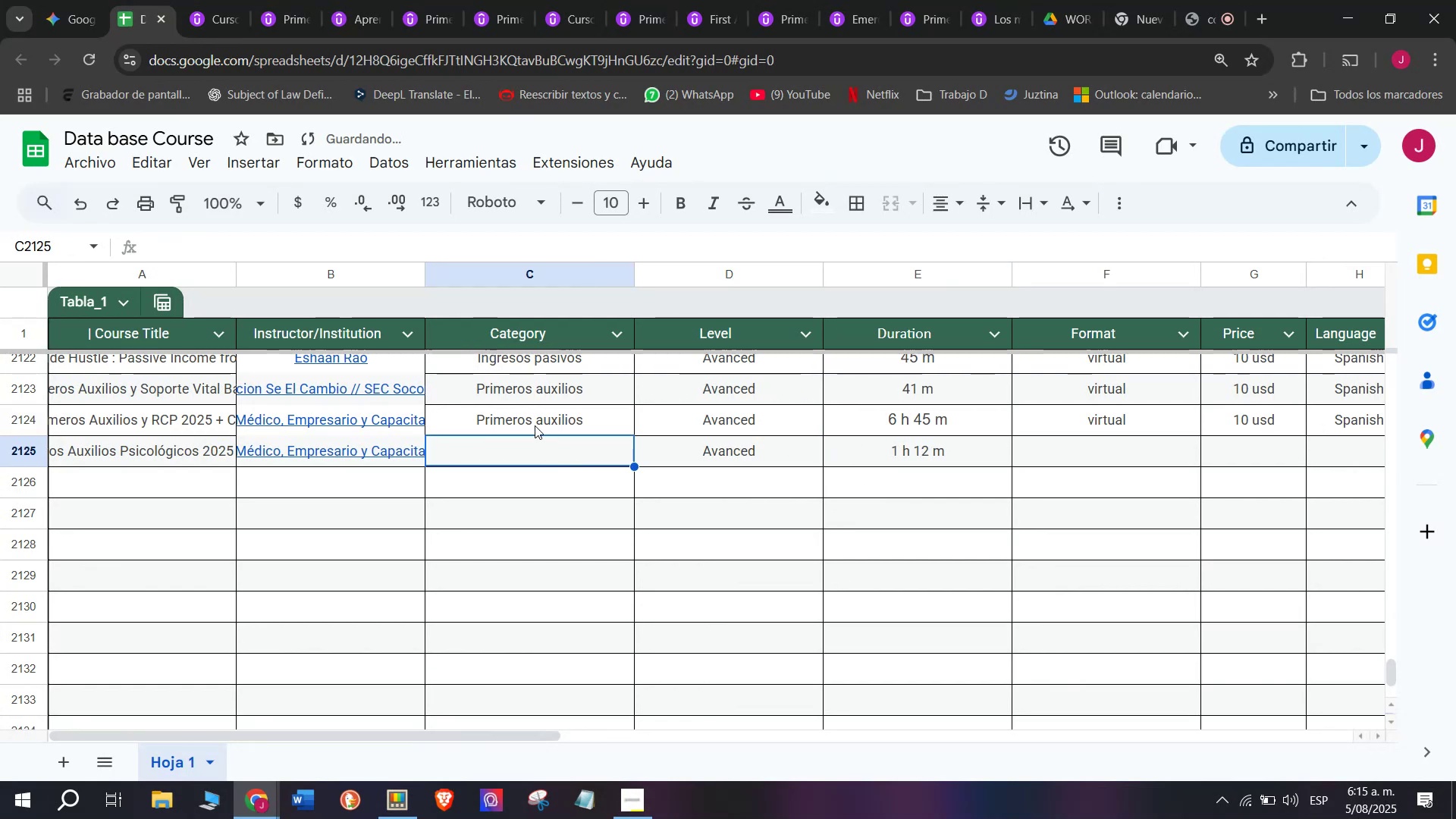 
key(Control+ControlLeft)
 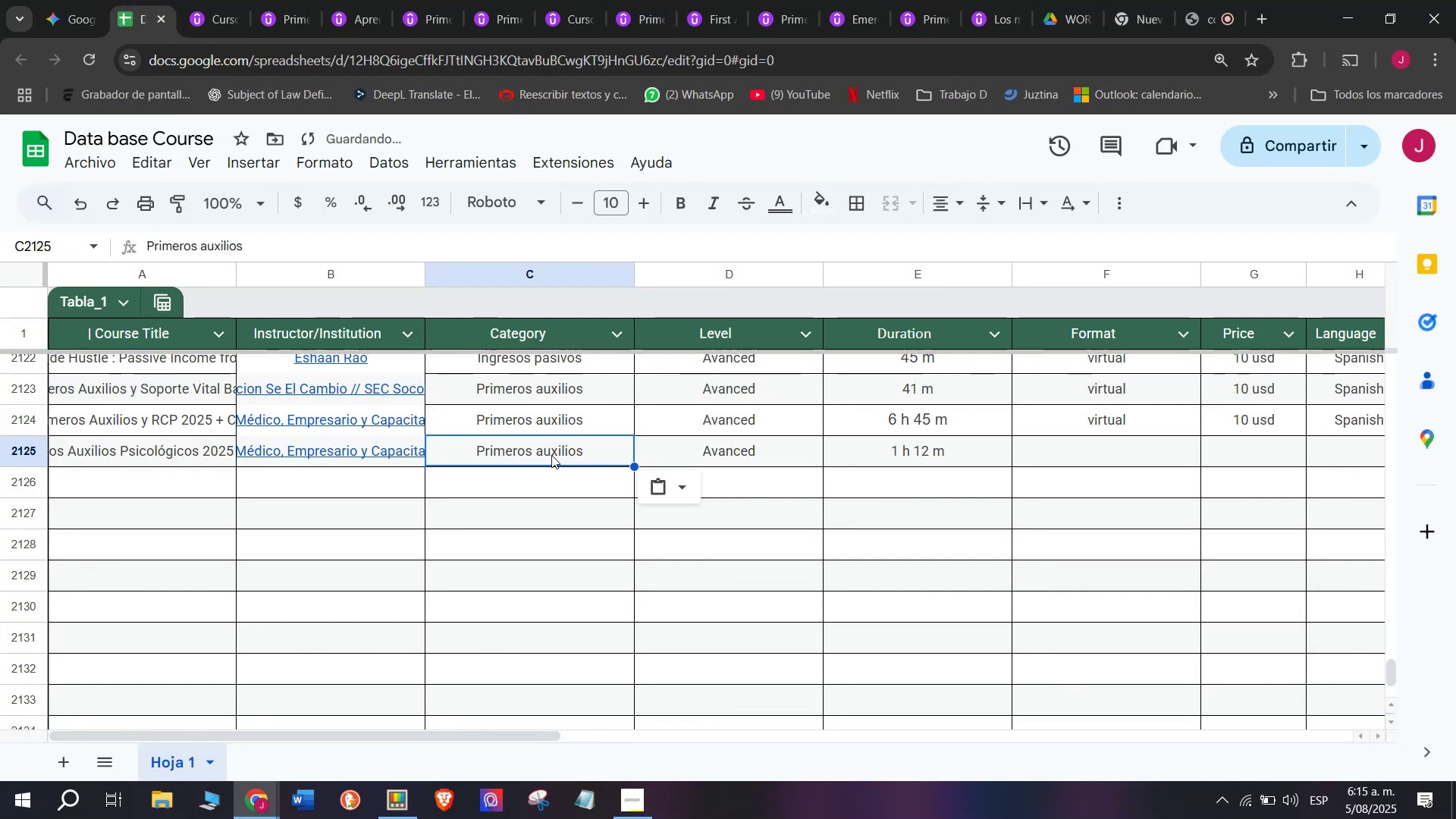 
key(Break)
 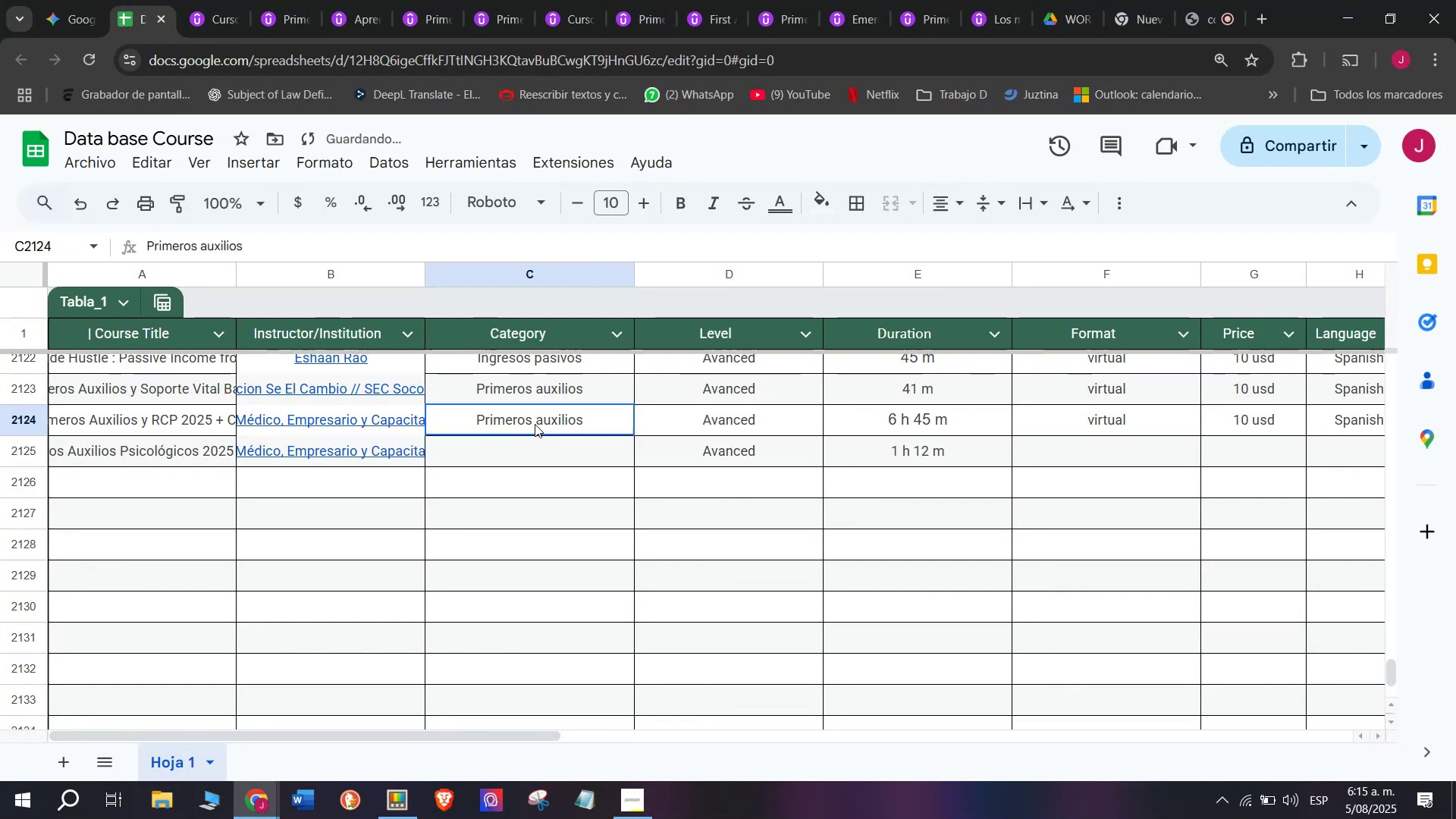 
key(Control+C)
 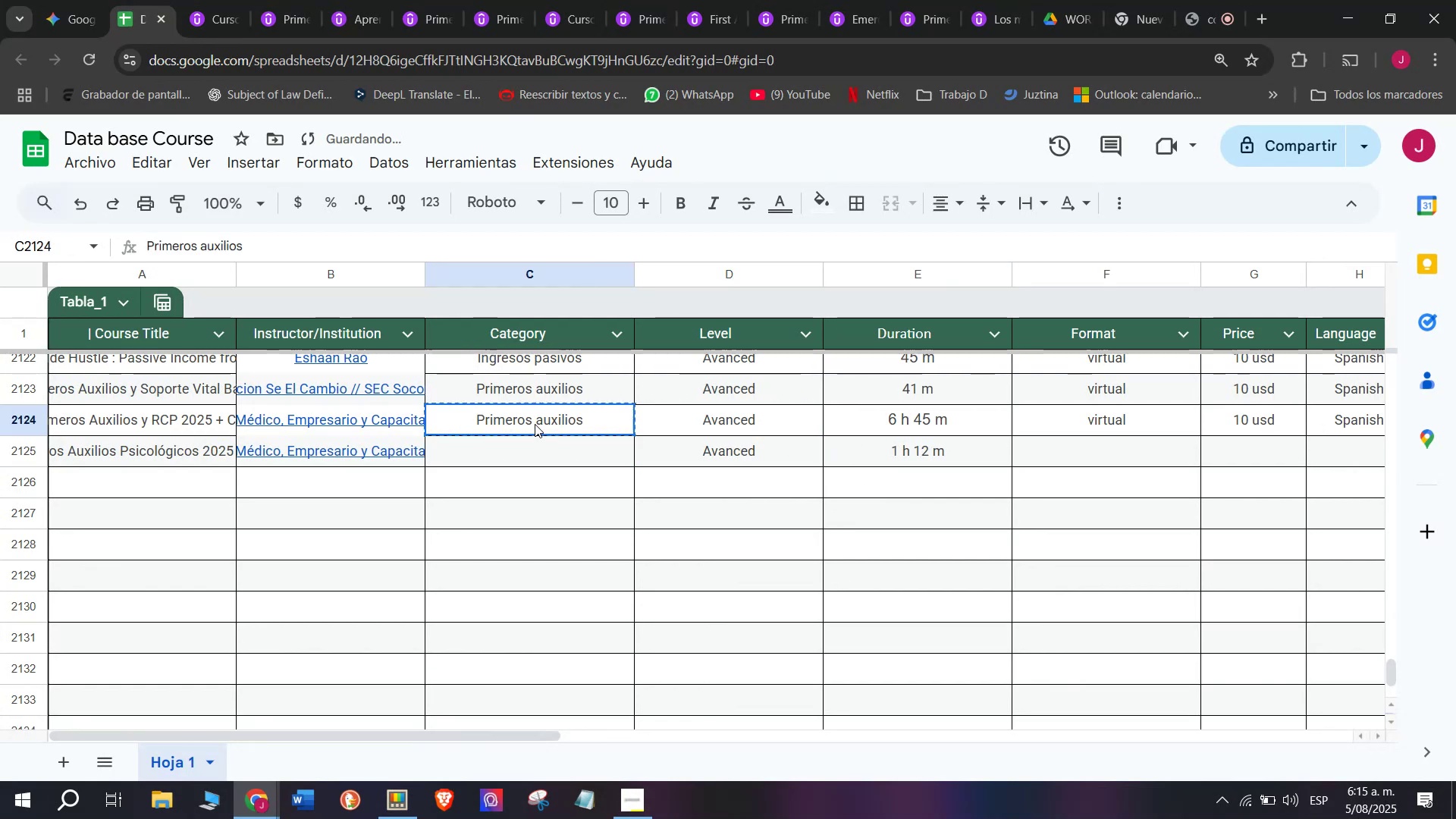 
double_click([535, 424])
 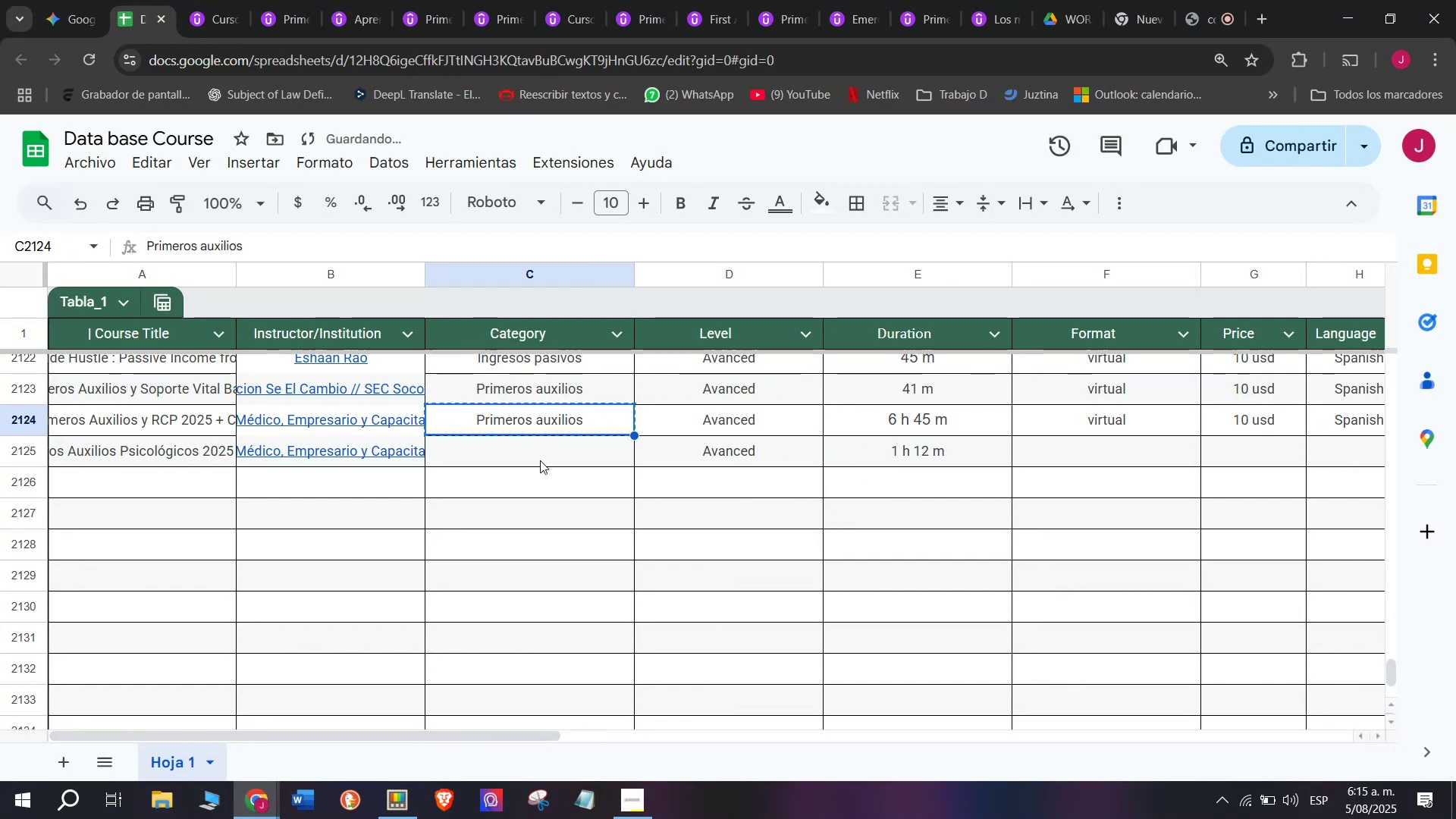 
key(Z)
 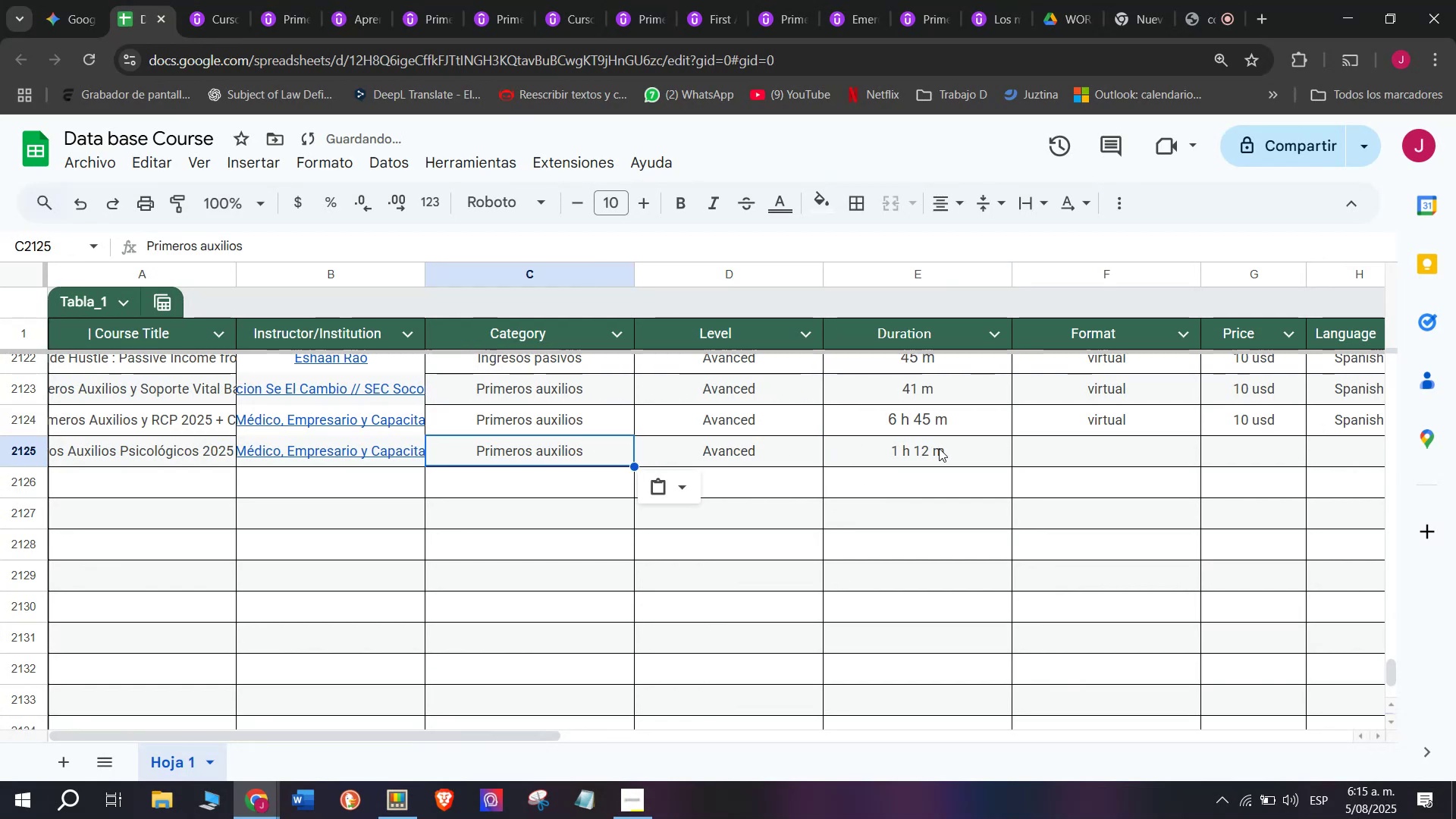 
key(Control+ControlLeft)
 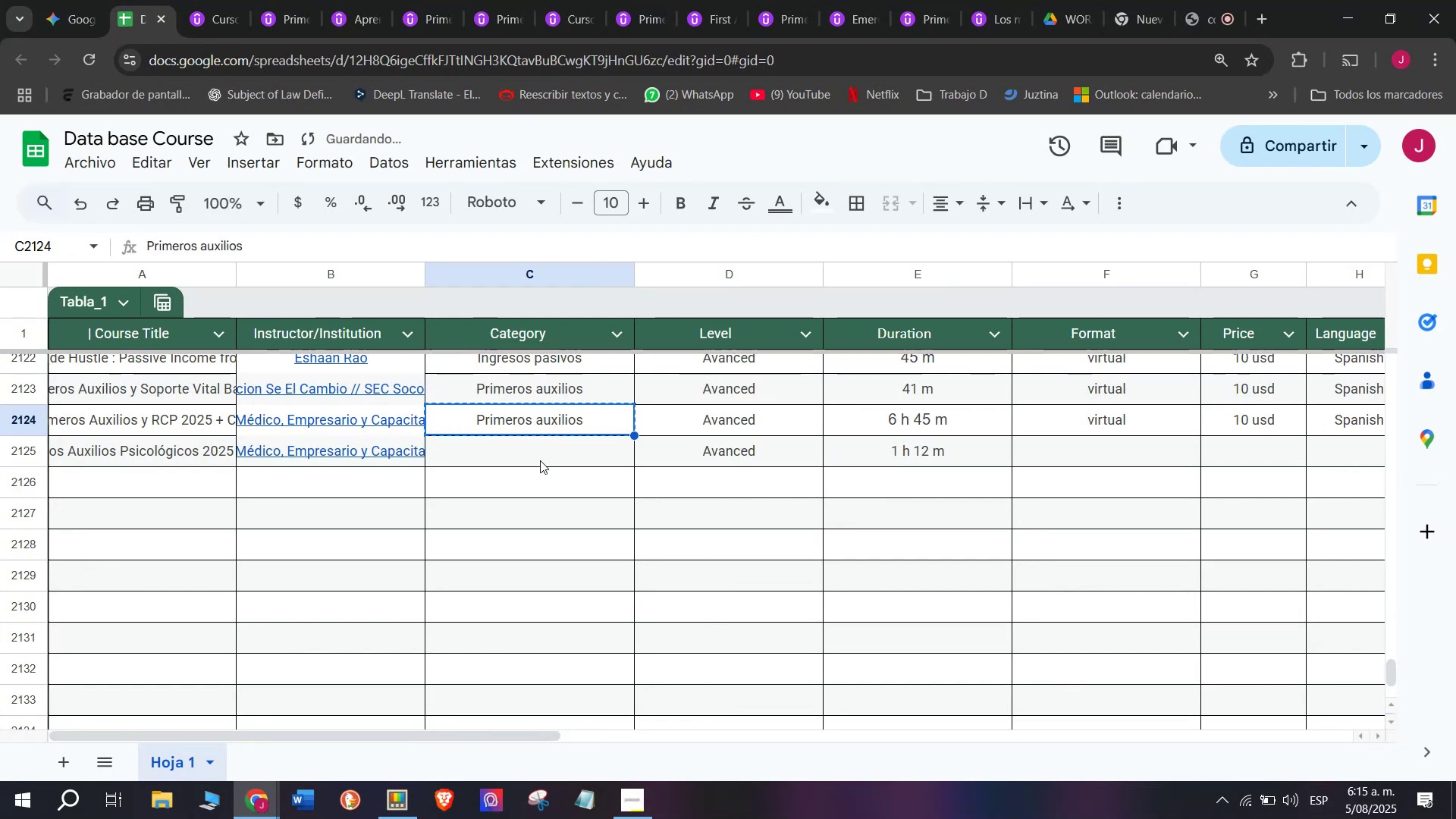 
key(Control+V)
 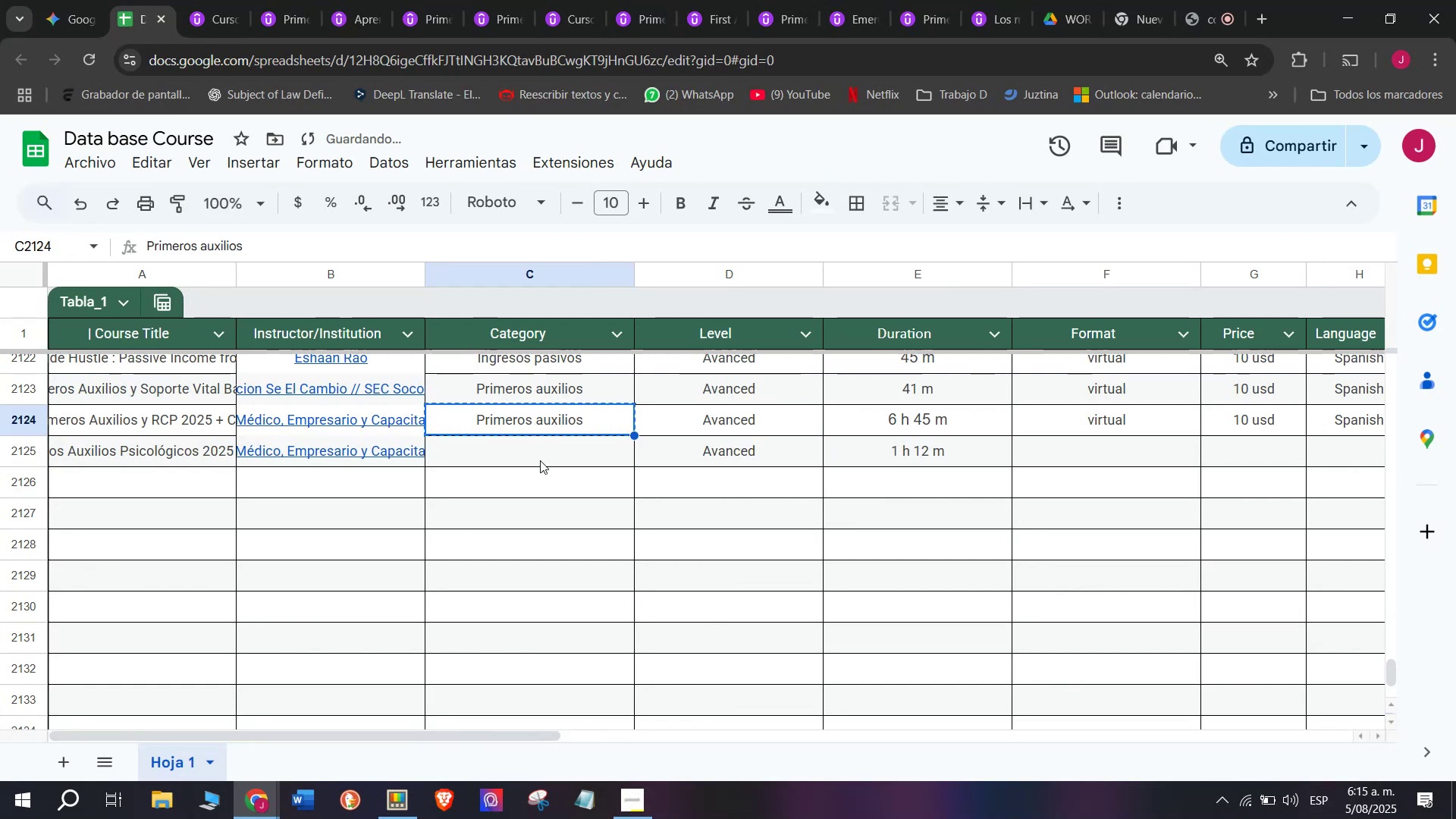 
triple_click([540, 460])
 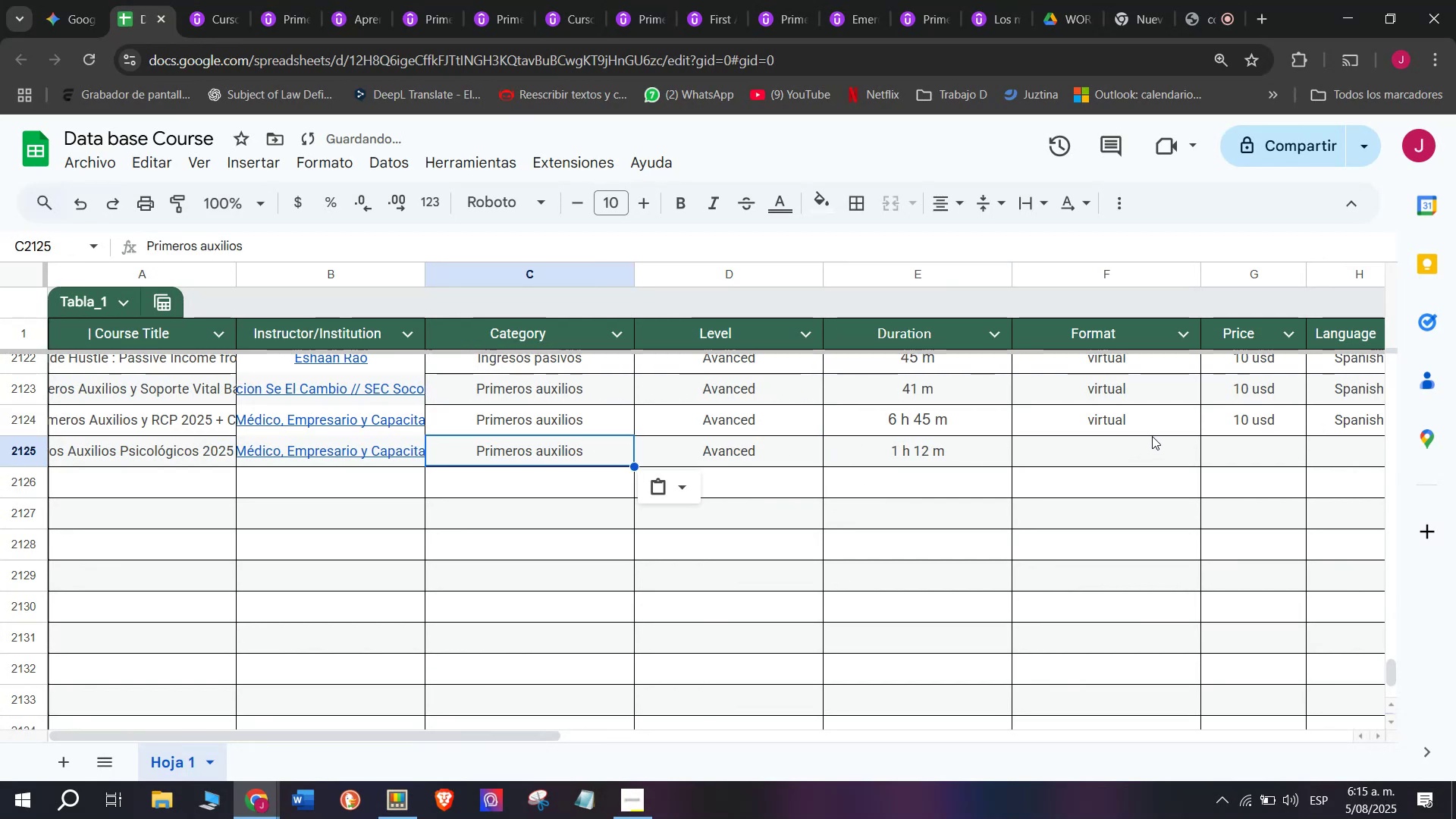 
left_click([1155, 430])
 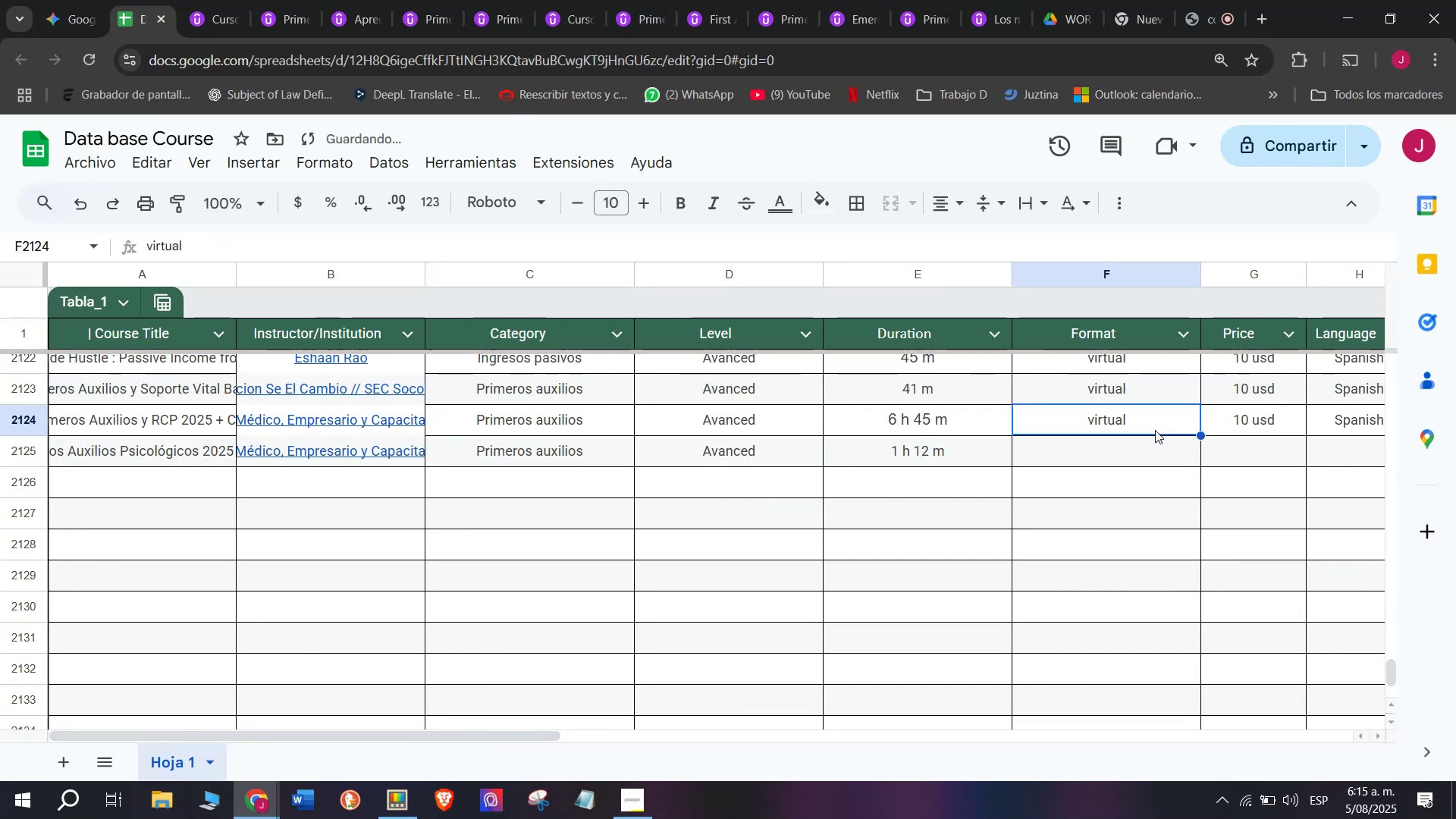 
key(Control+ControlLeft)
 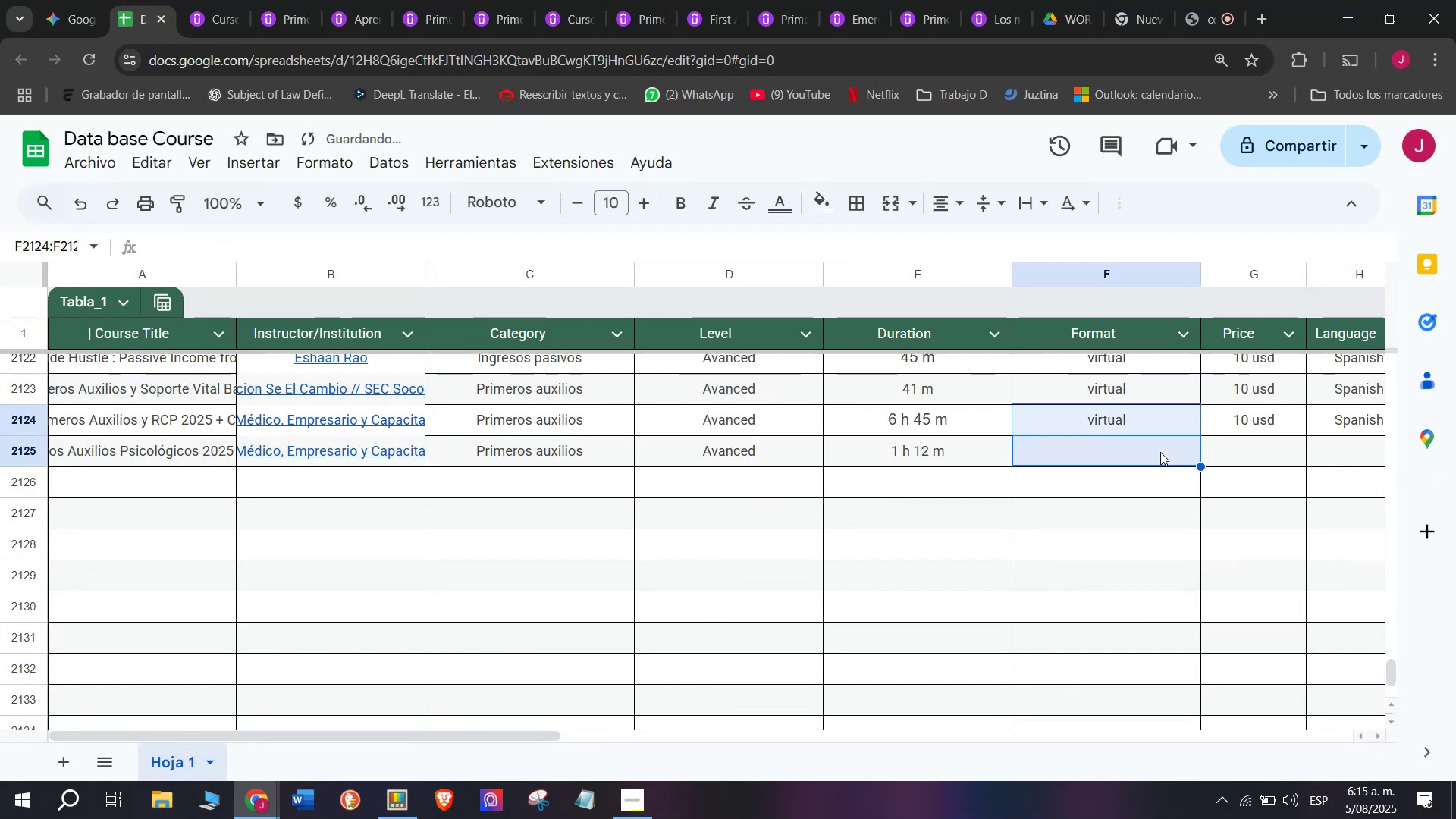 
key(Break)
 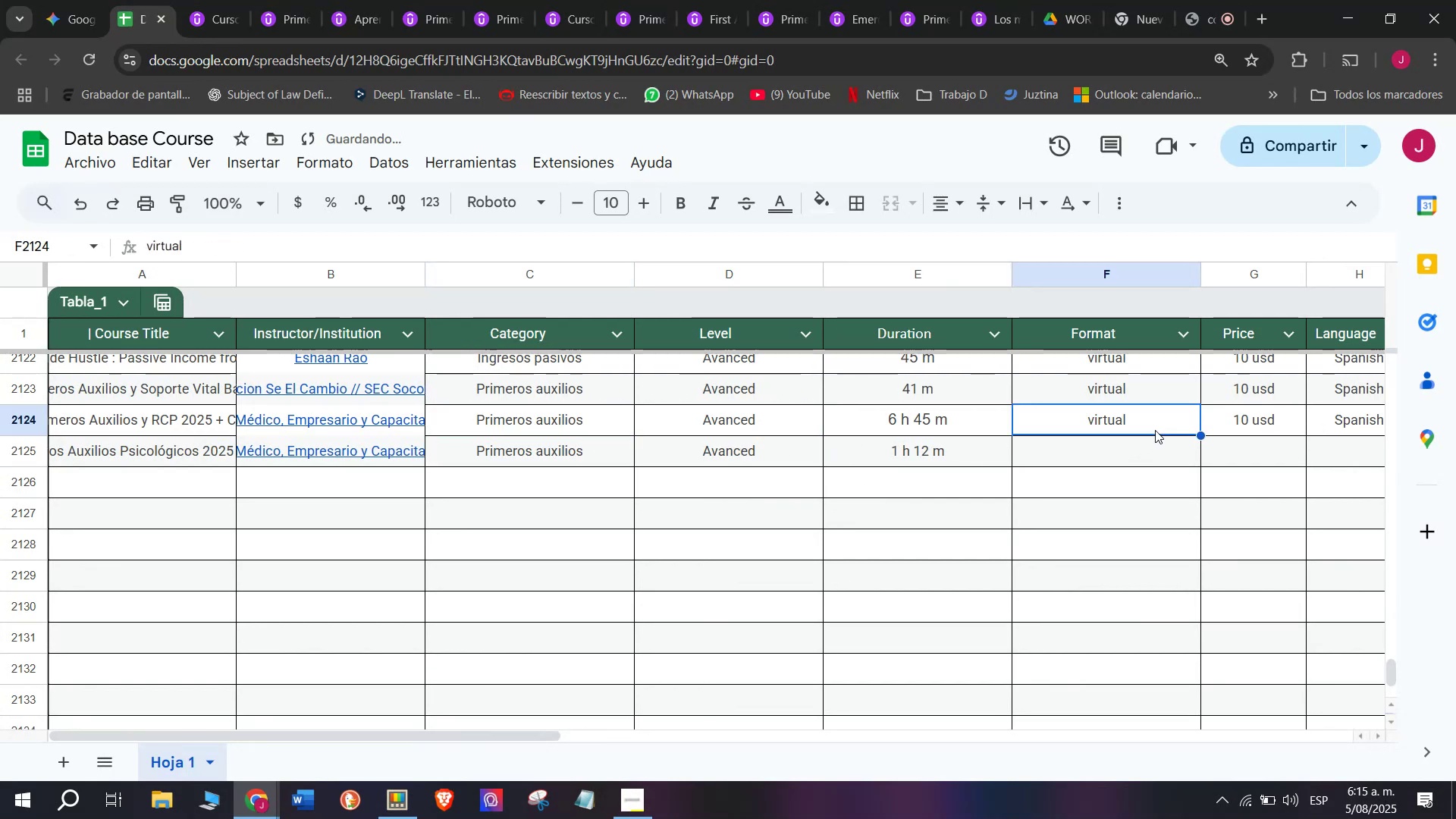 
key(Control+C)
 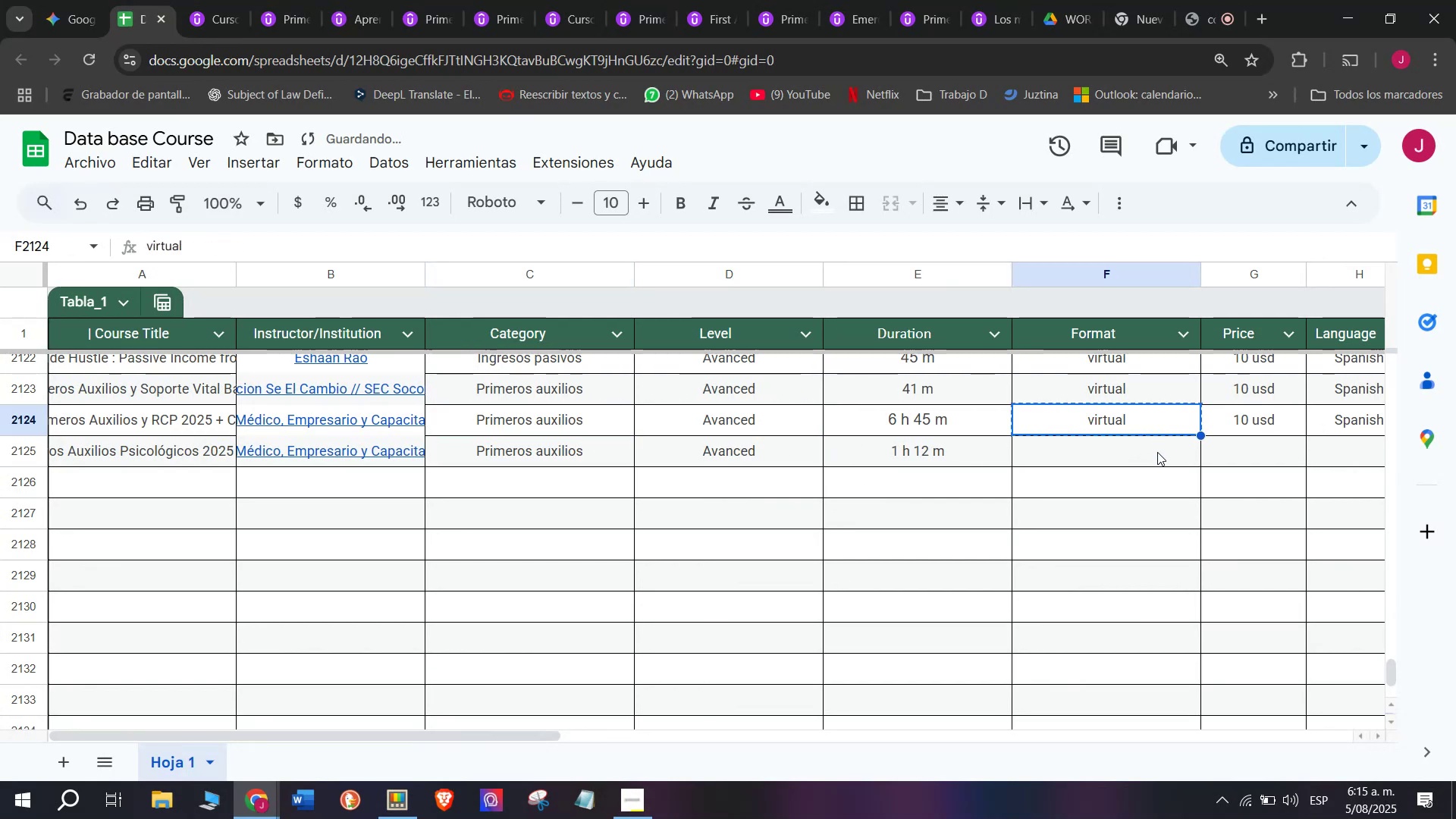 
key(Z)
 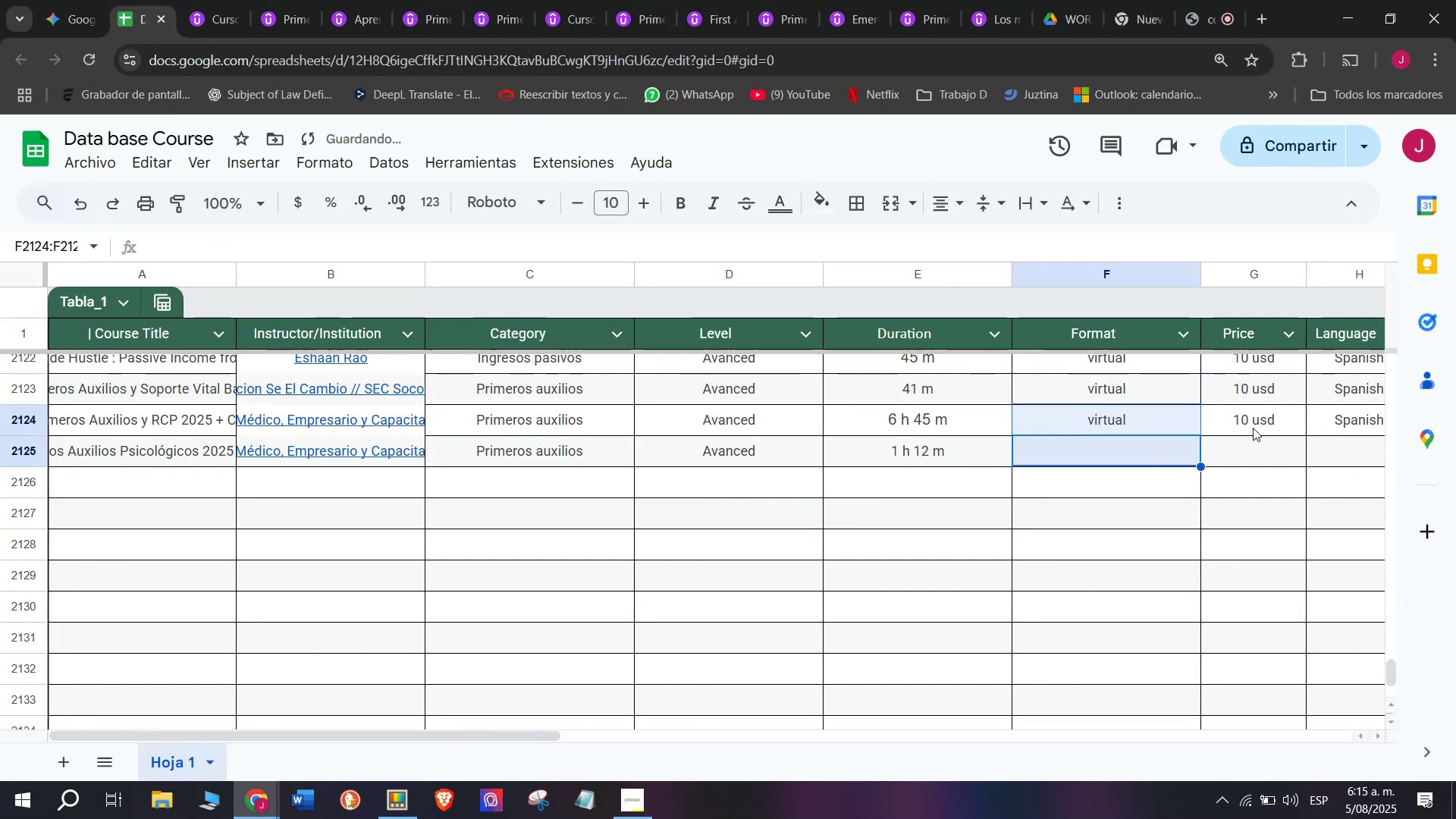 
key(Control+ControlLeft)
 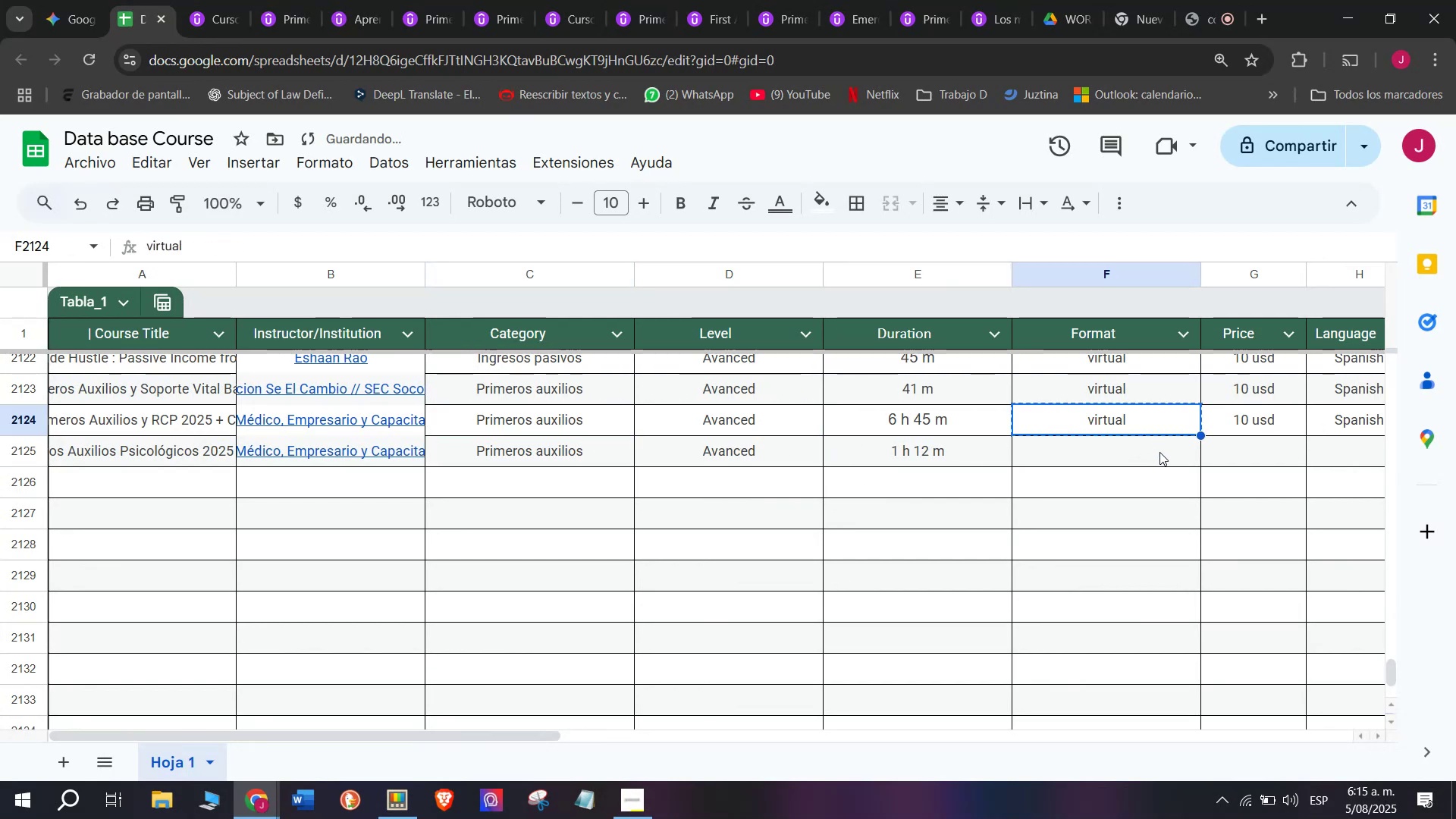 
key(Control+V)
 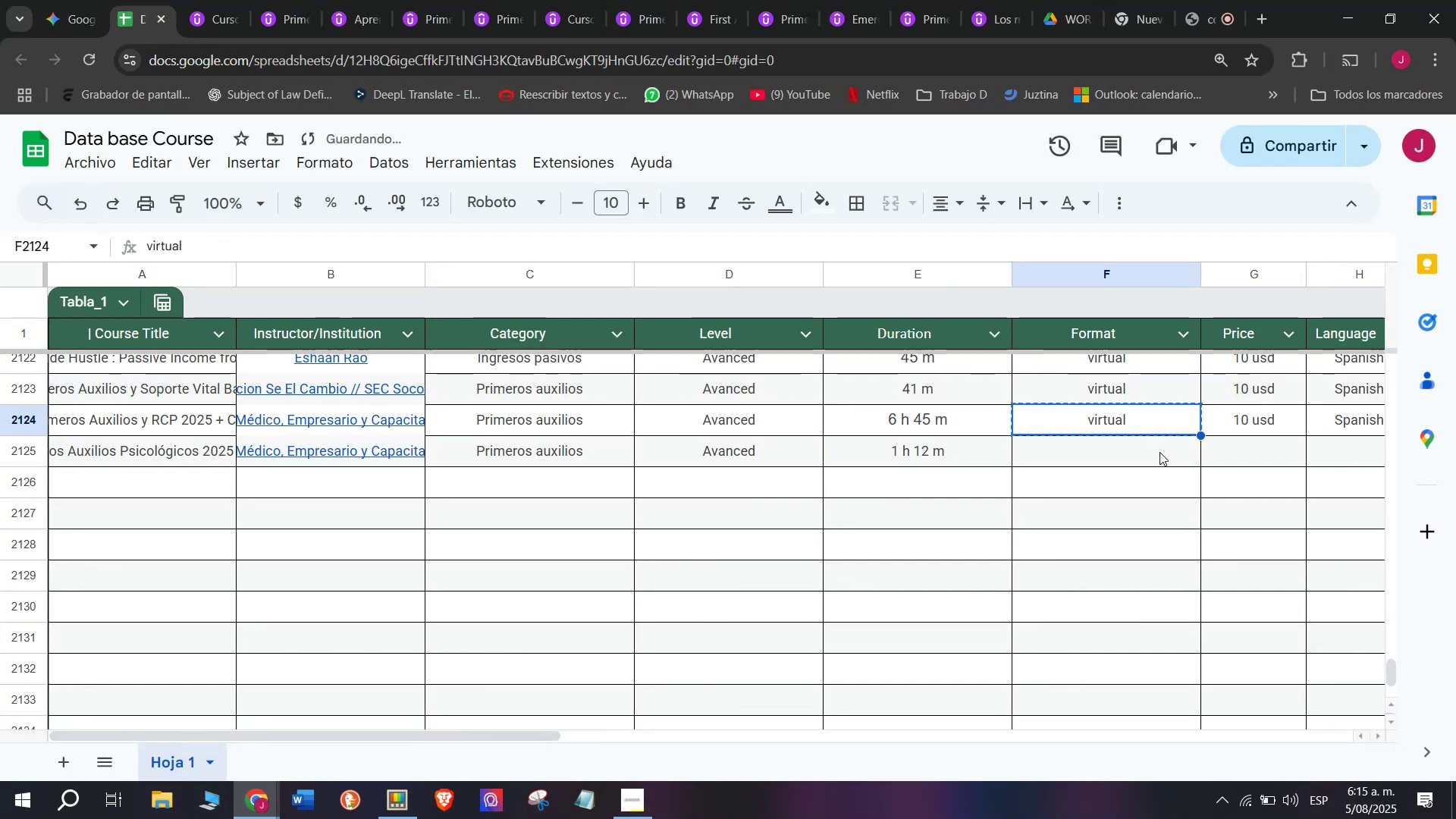 
double_click([1159, 452])
 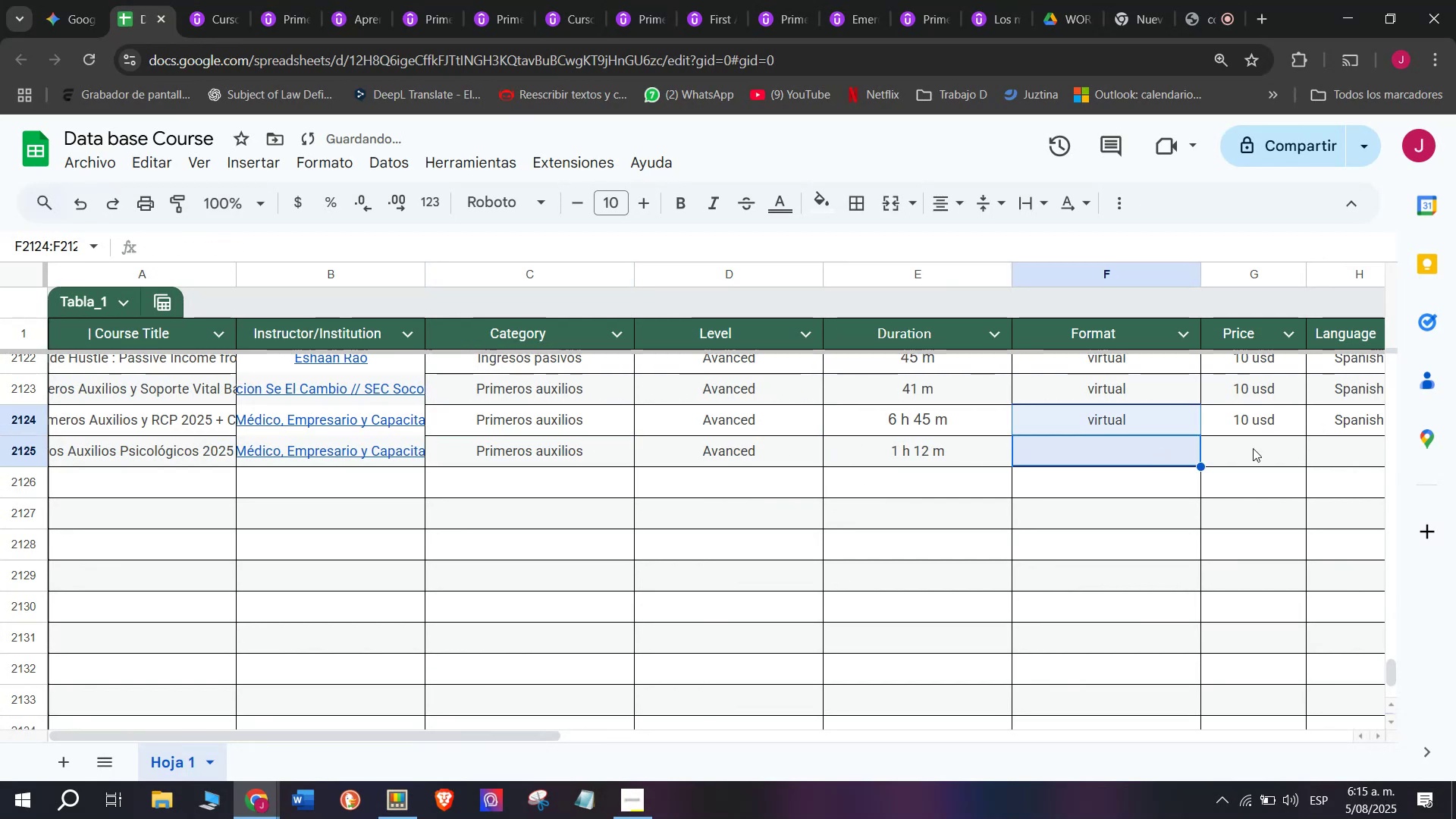 
left_click([1230, 468])
 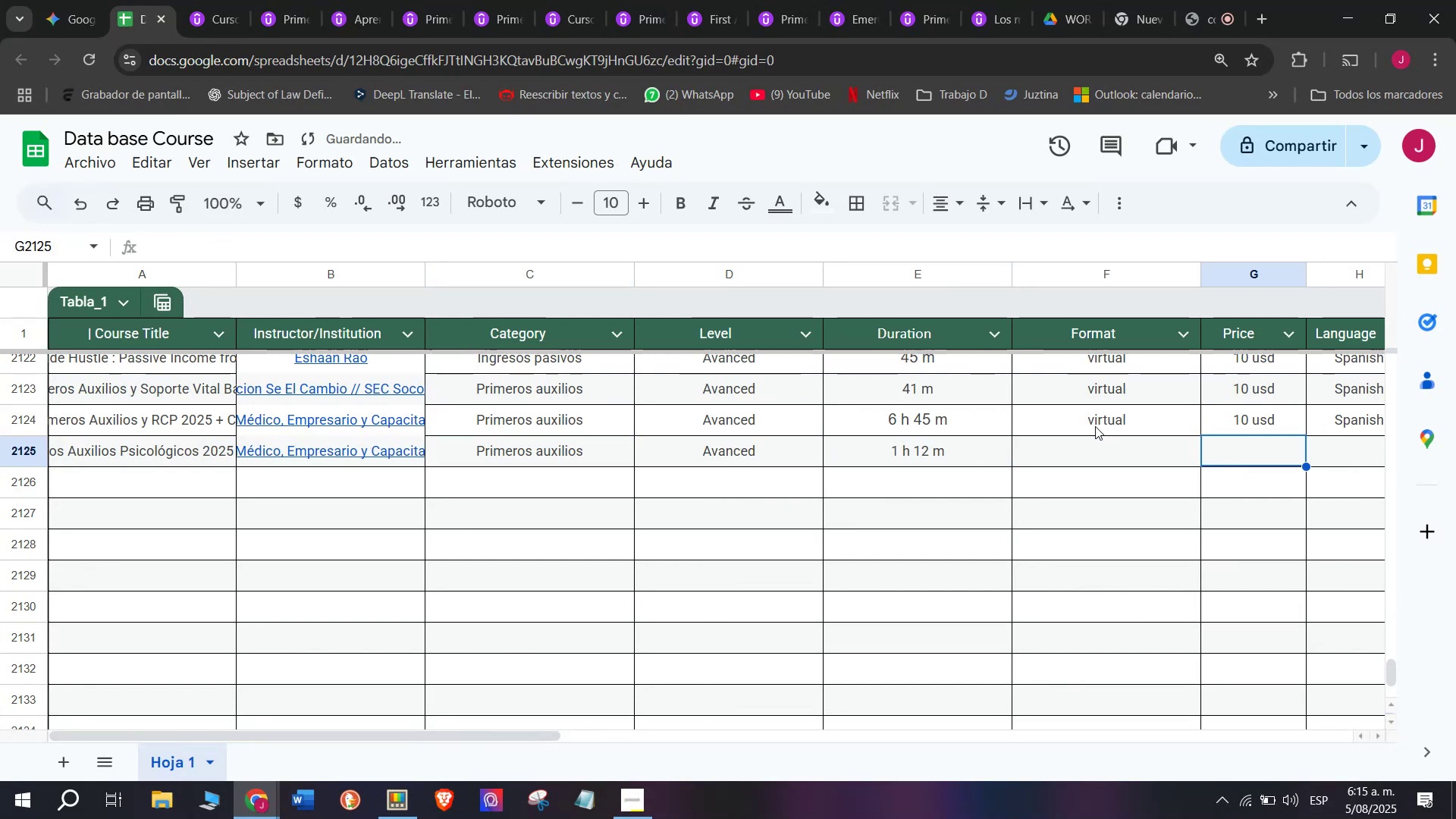 
key(Break)
 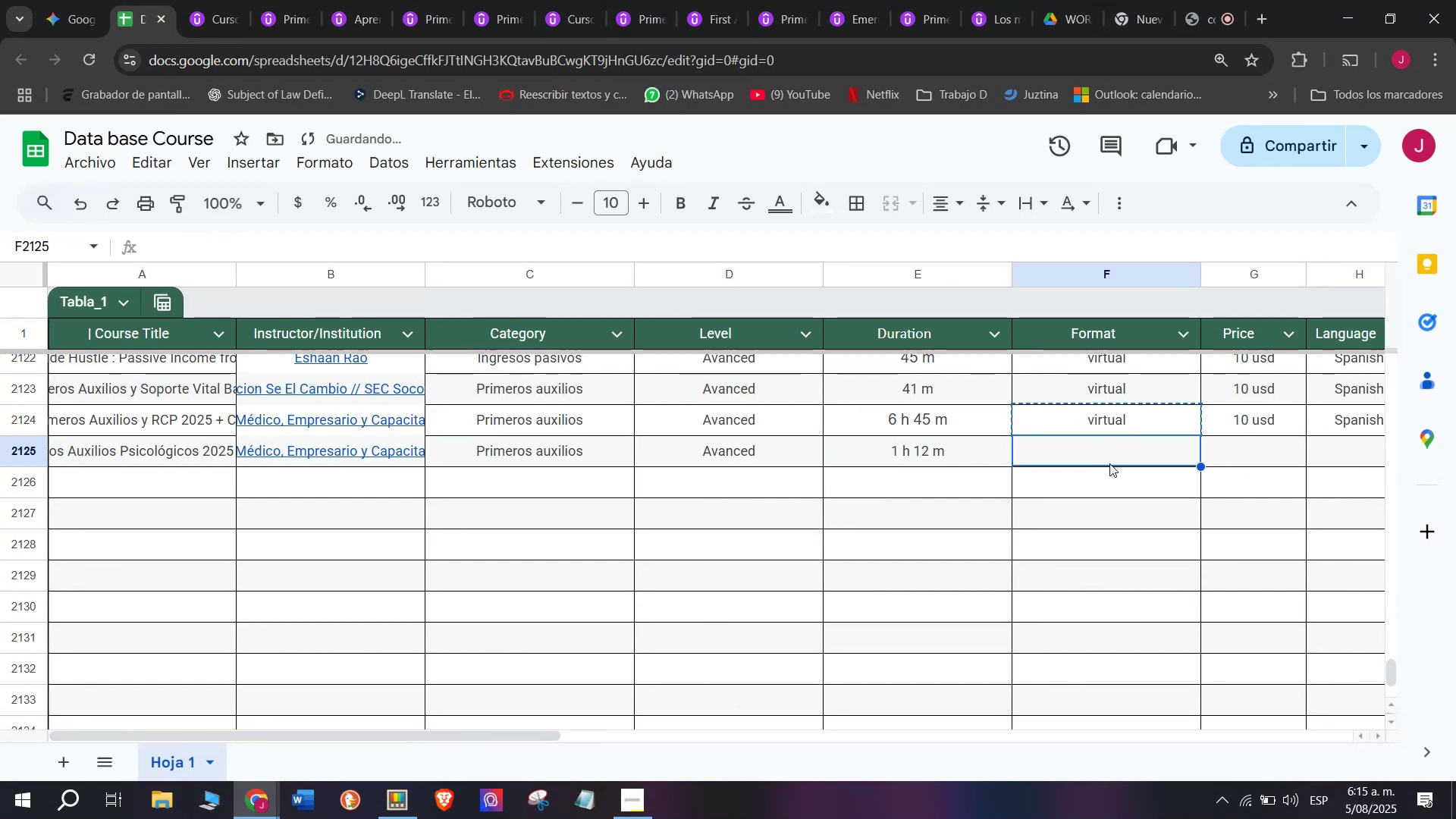 
key(Control+ControlLeft)
 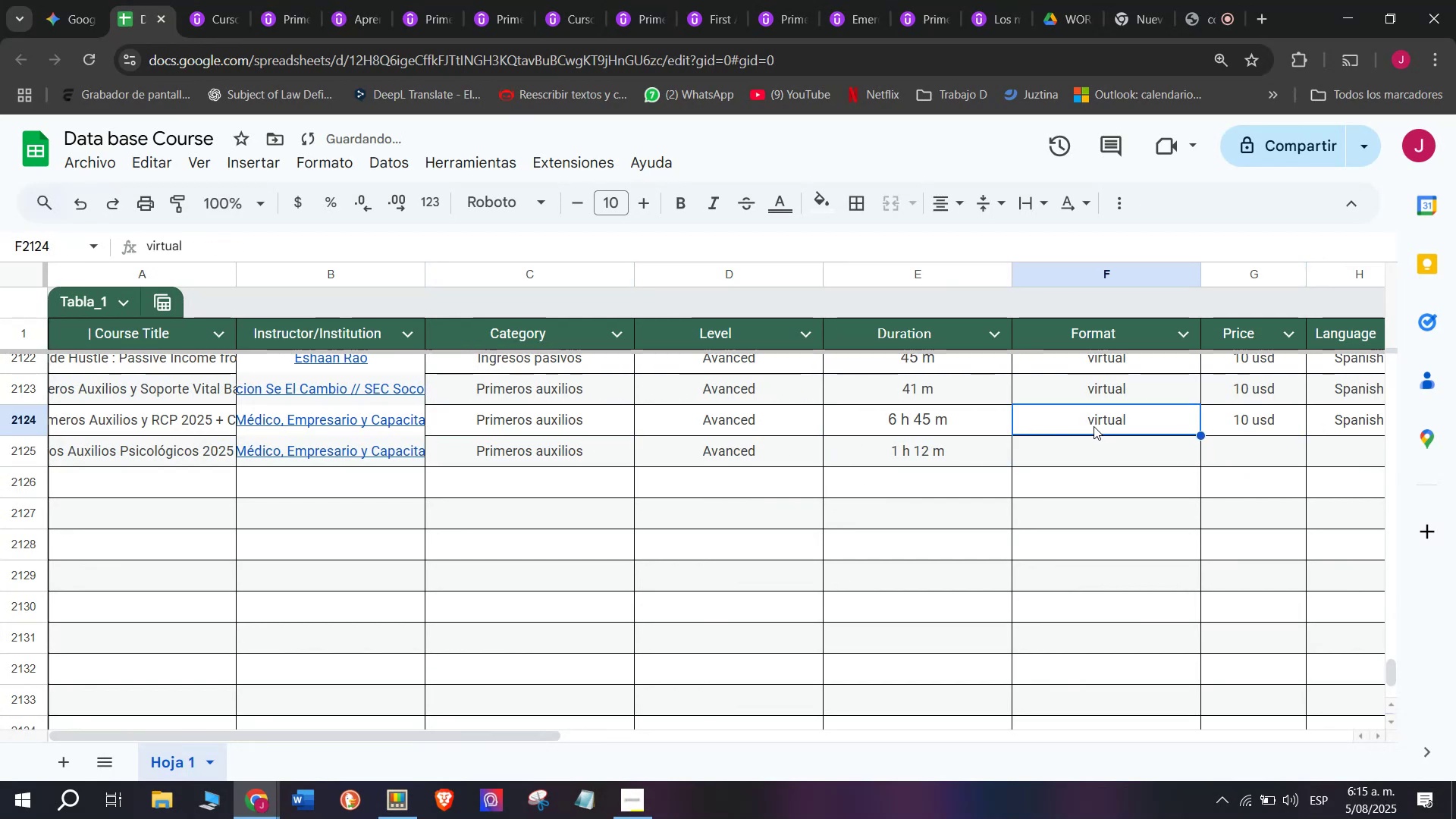 
key(Control+C)
 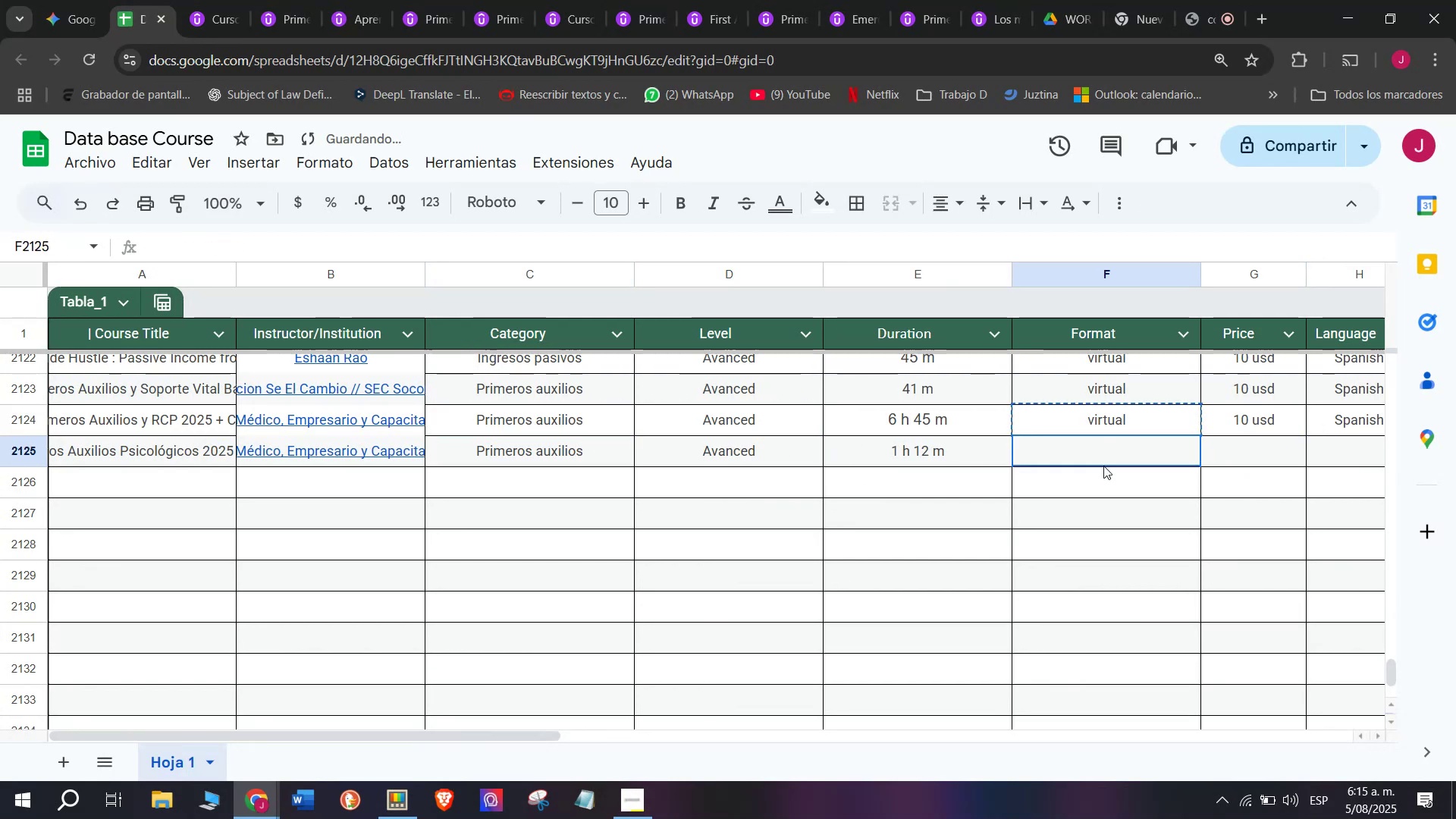 
double_click([1103, 466])
 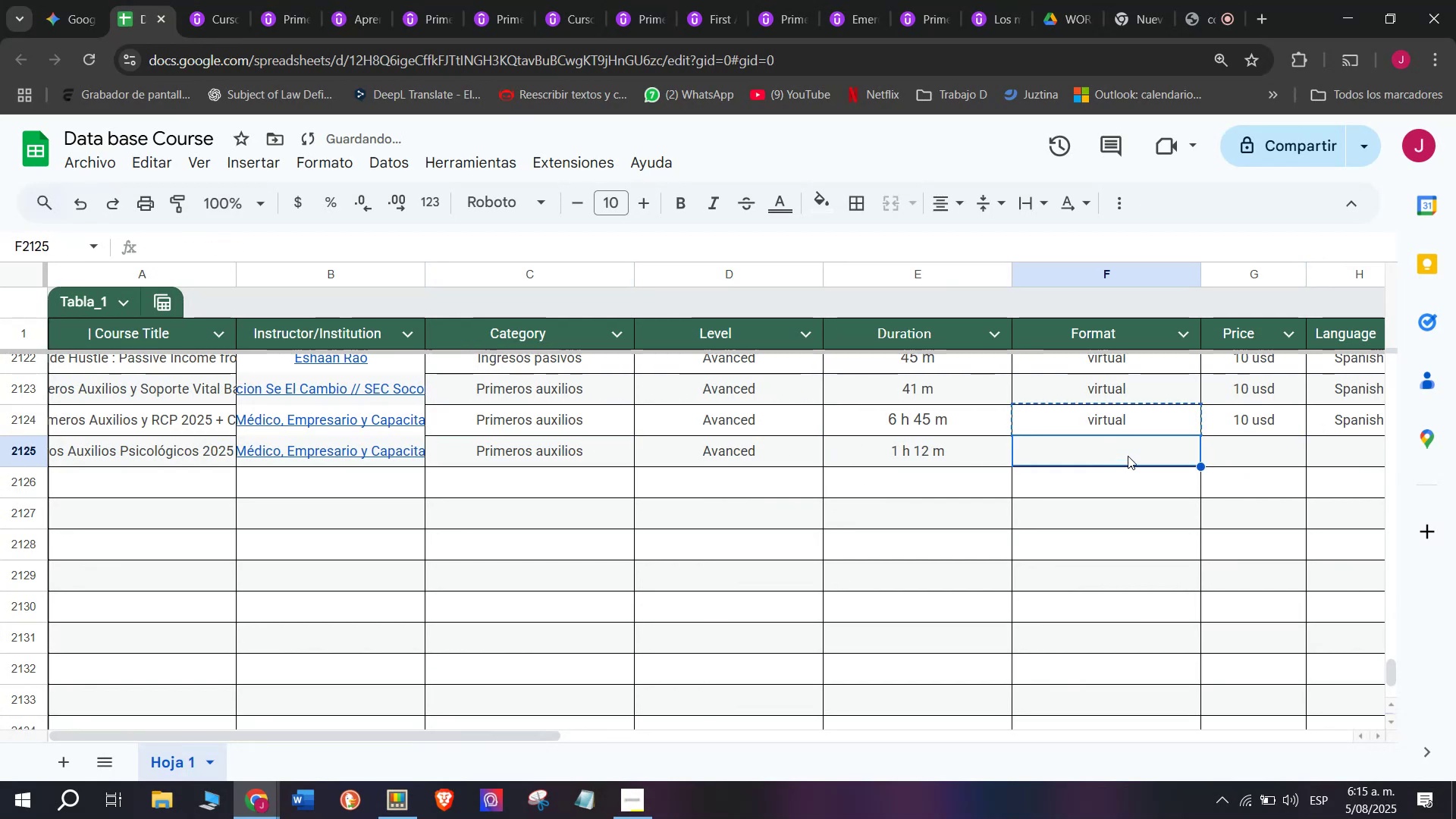 
key(Z)
 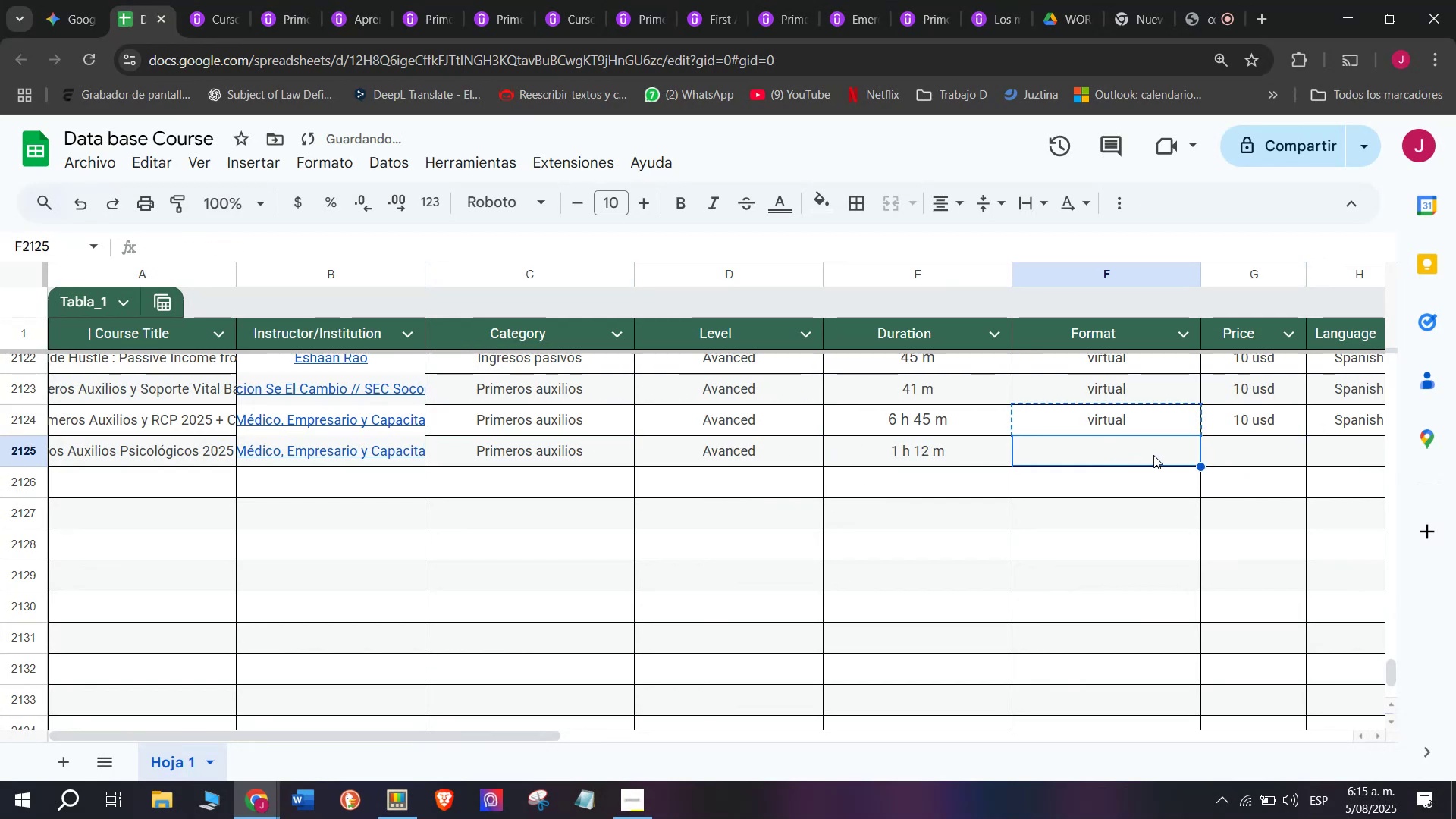 
key(Control+ControlLeft)
 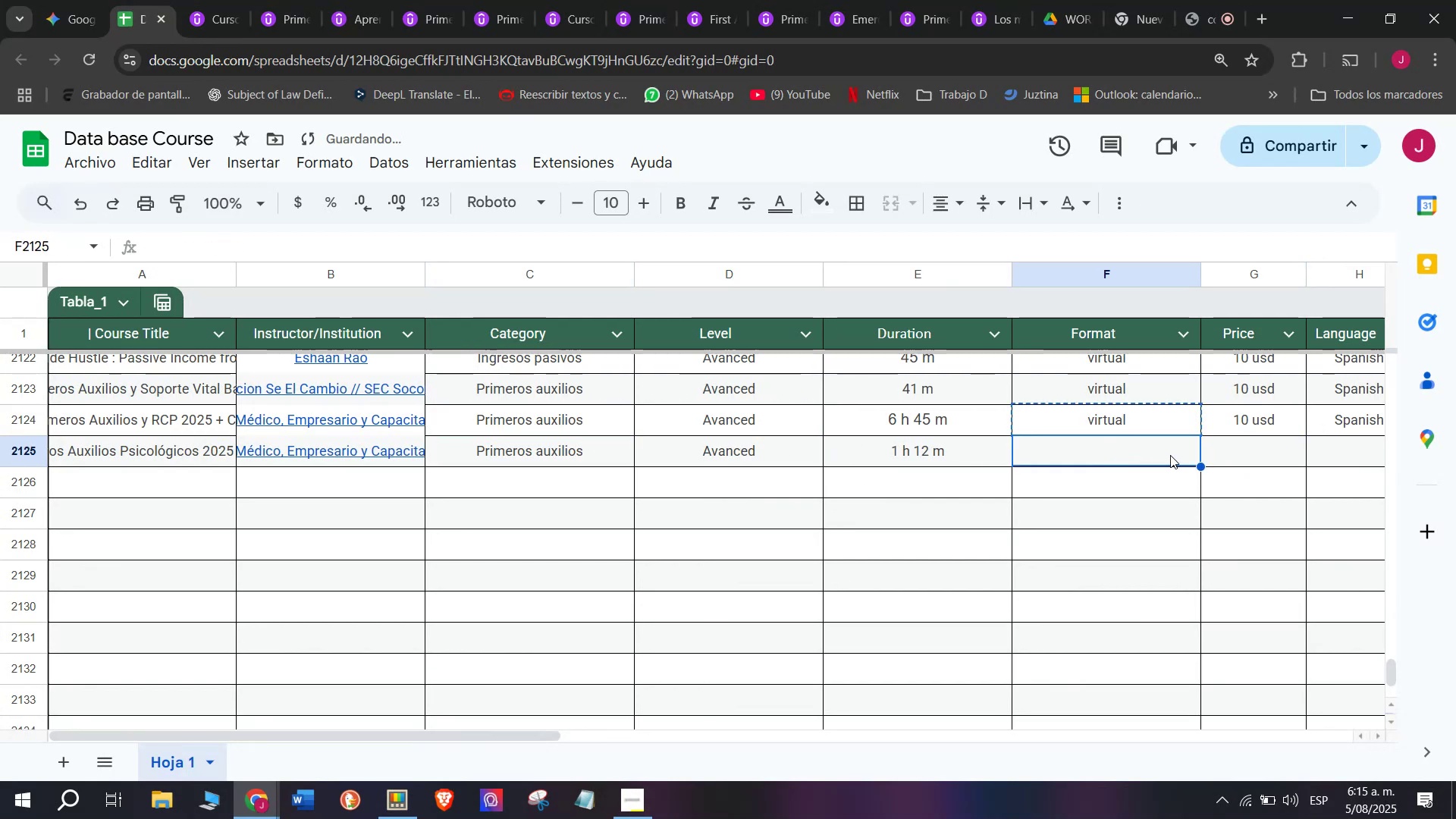 
key(Control+V)
 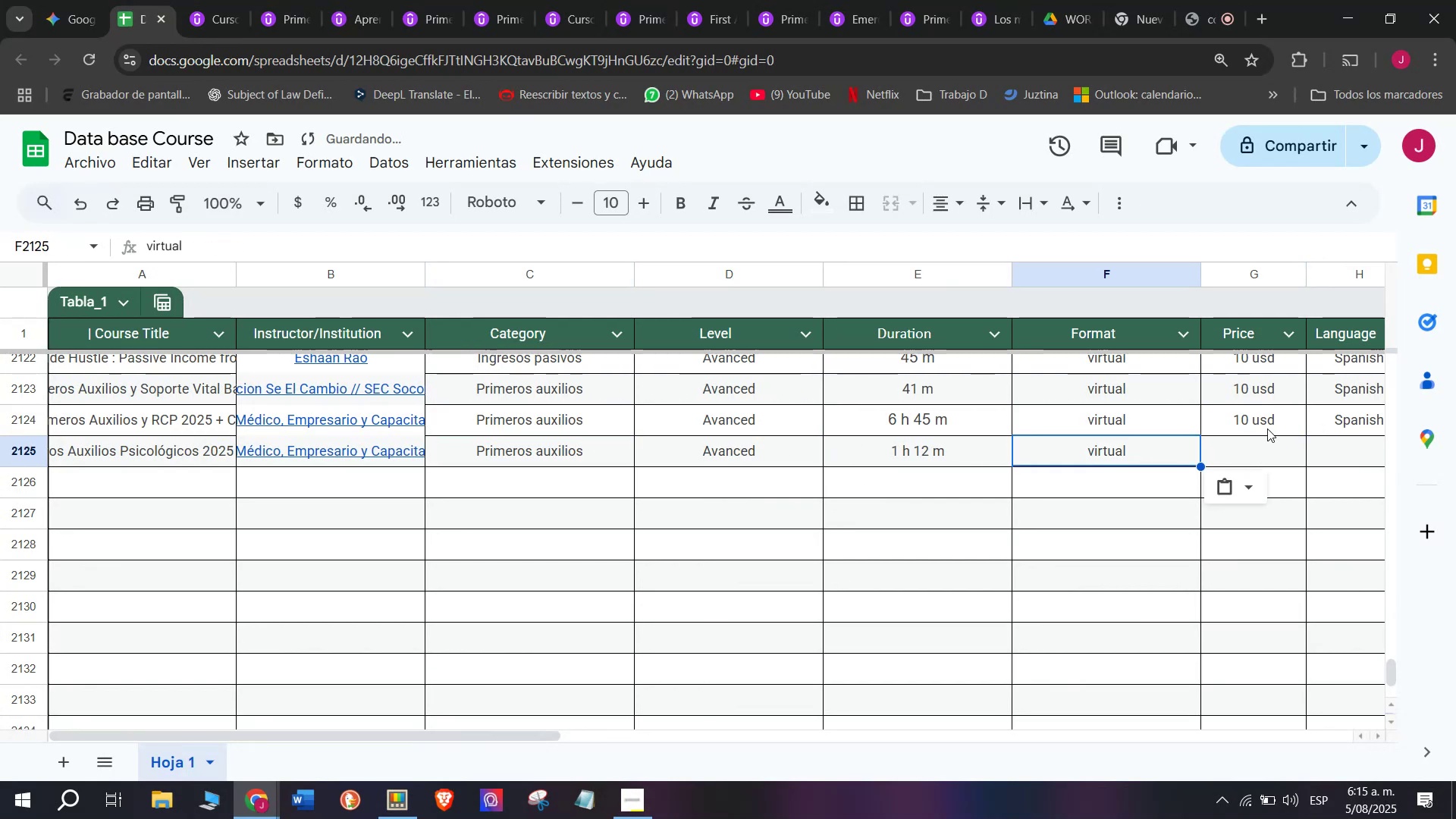 
left_click([1267, 428])
 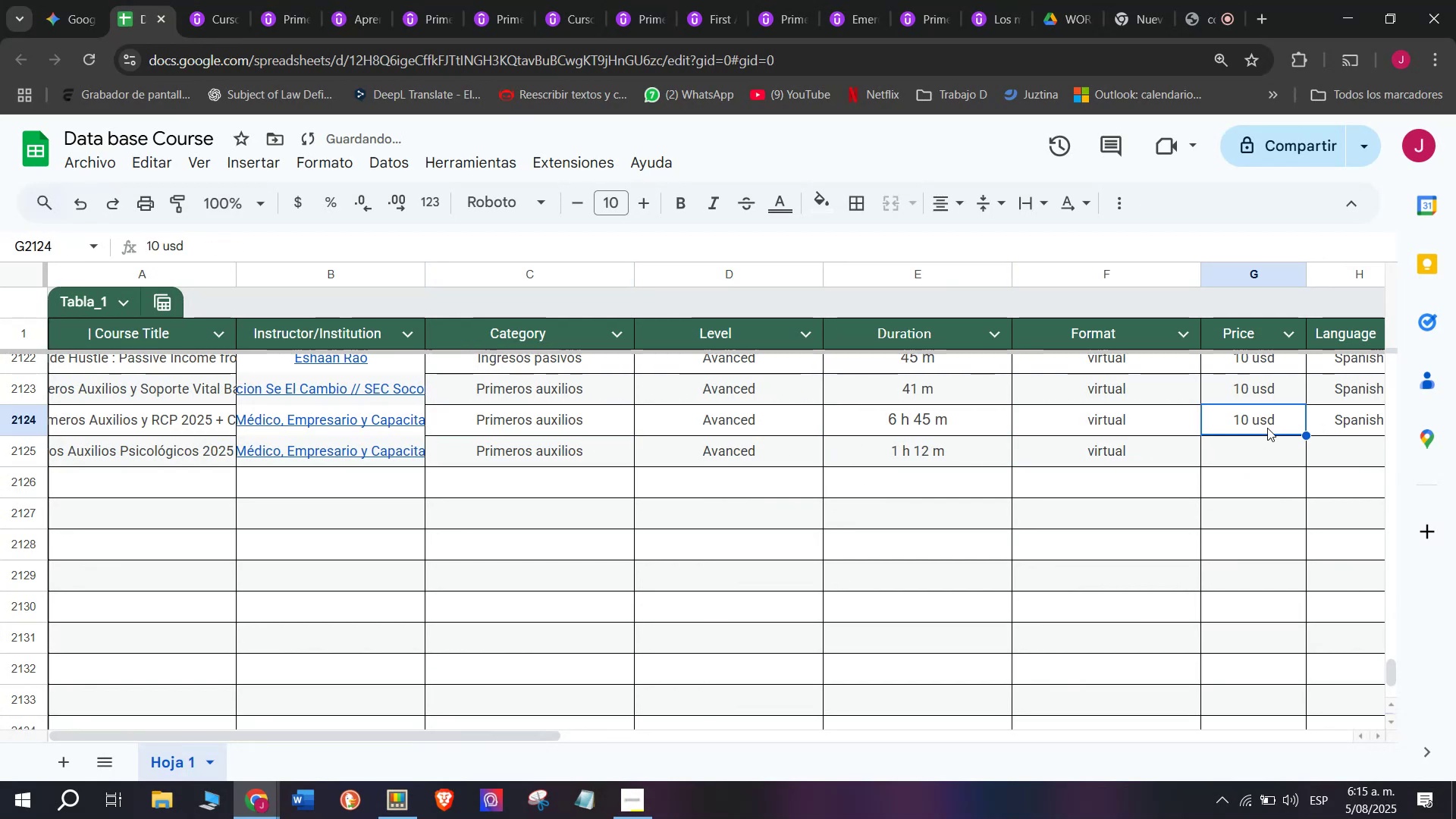 
key(Control+C)
 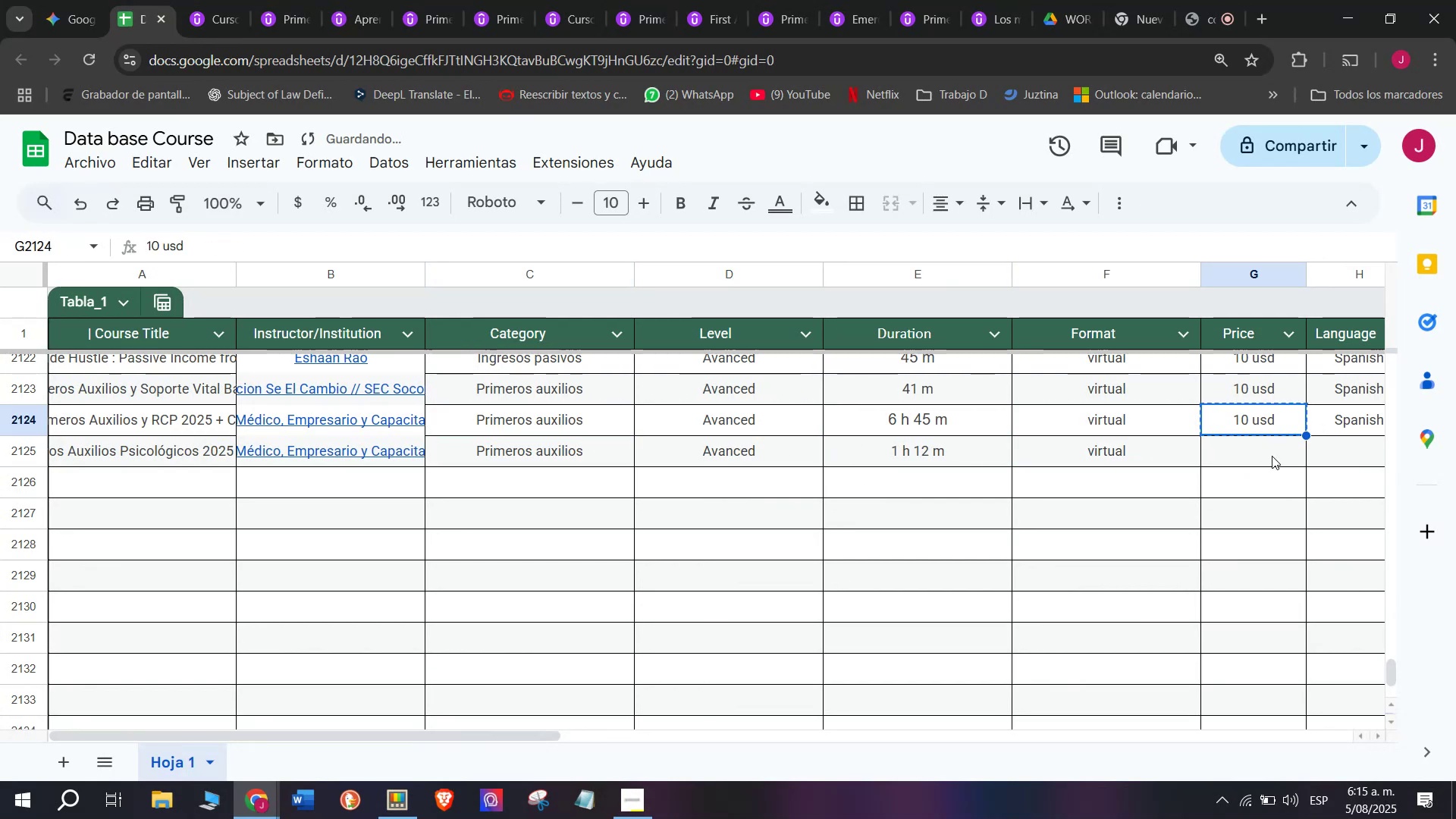 
key(Control+ControlLeft)
 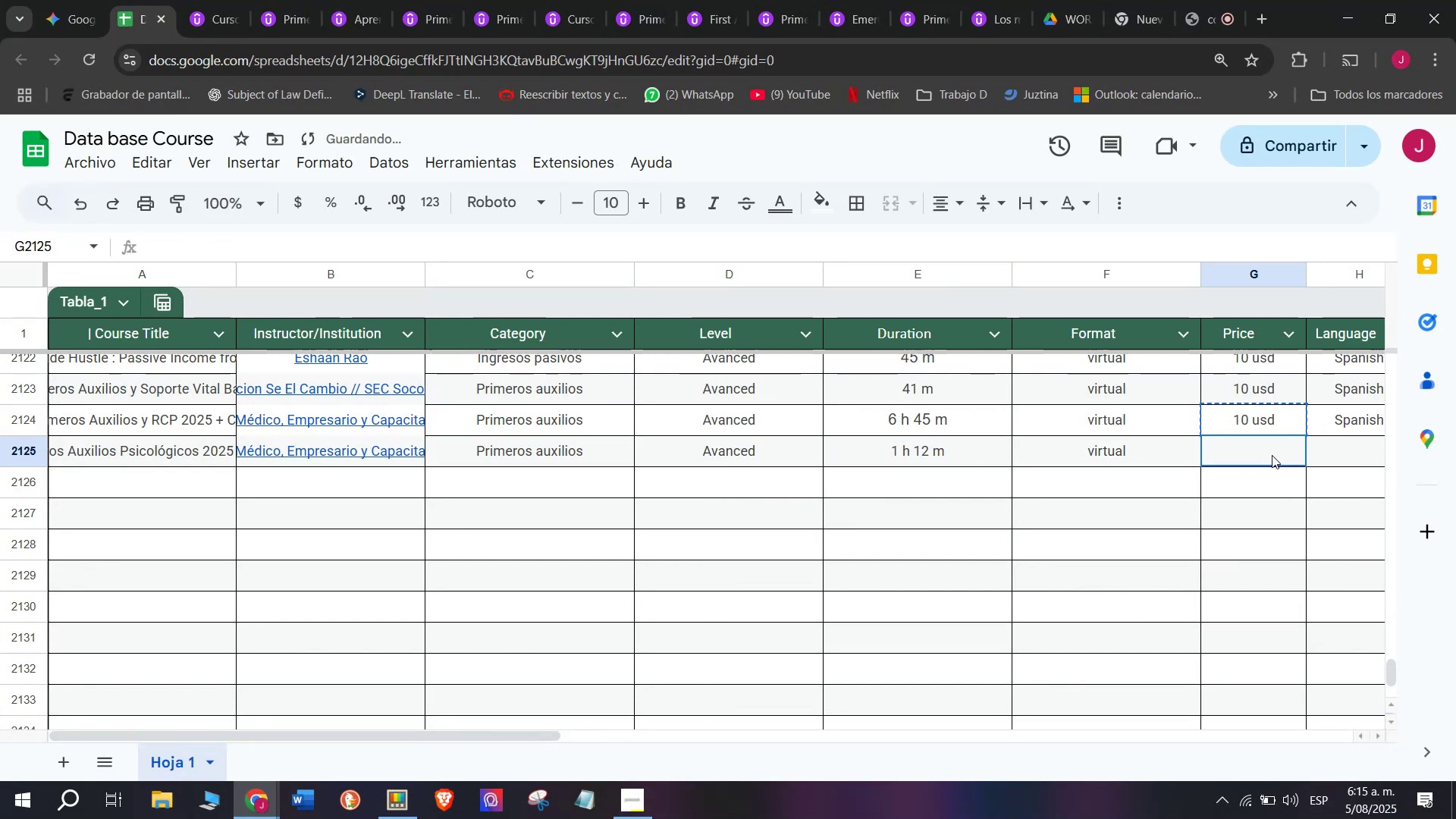 
key(Break)
 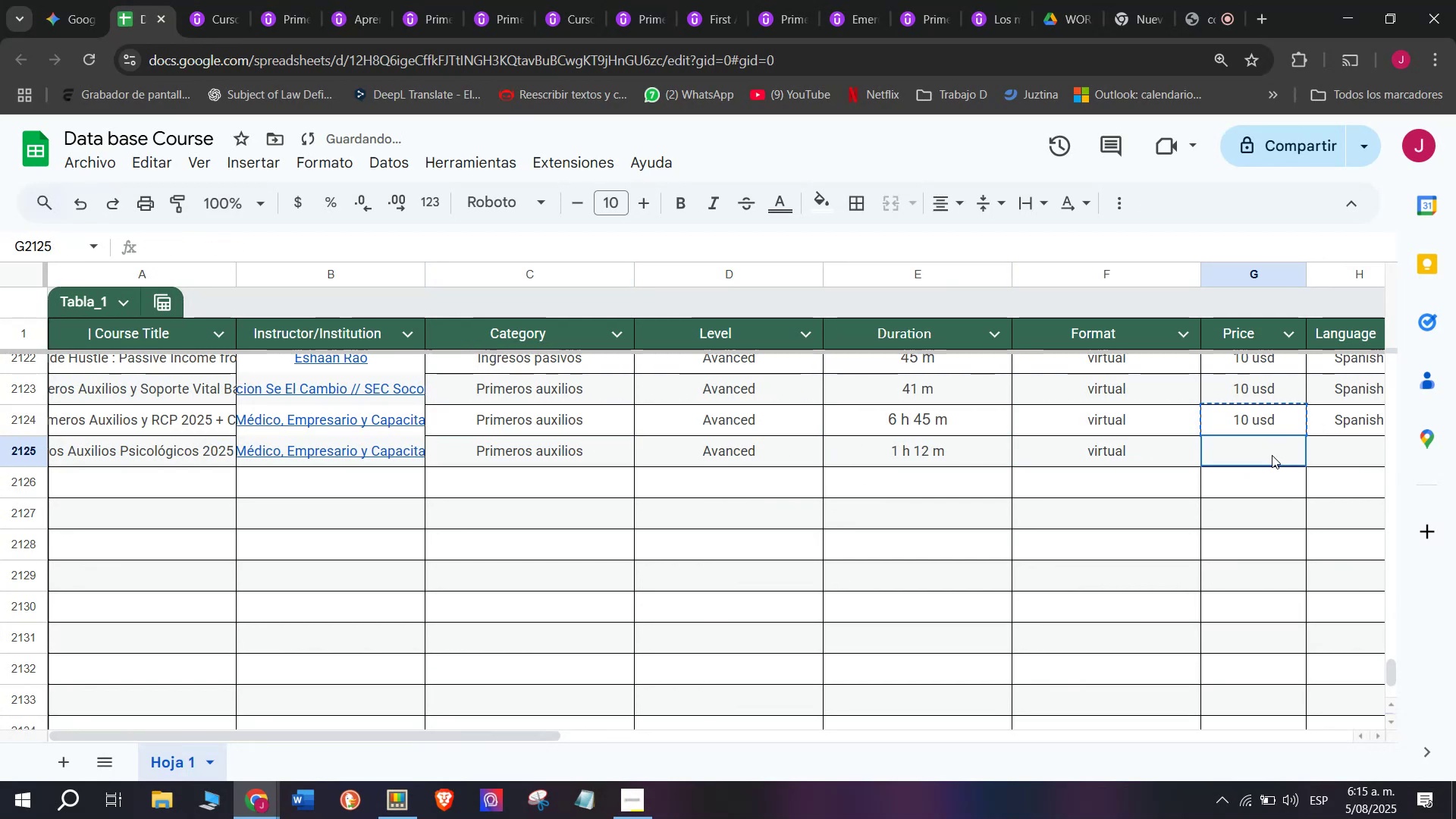 
key(Z)
 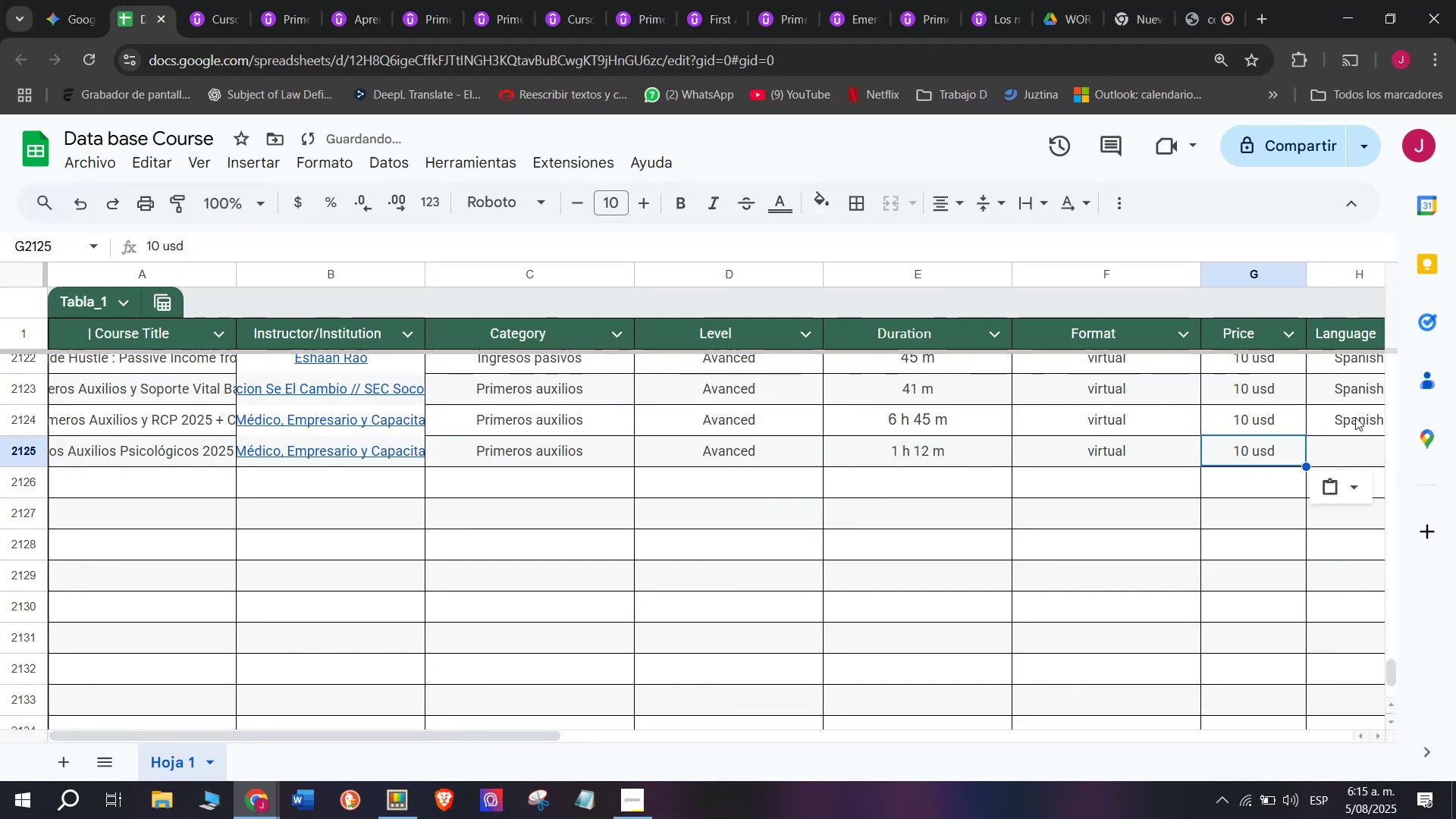 
key(Control+ControlLeft)
 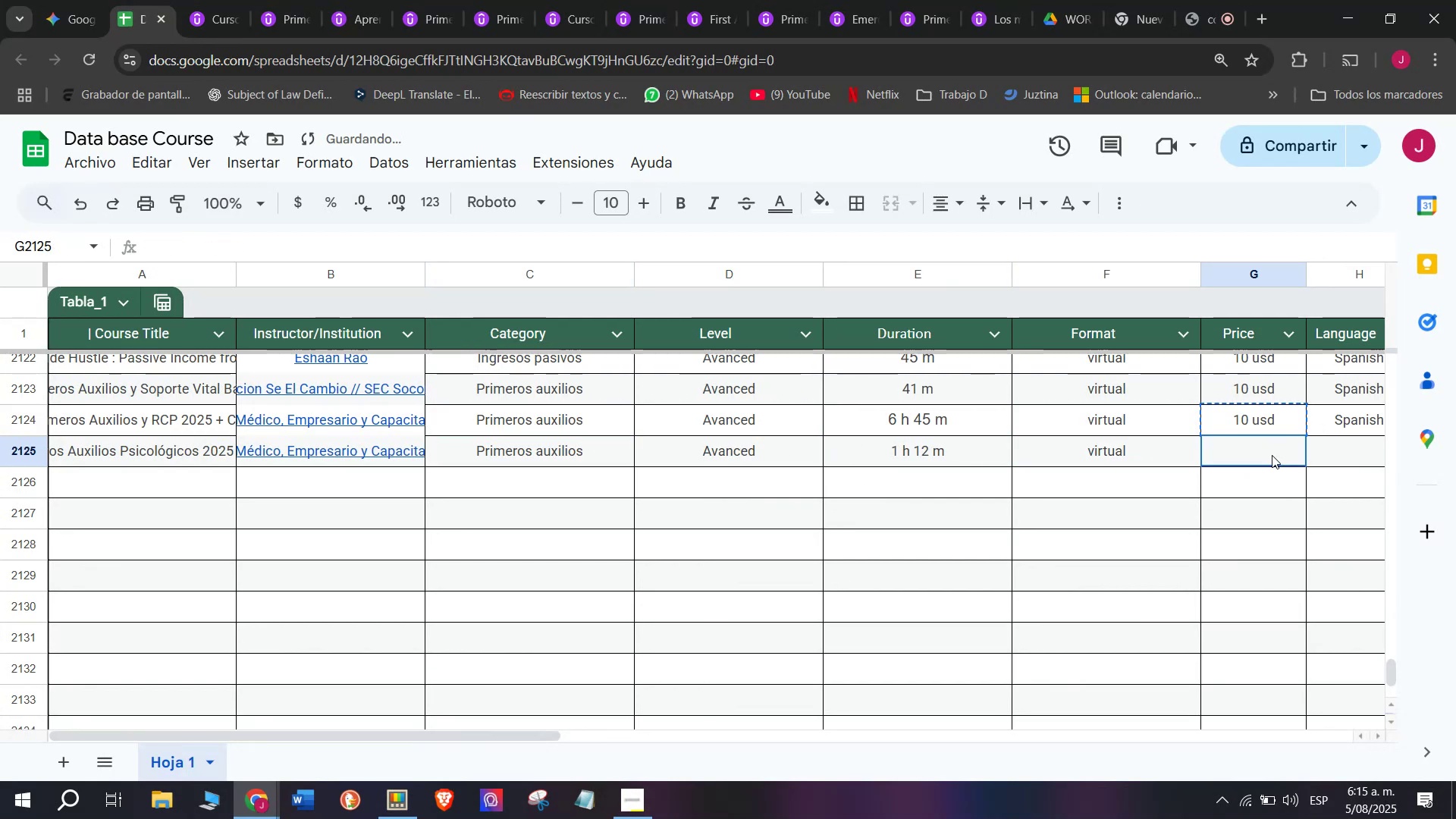 
key(Control+V)
 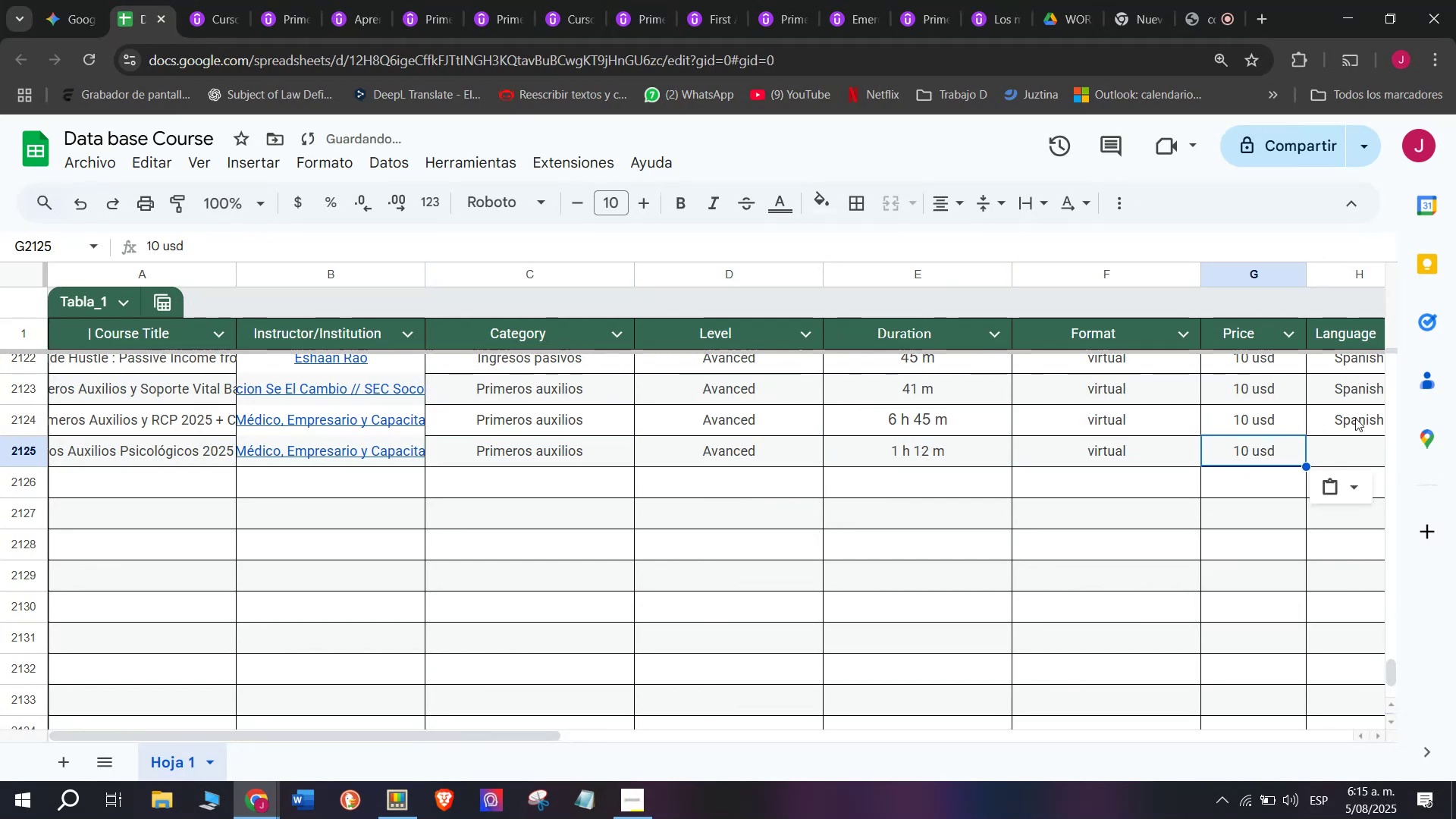 
left_click([1355, 417])
 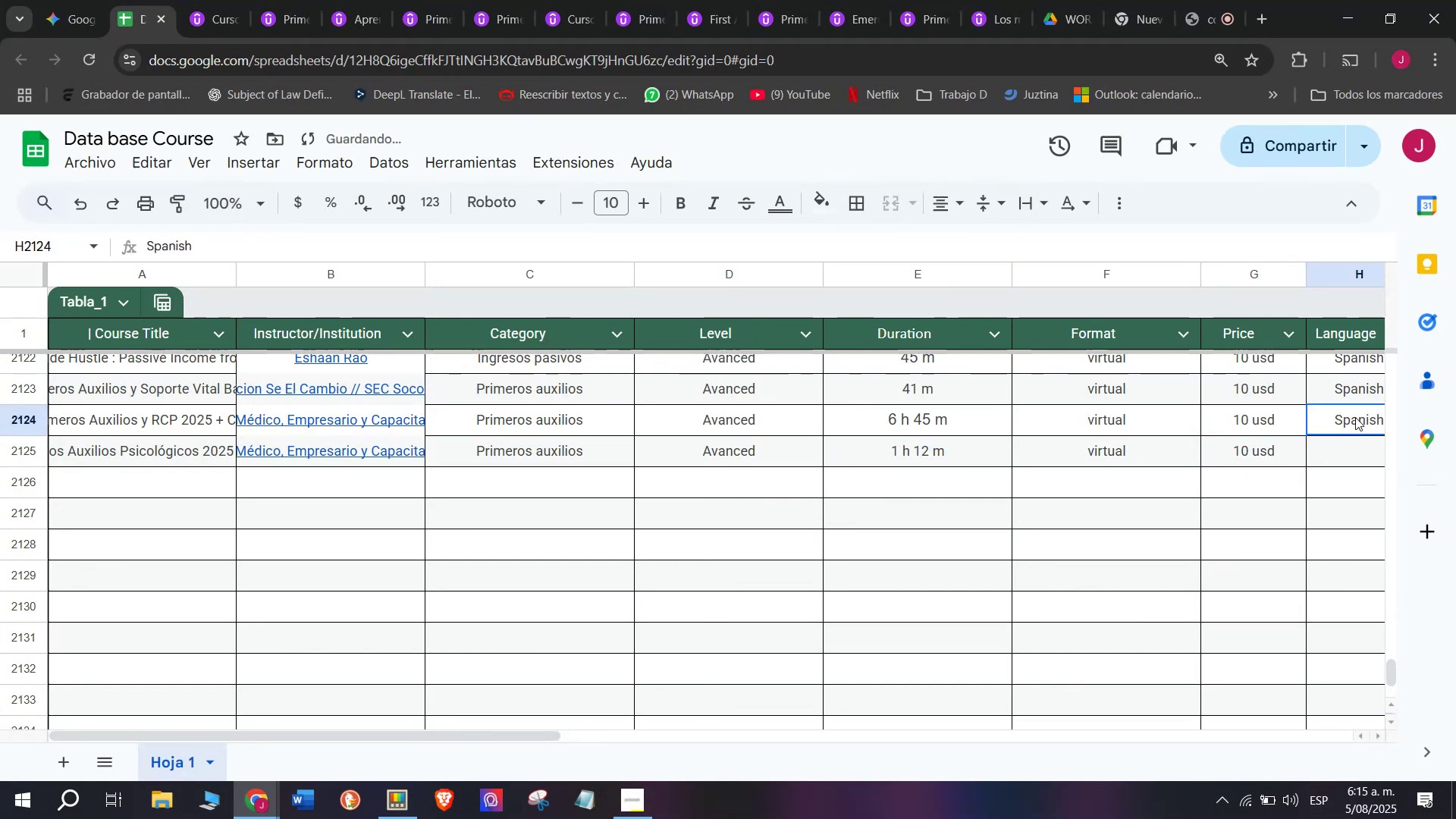 
key(Control+ControlLeft)
 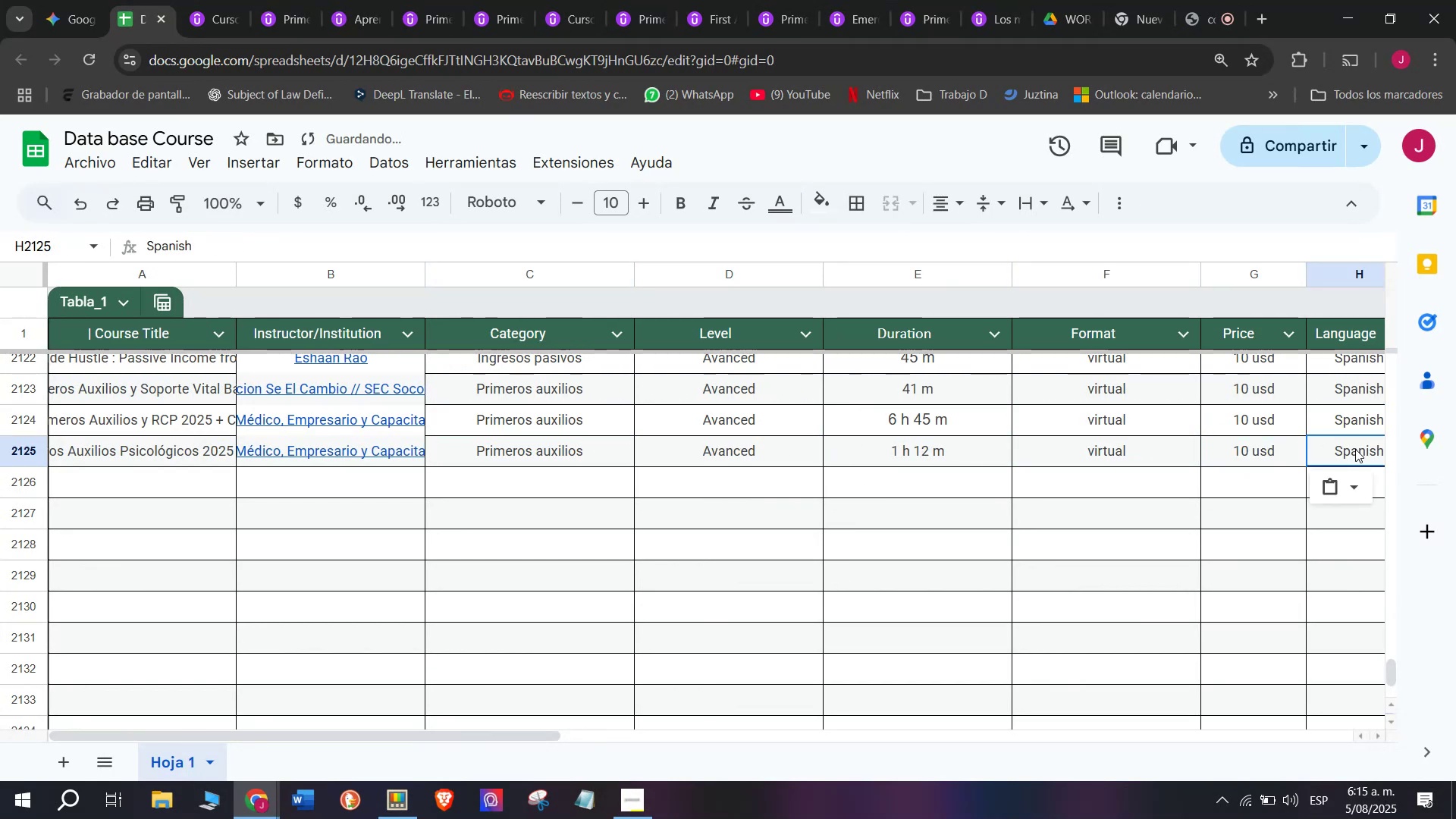 
key(Break)
 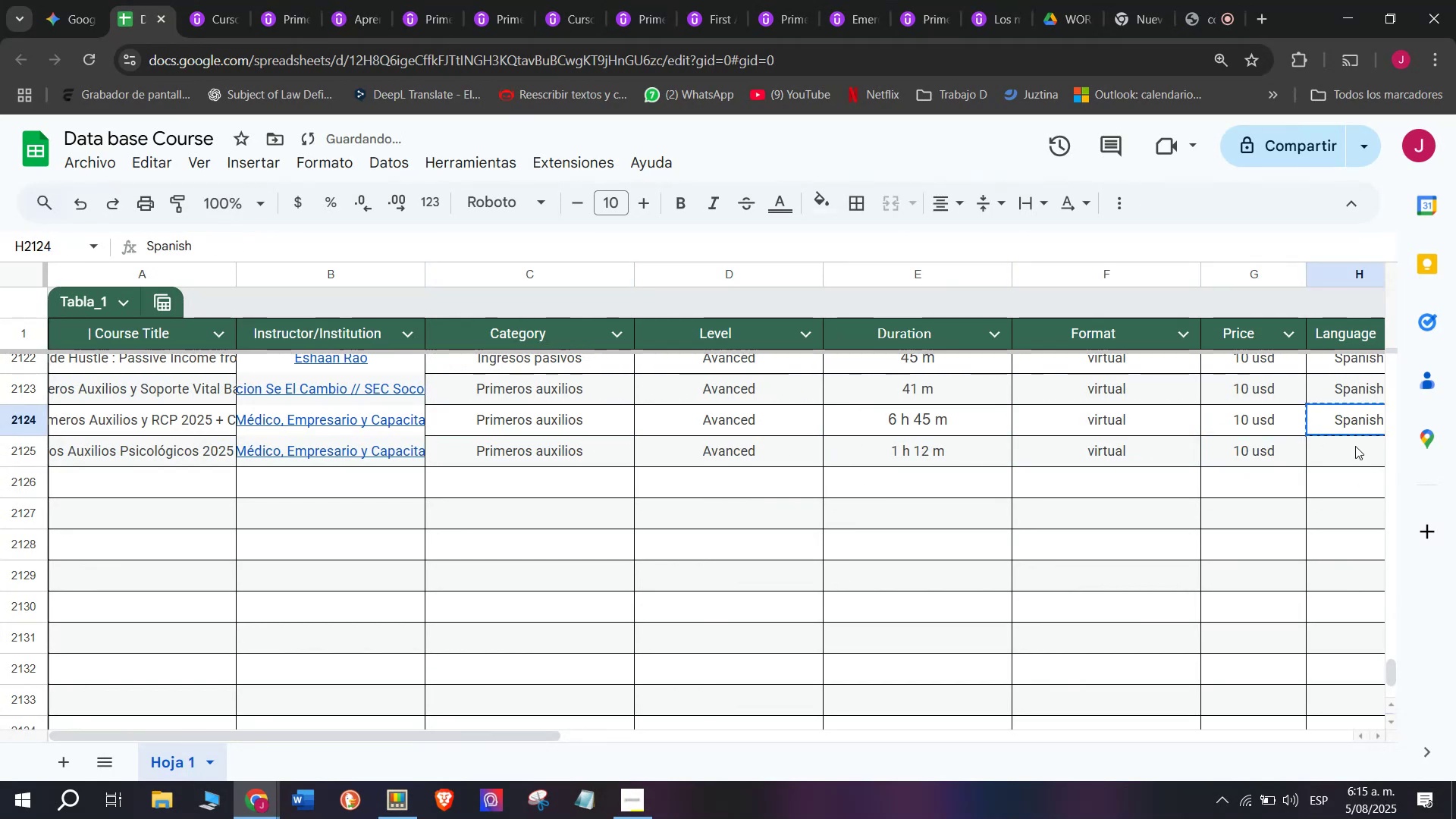 
key(Control+C)
 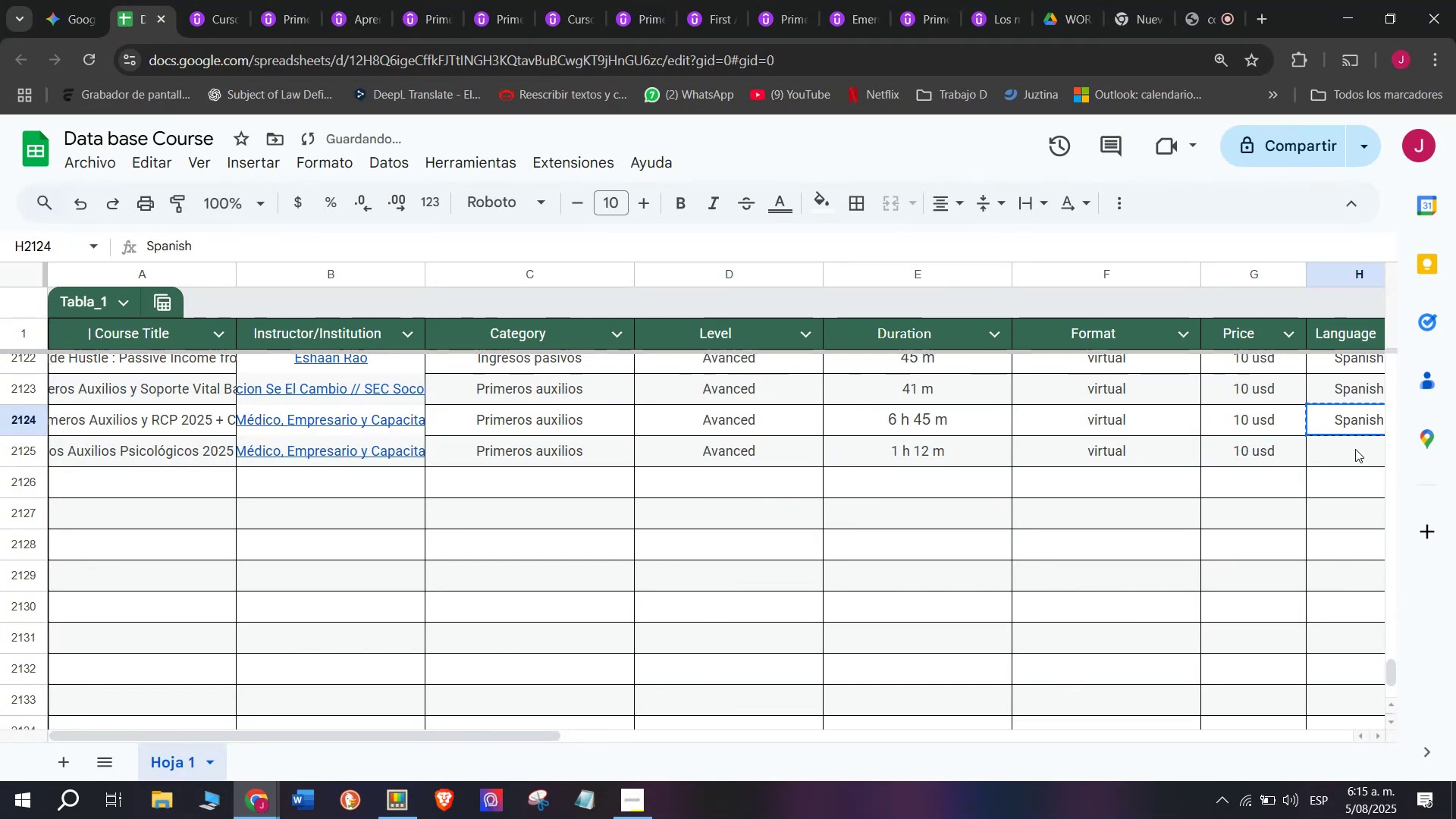 
key(Control+ControlLeft)
 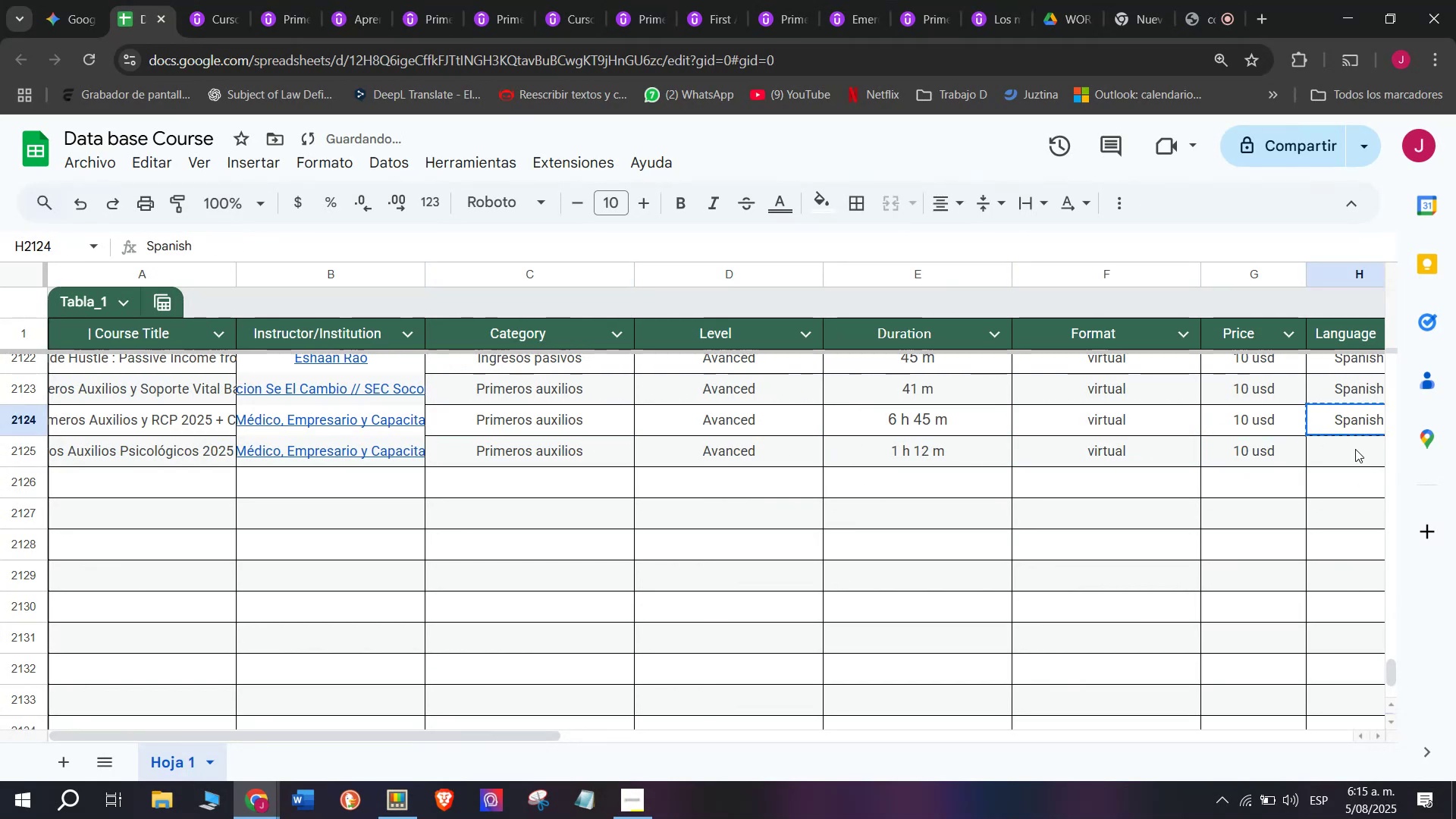 
key(Z)
 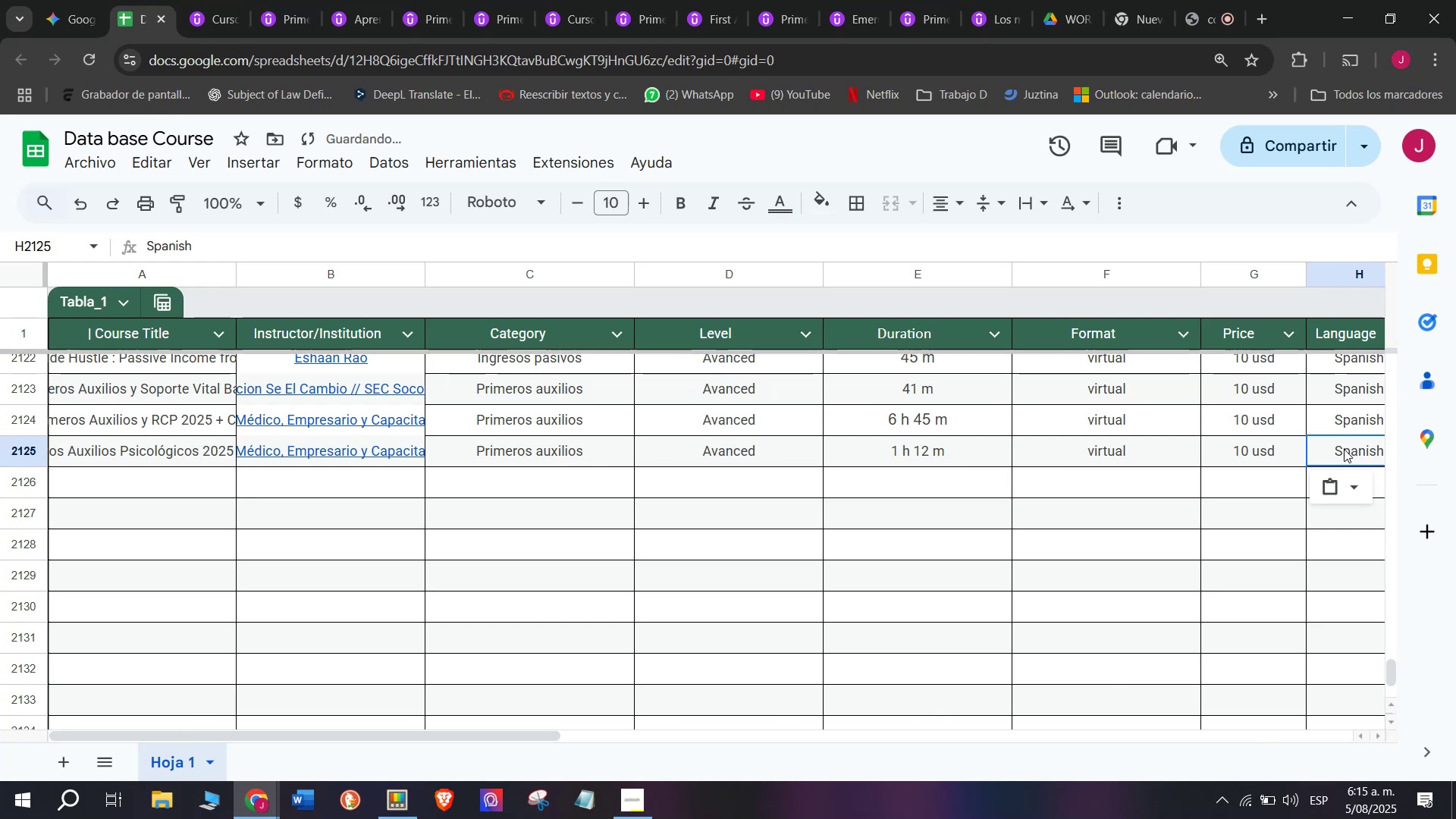 
key(Control+V)
 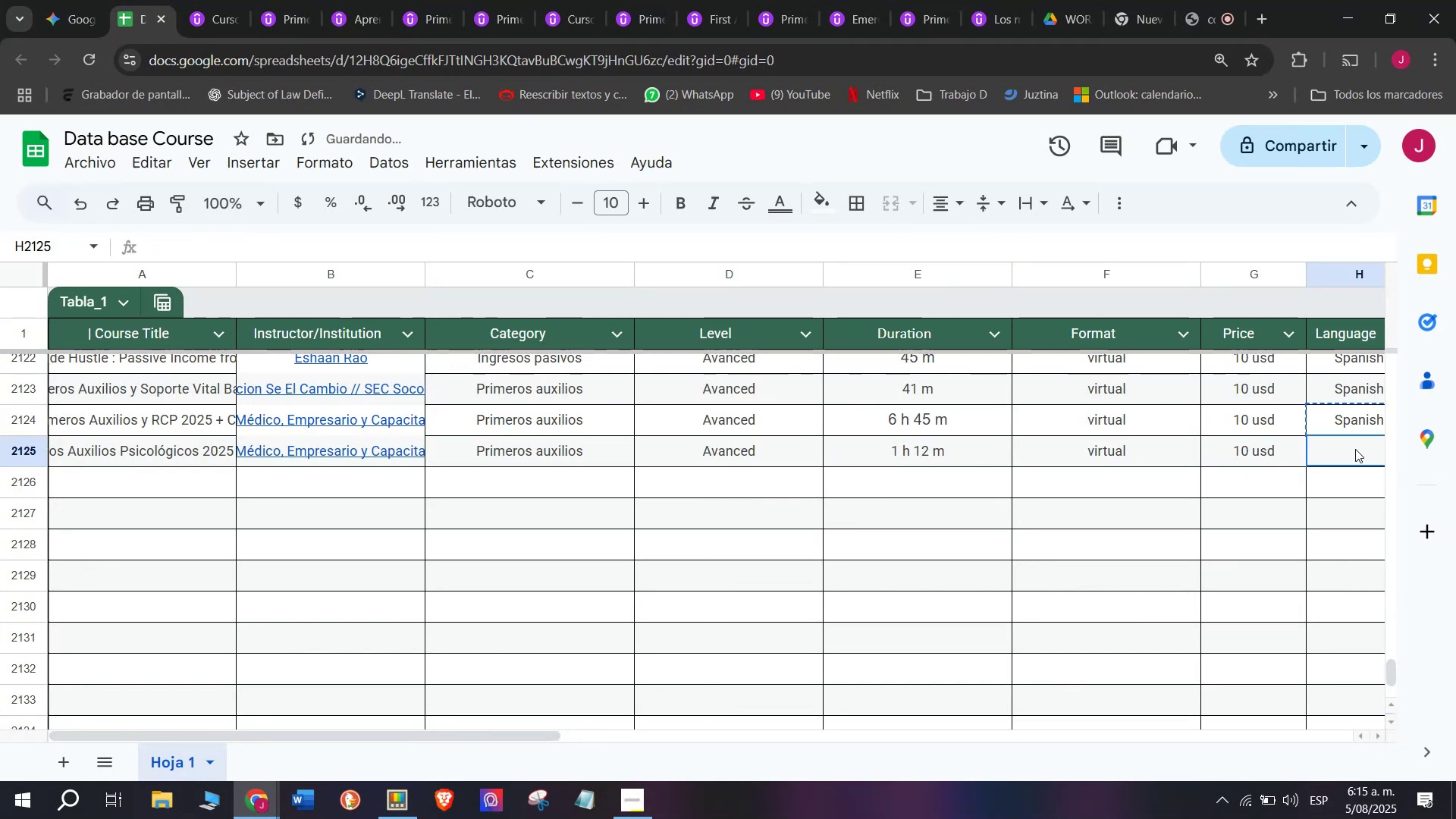 
double_click([1355, 449])
 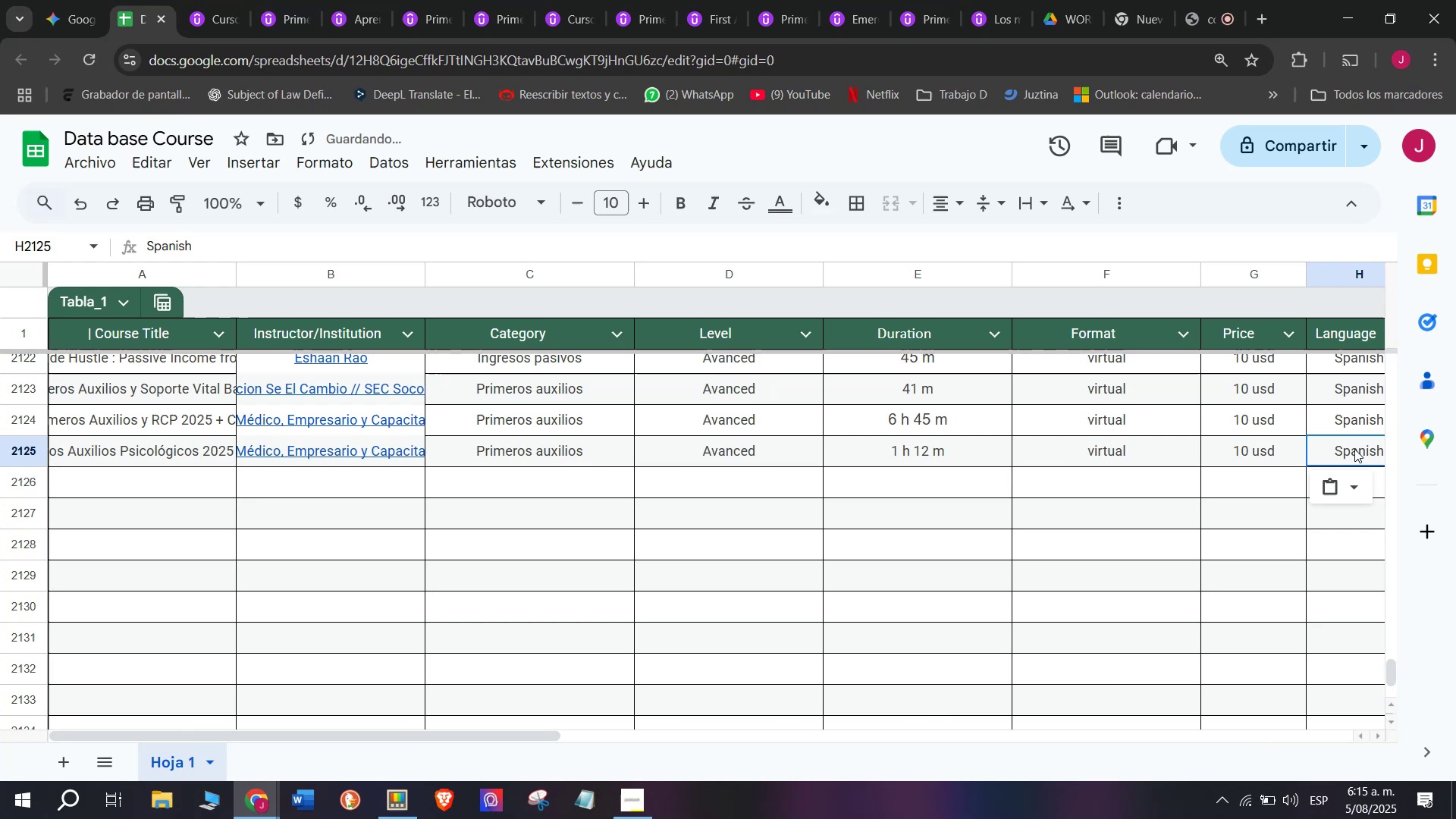 
scroll: coordinate [598, 459], scroll_direction: down, amount: 3.0
 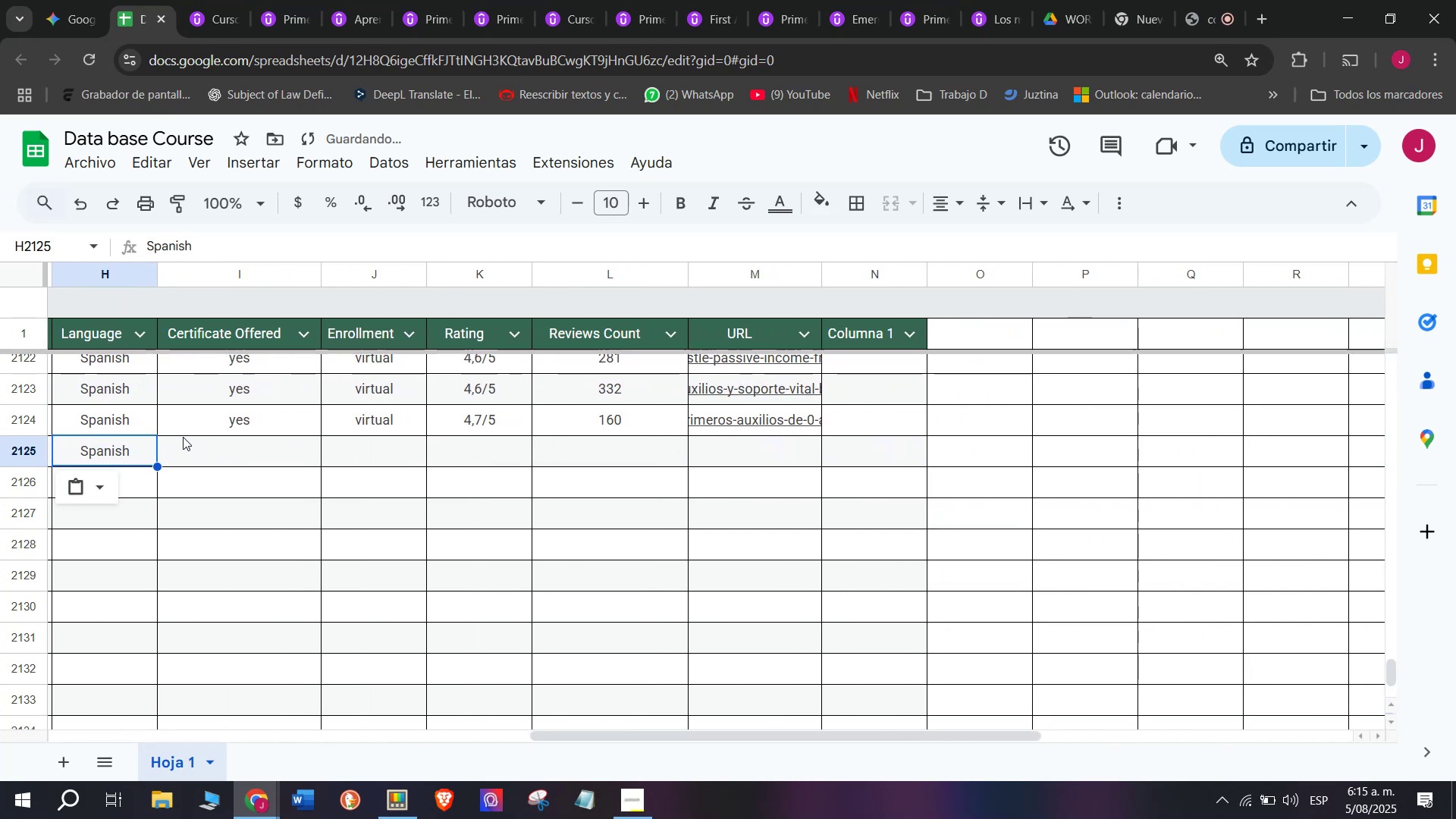 
key(Control+ControlLeft)
 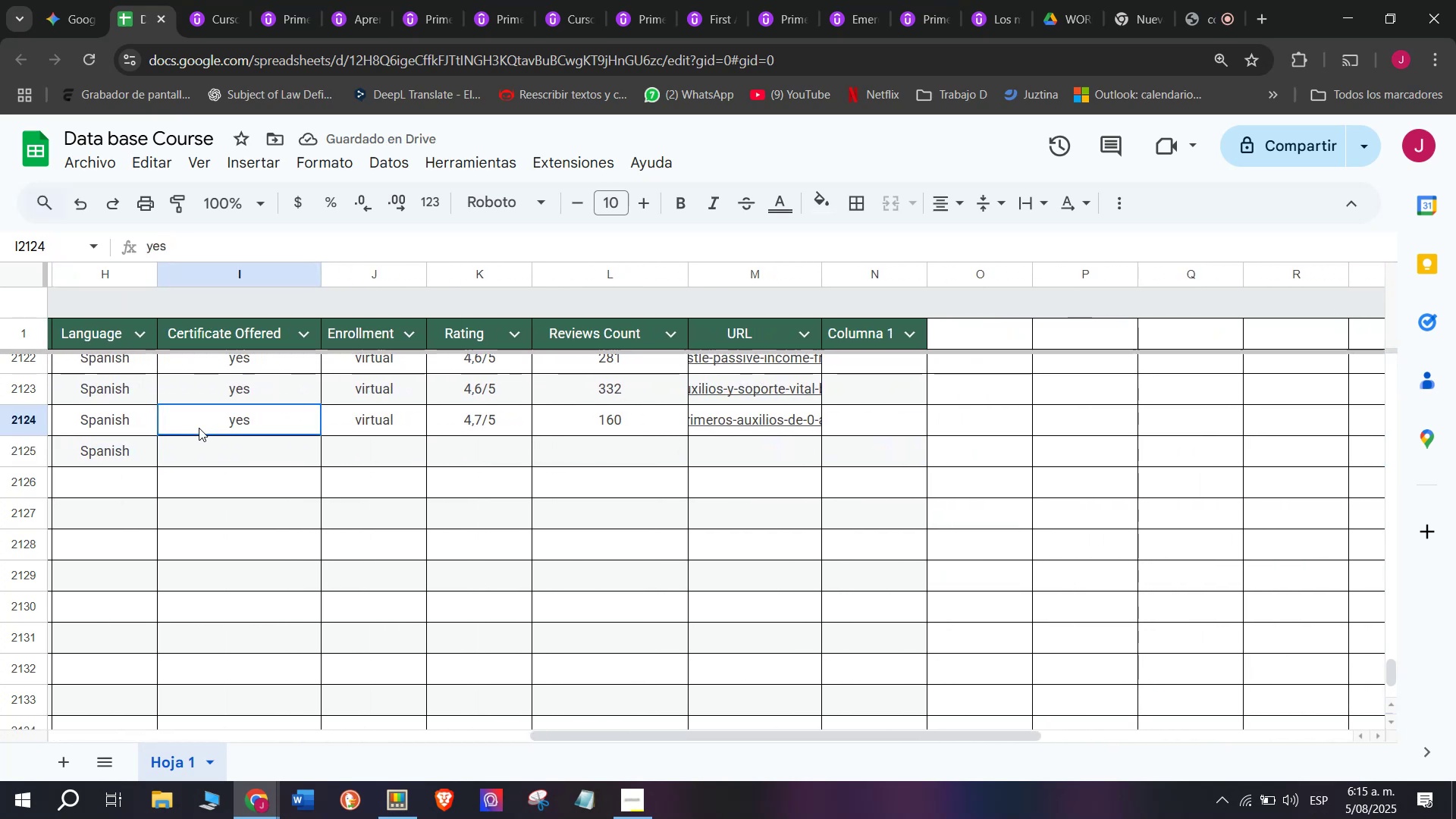 
key(Break)
 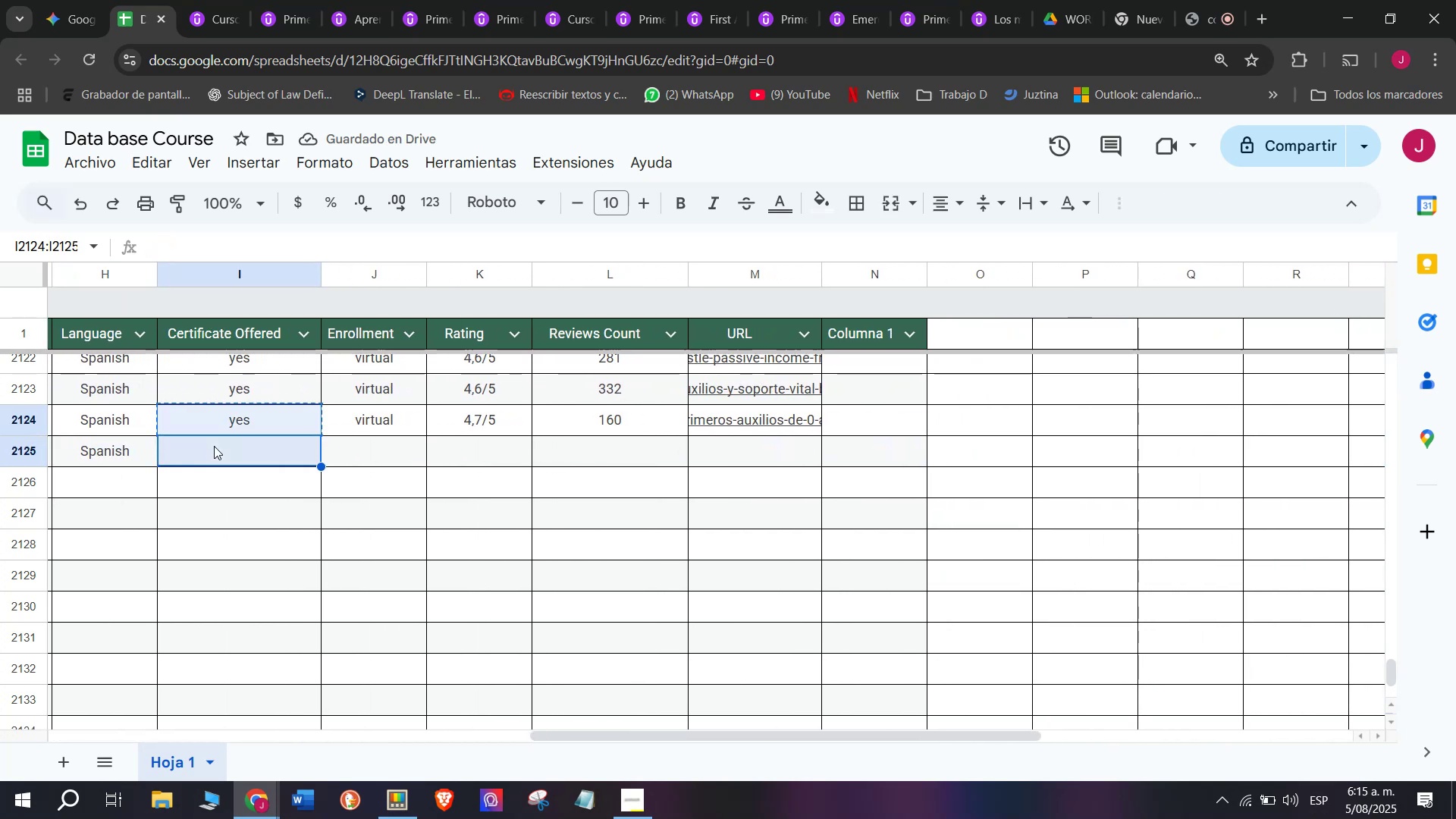 
key(Control+C)
 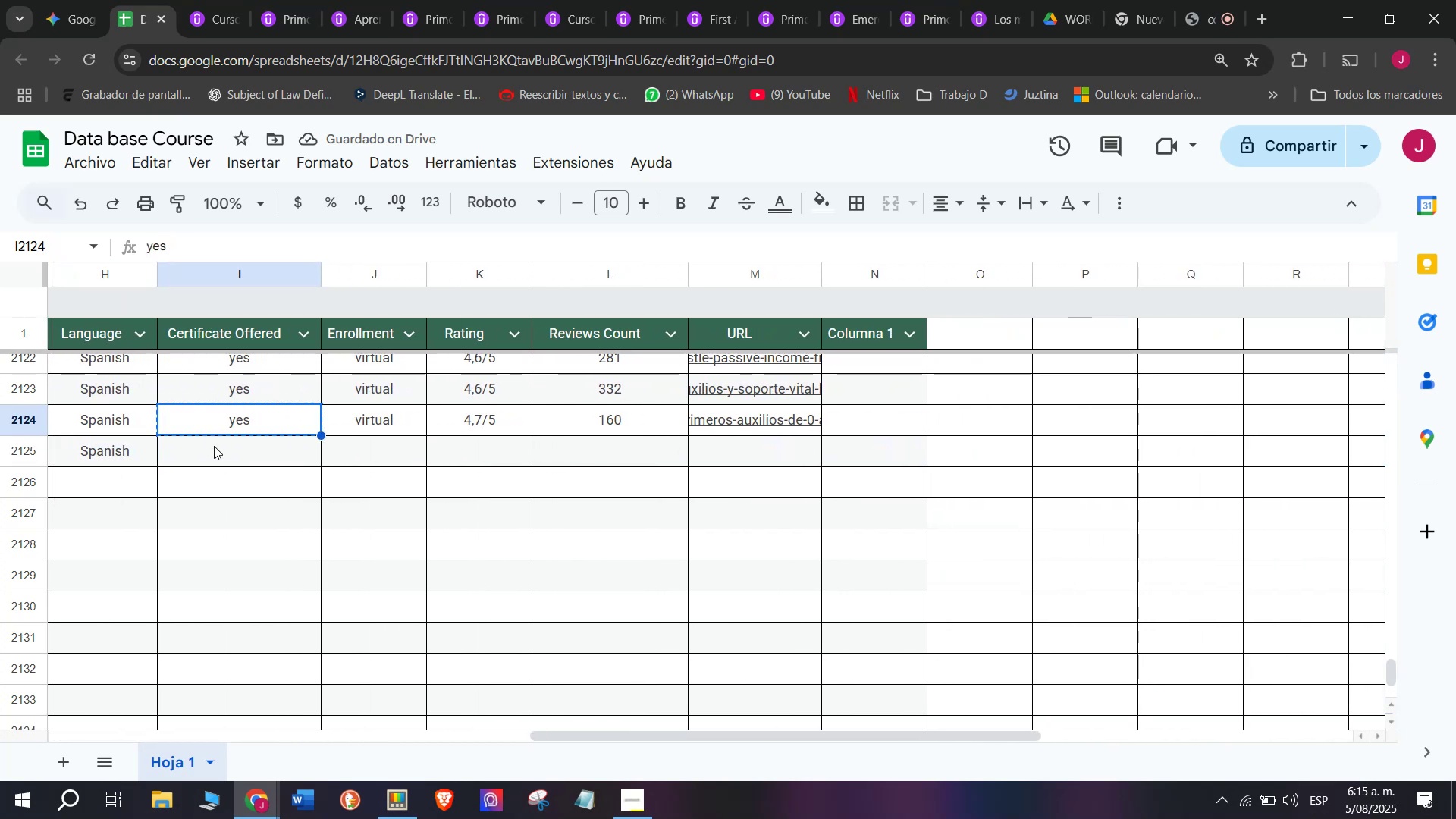 
double_click([214, 446])
 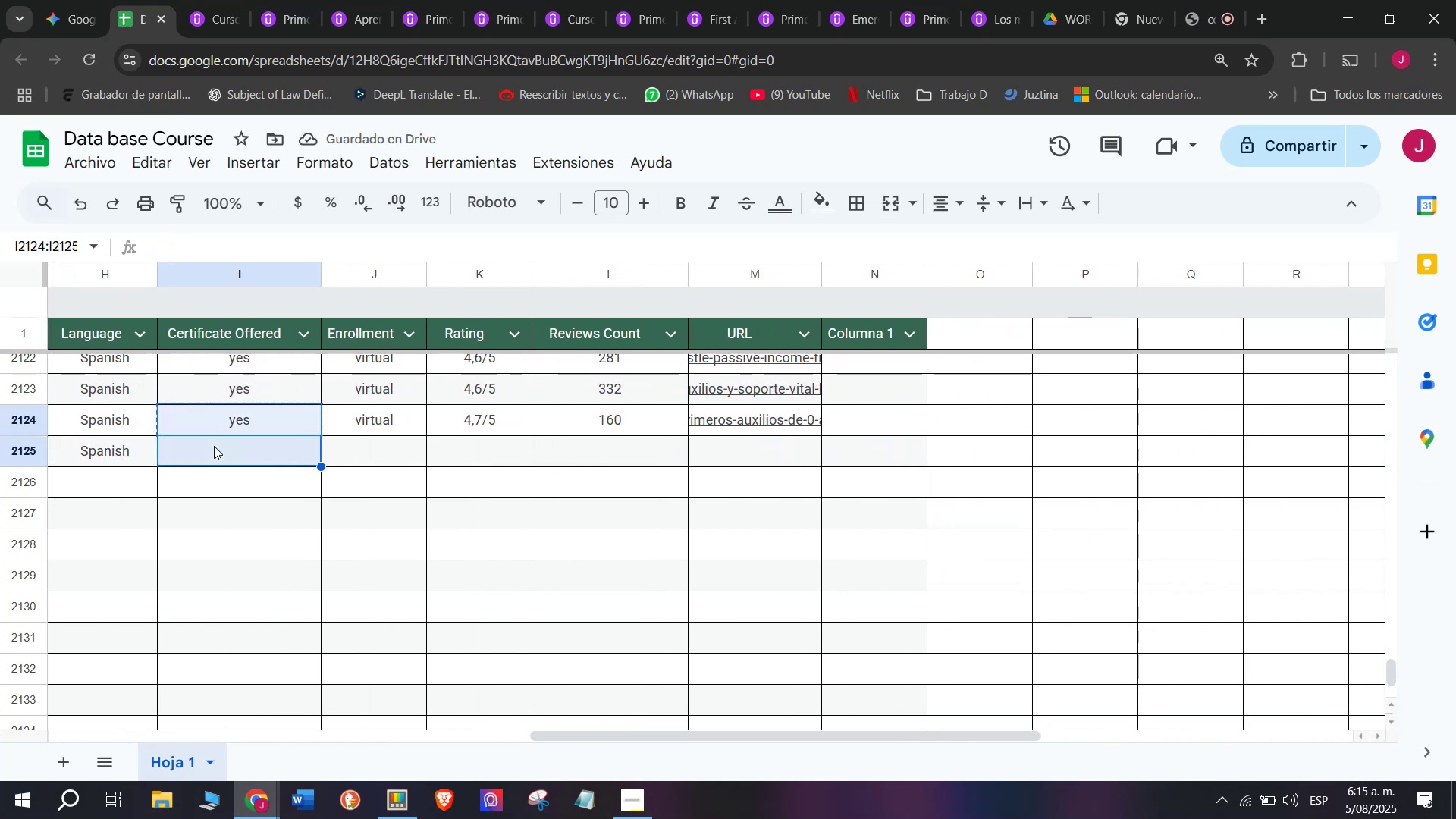 
key(Control+ControlLeft)
 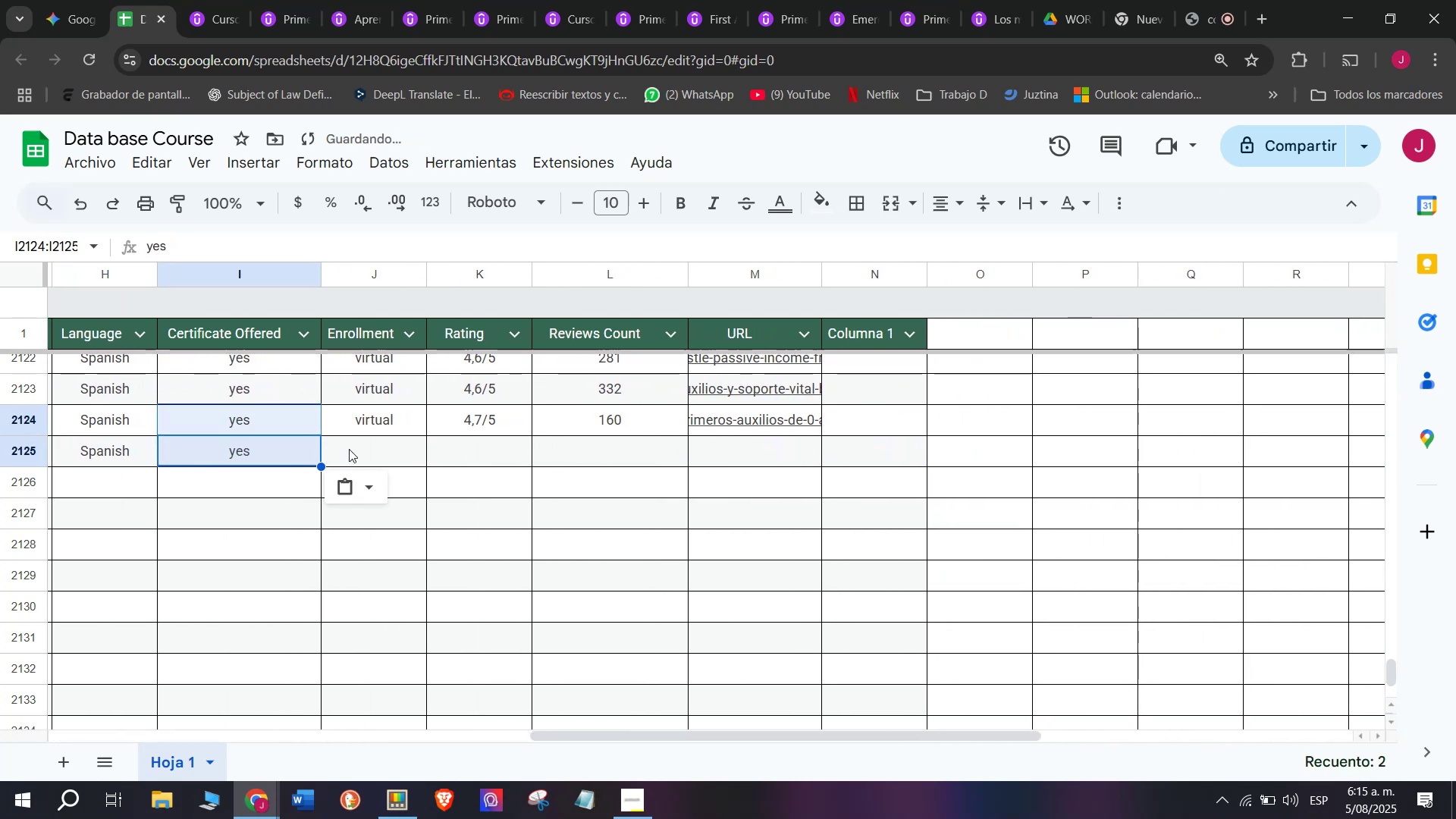 
key(Z)
 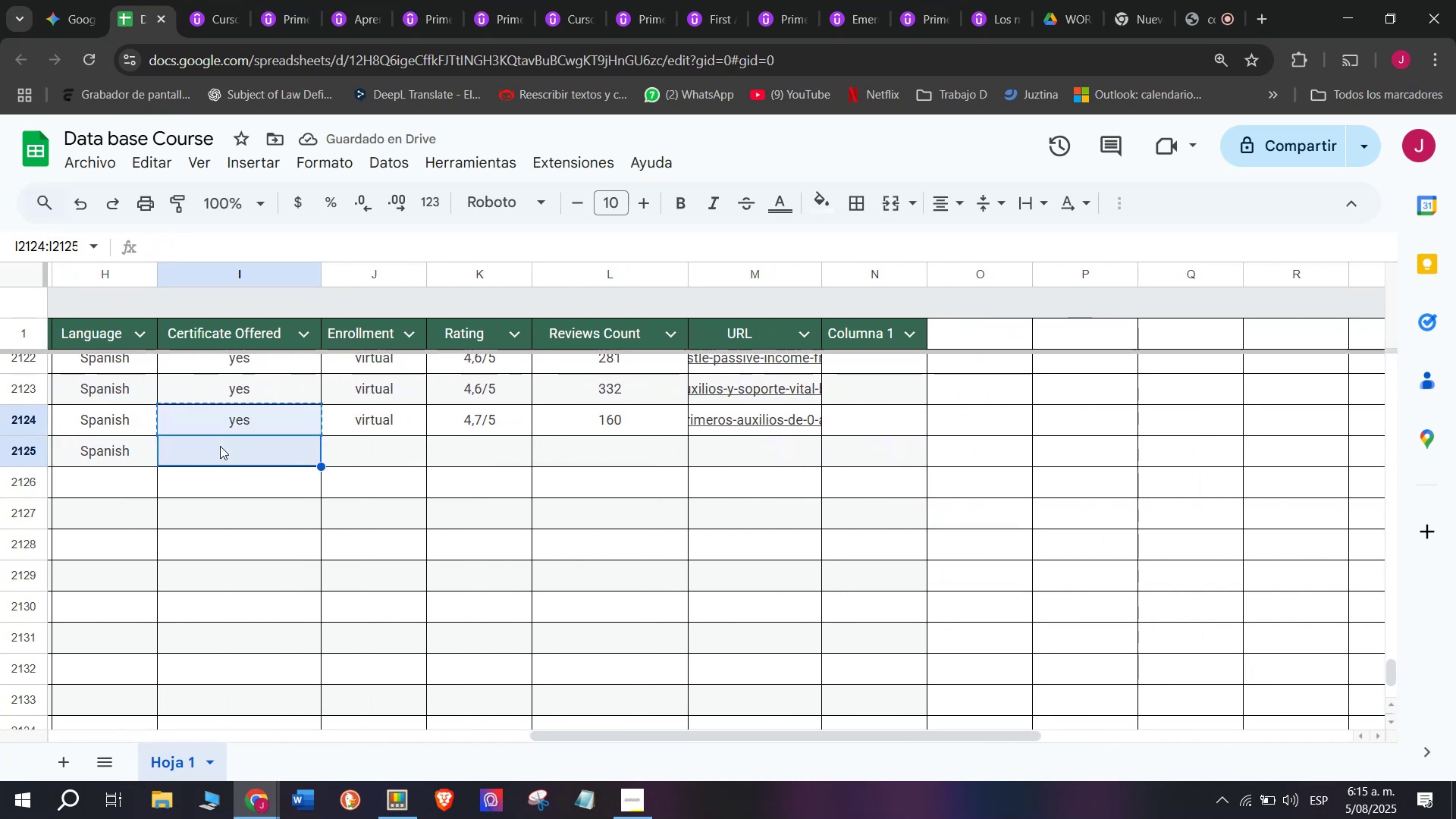 
key(Control+V)
 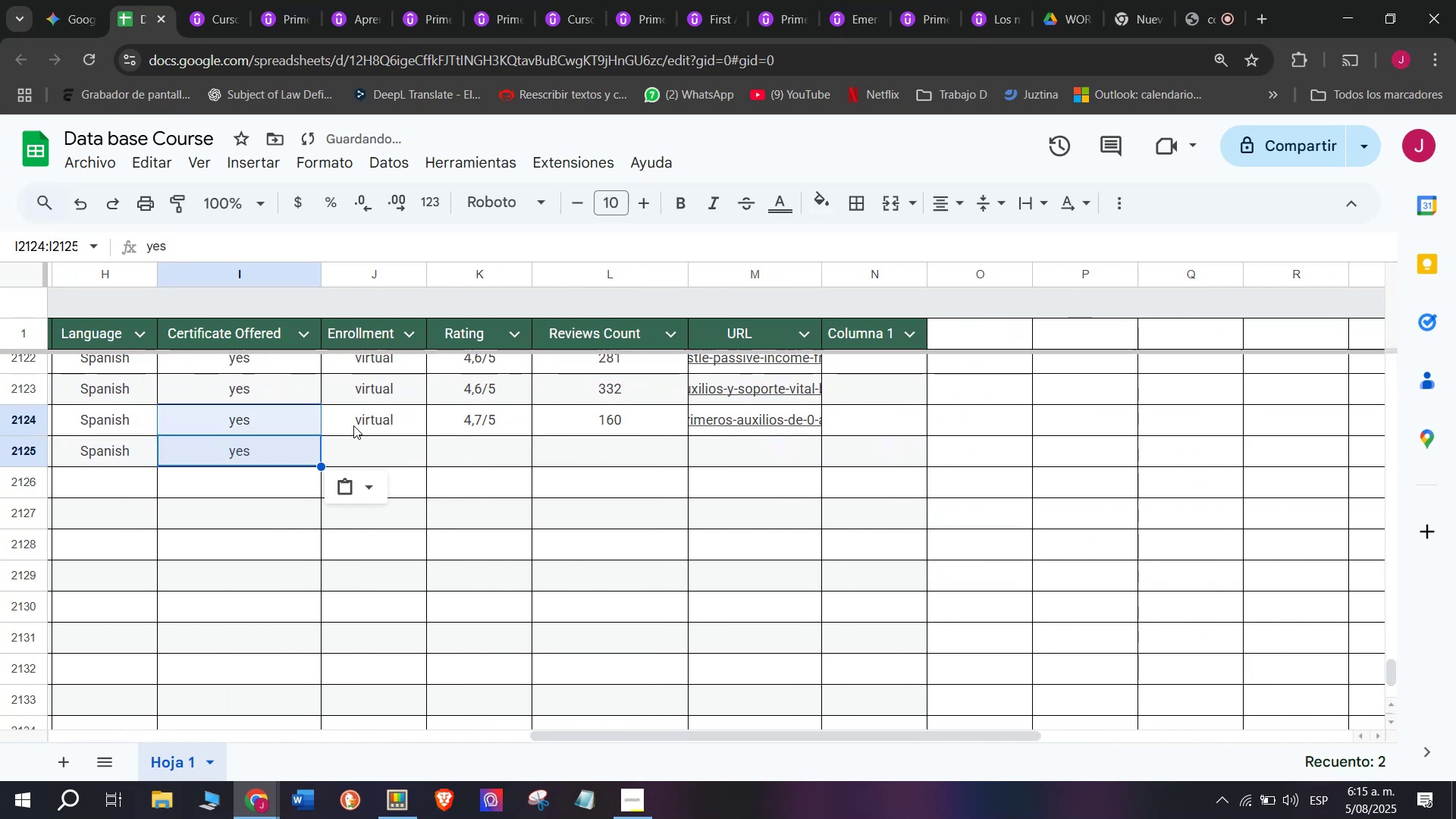 
left_click([407, 416])
 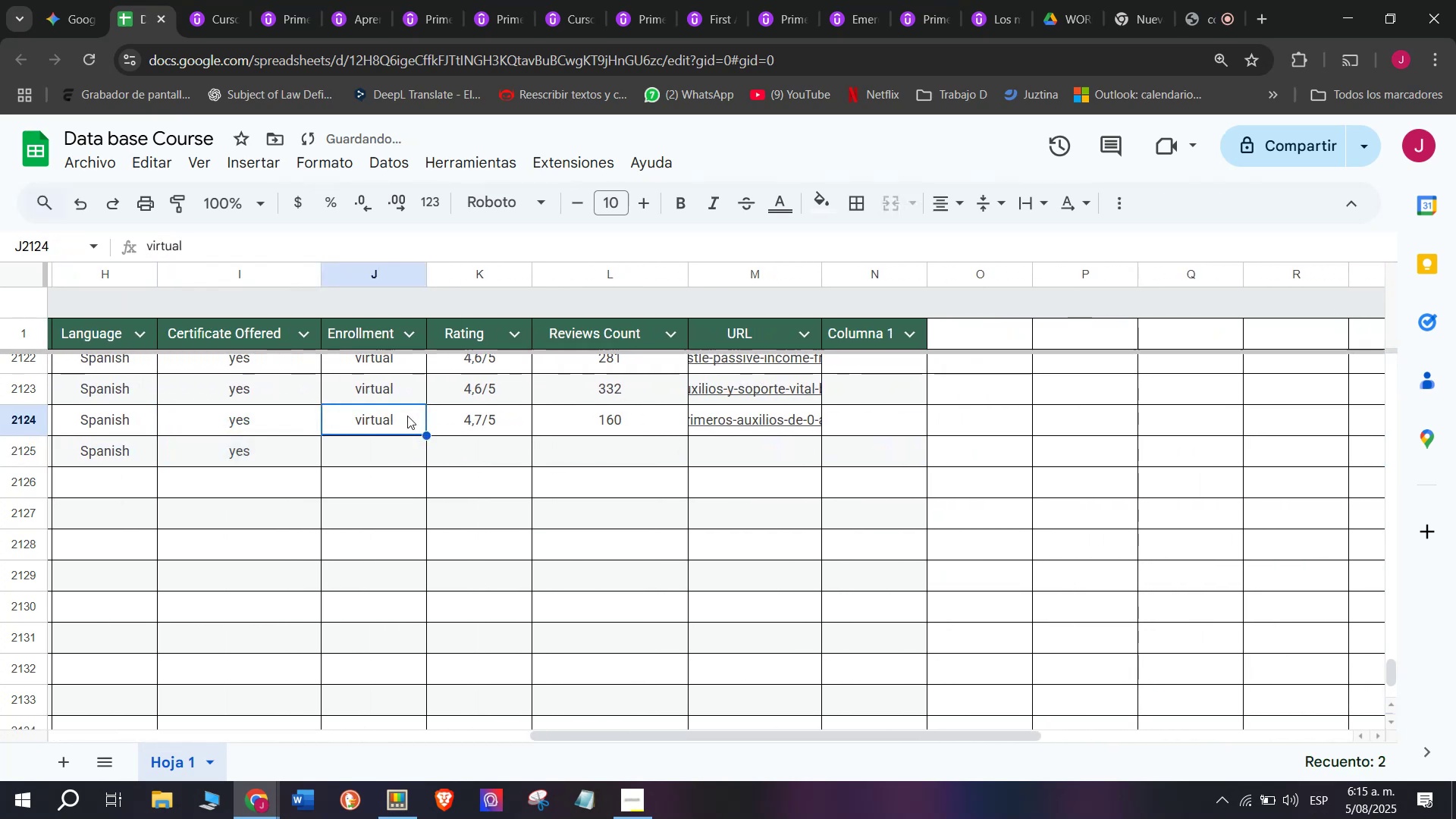 
key(Break)
 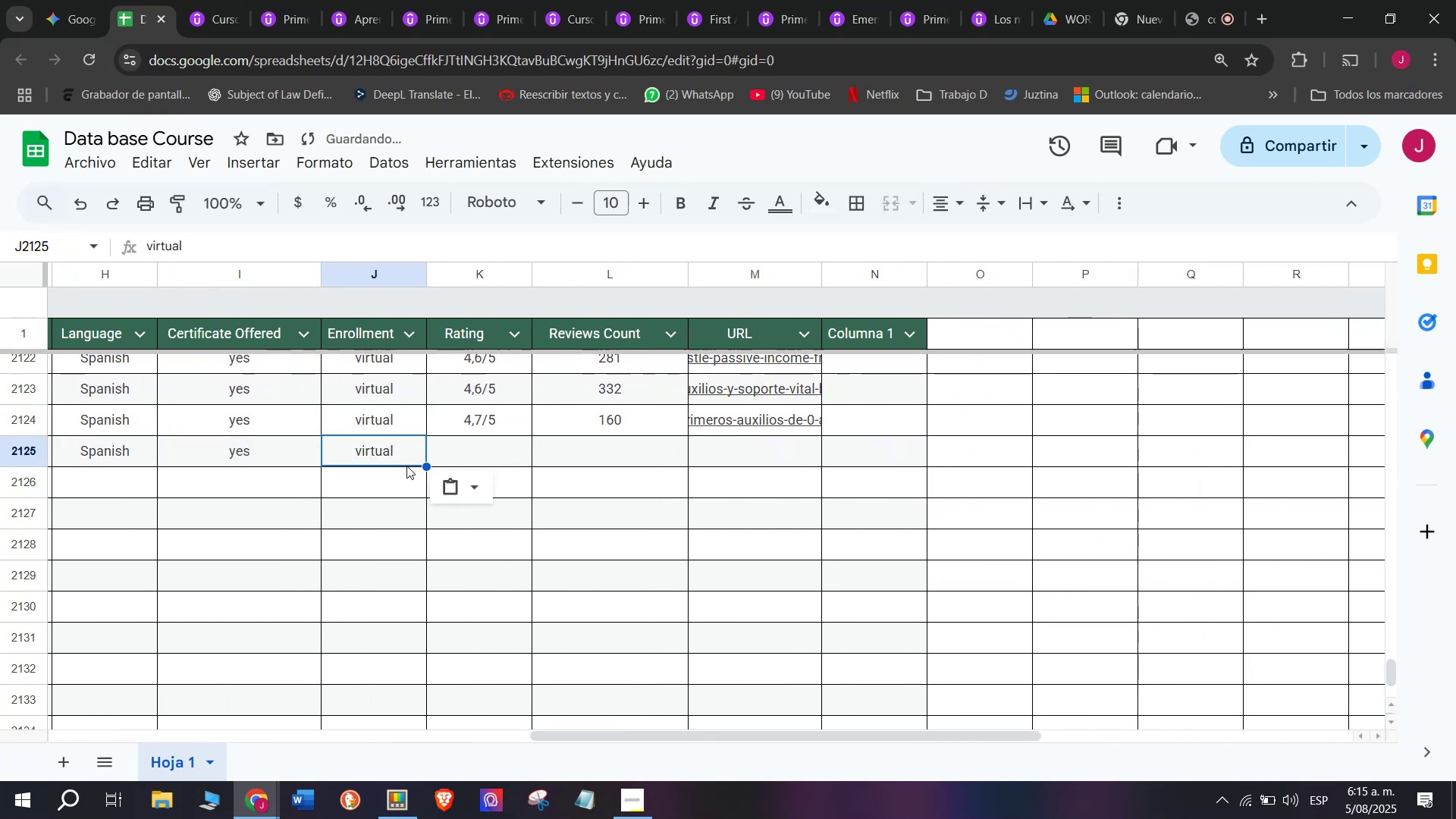 
key(Control+ControlLeft)
 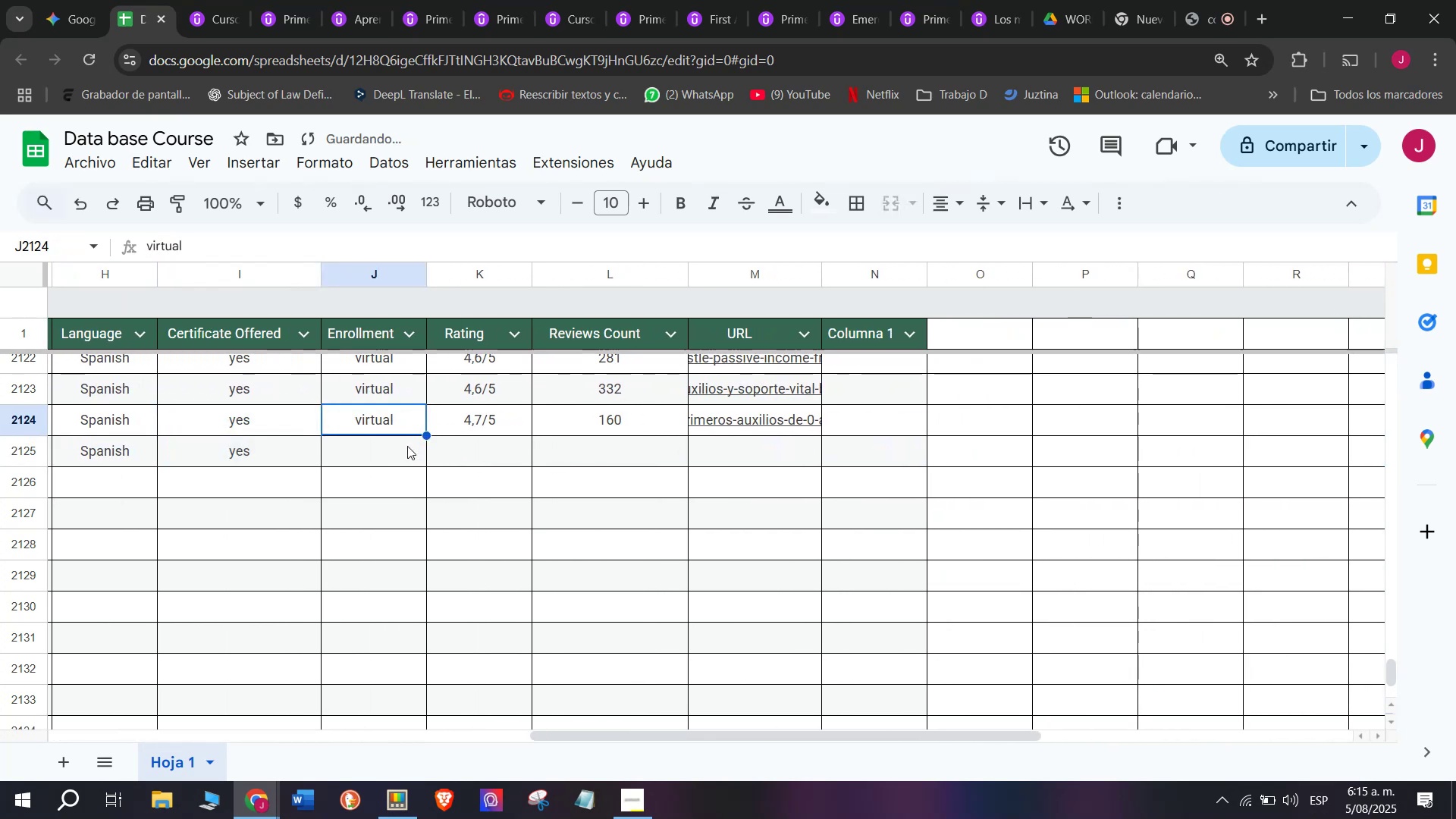 
key(Control+C)
 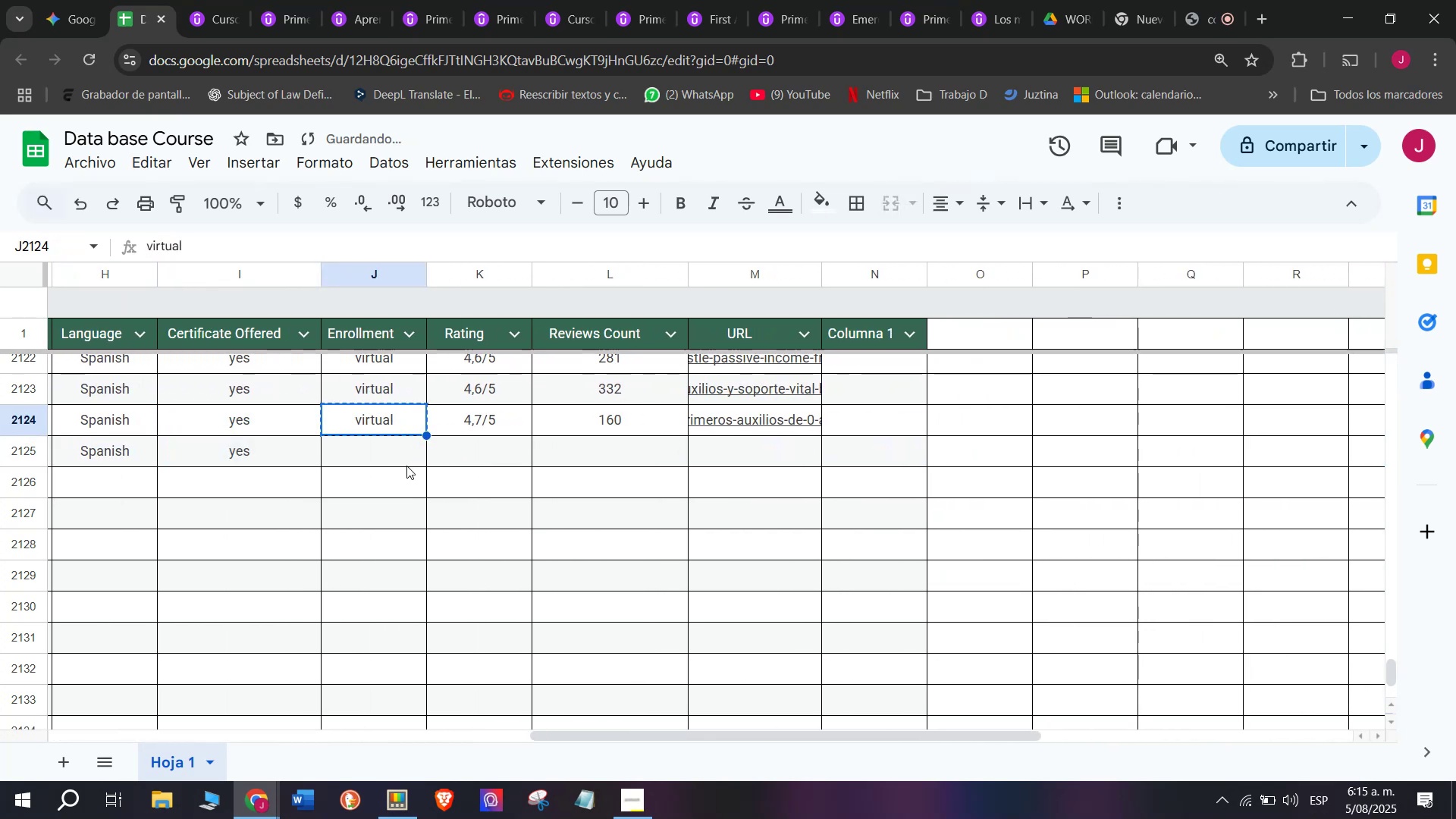 
double_click([406, 466])
 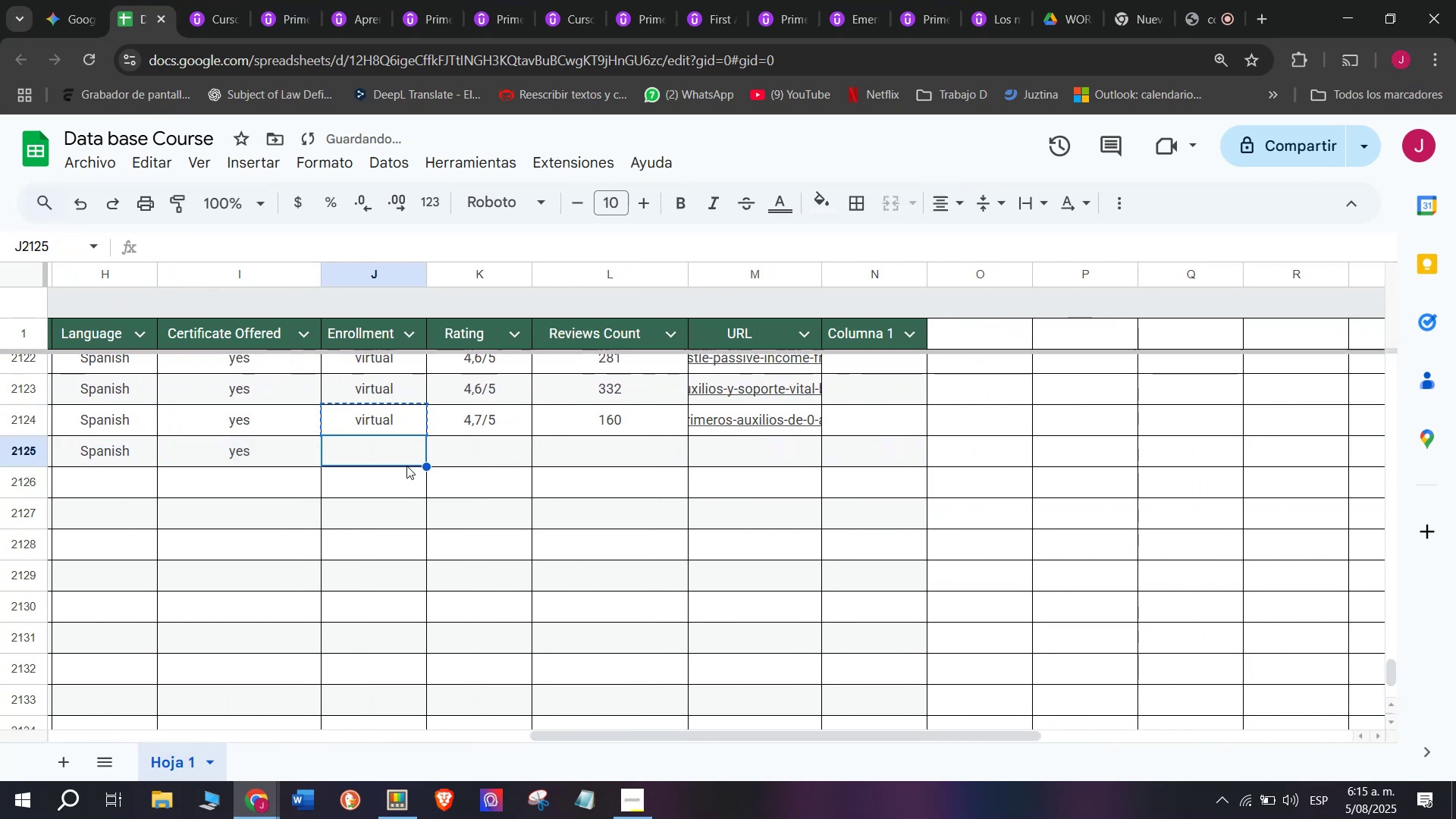 
key(Control+ControlLeft)
 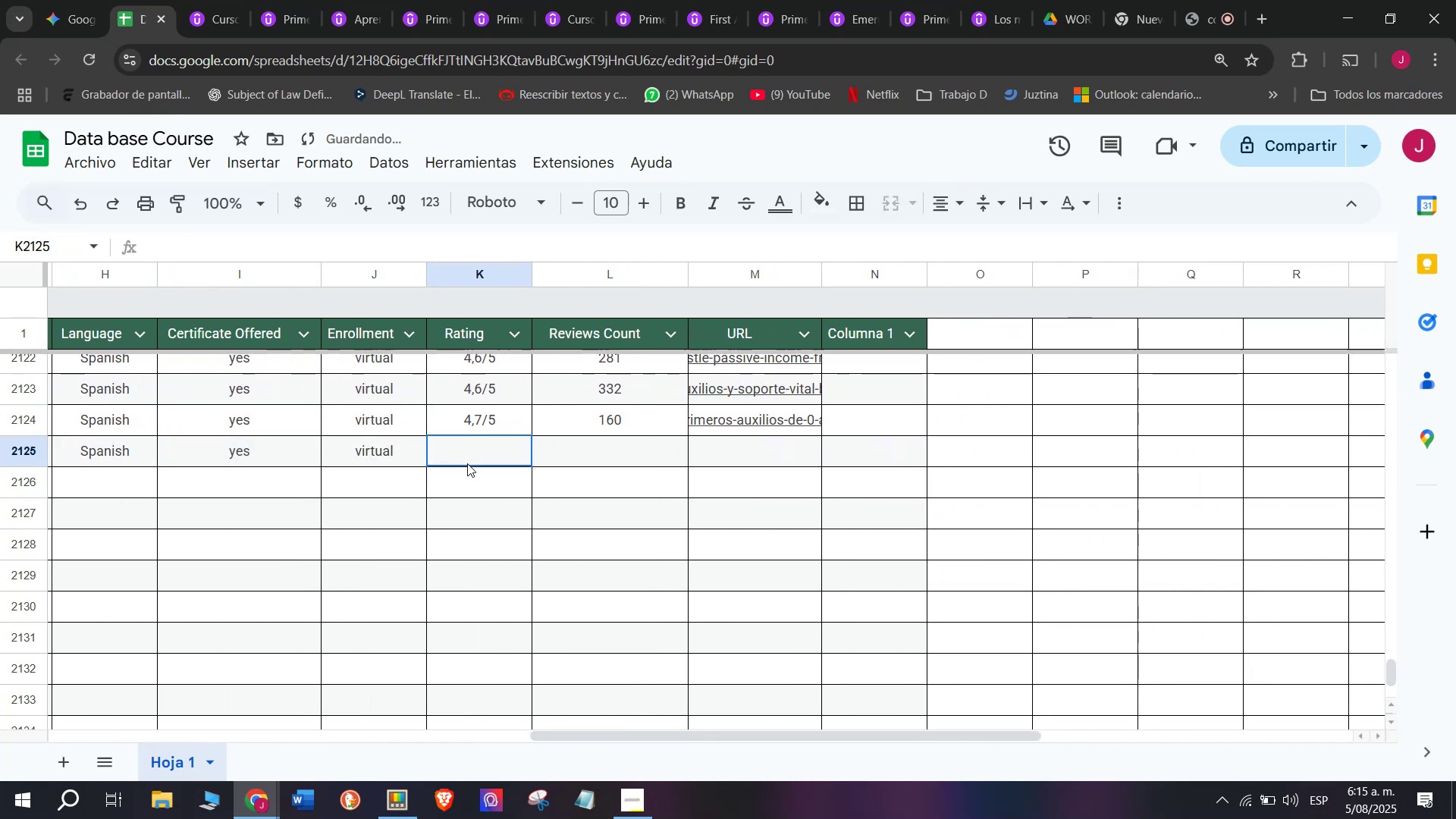 
key(Z)
 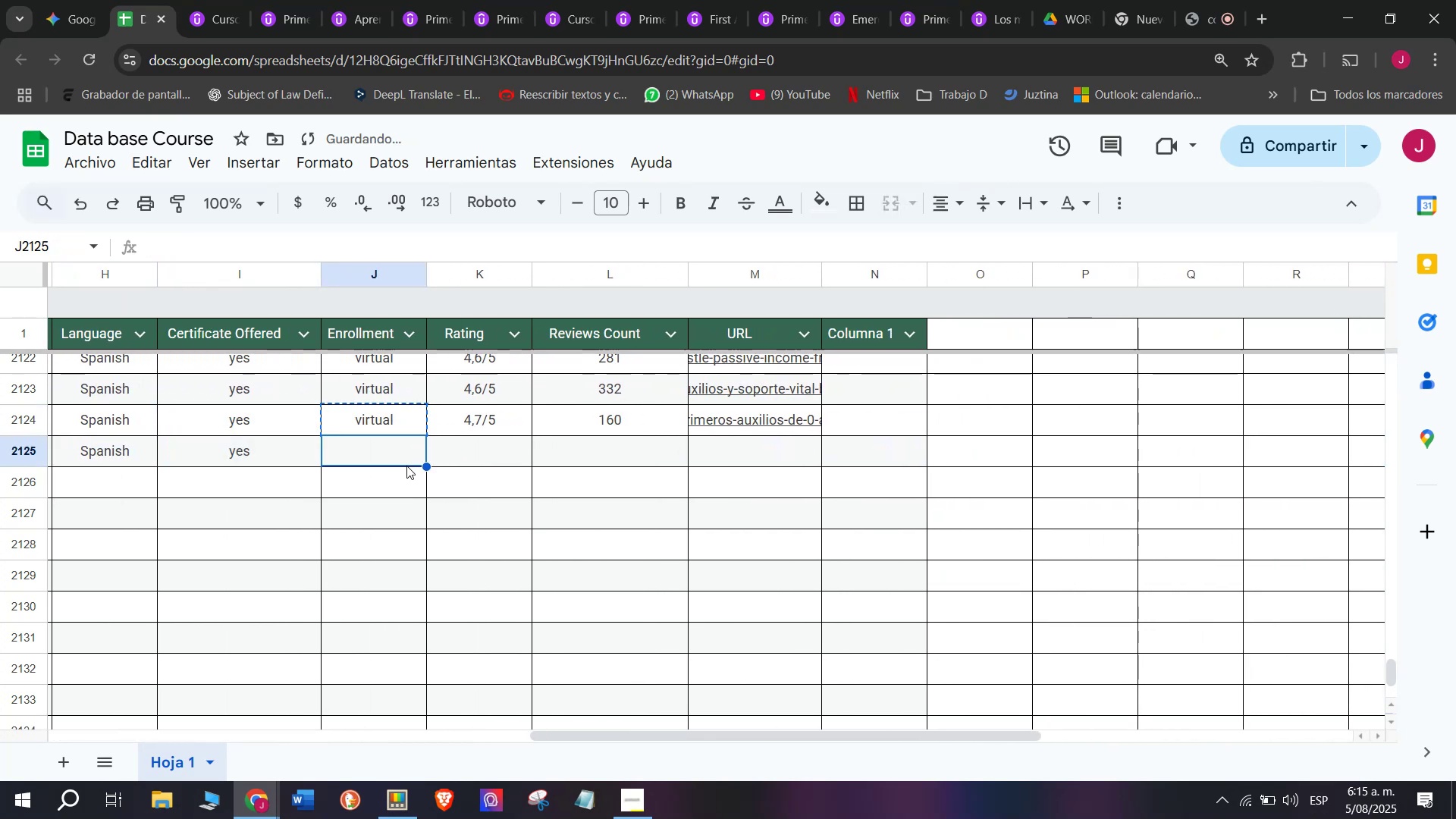 
key(Control+V)
 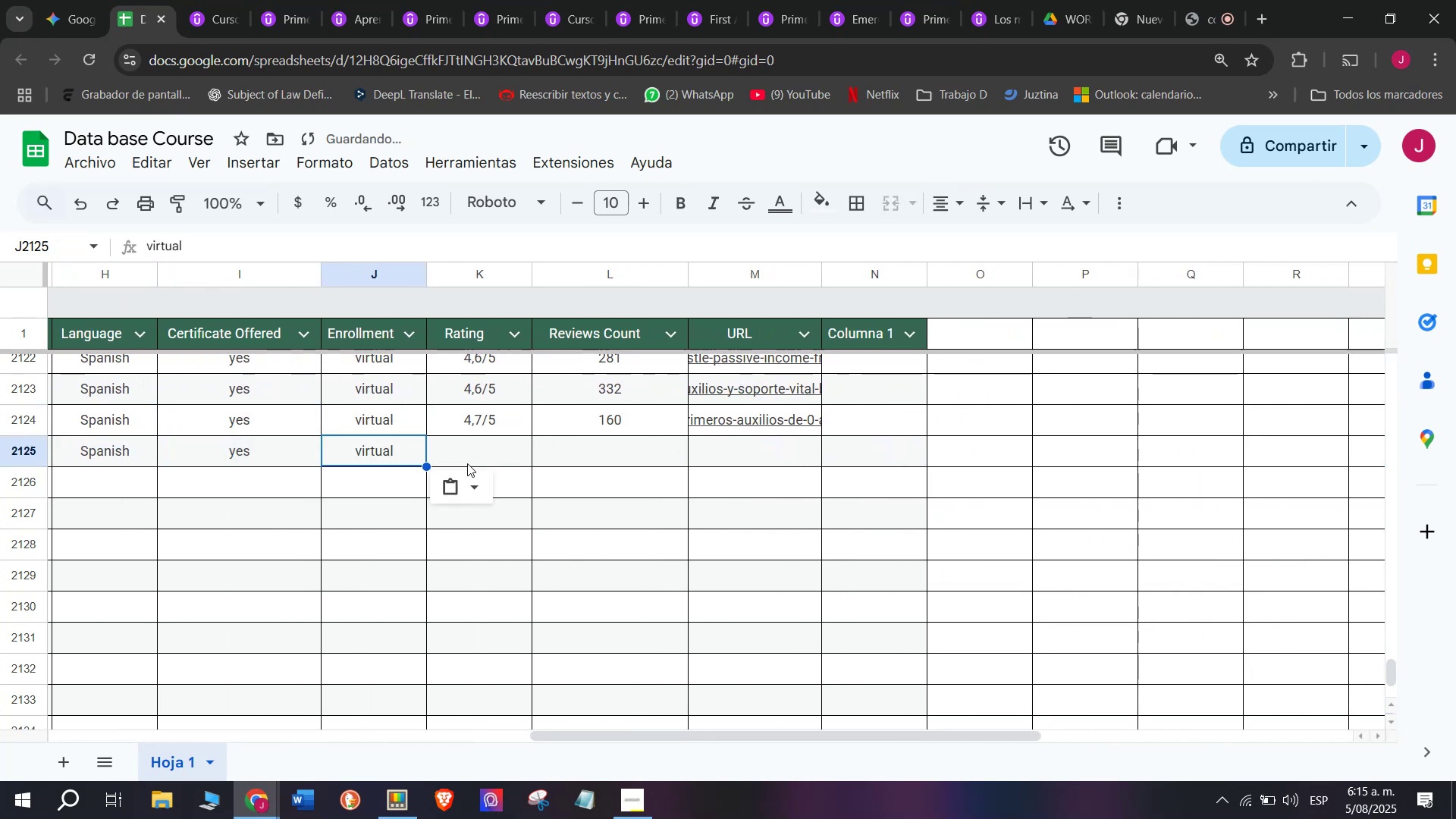 
left_click([467, 463])
 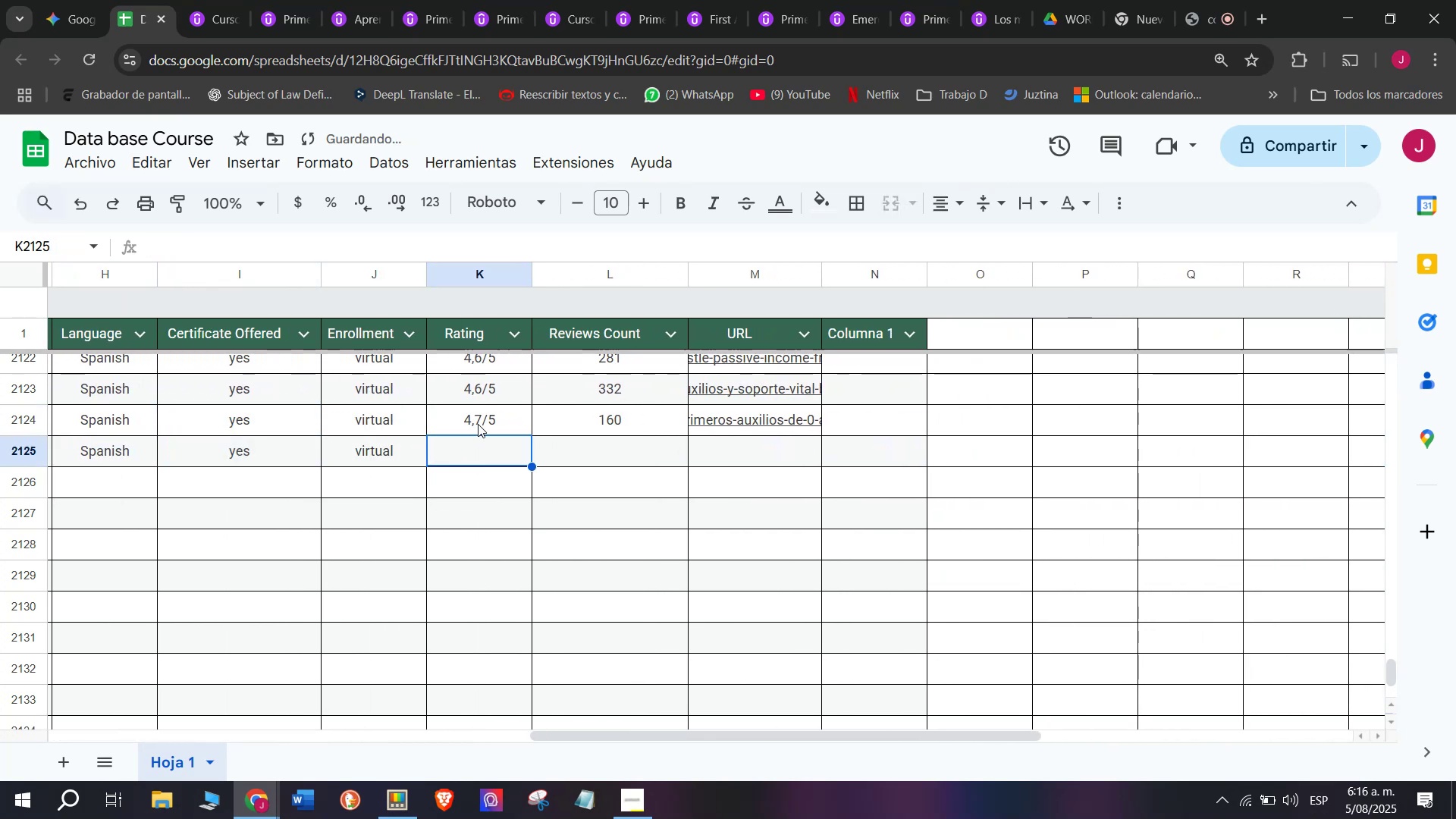 
key(Break)
 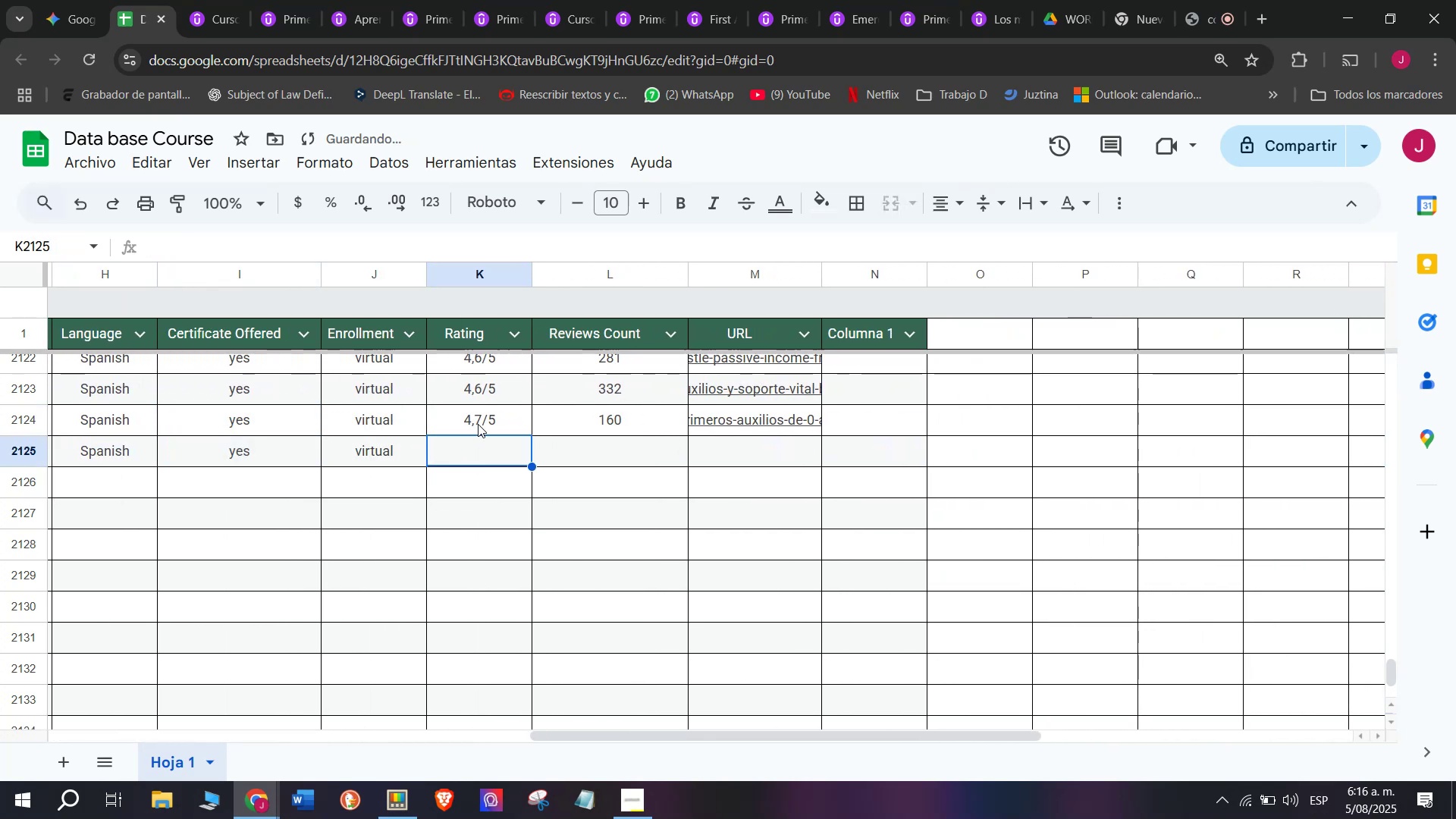 
key(Control+ControlLeft)
 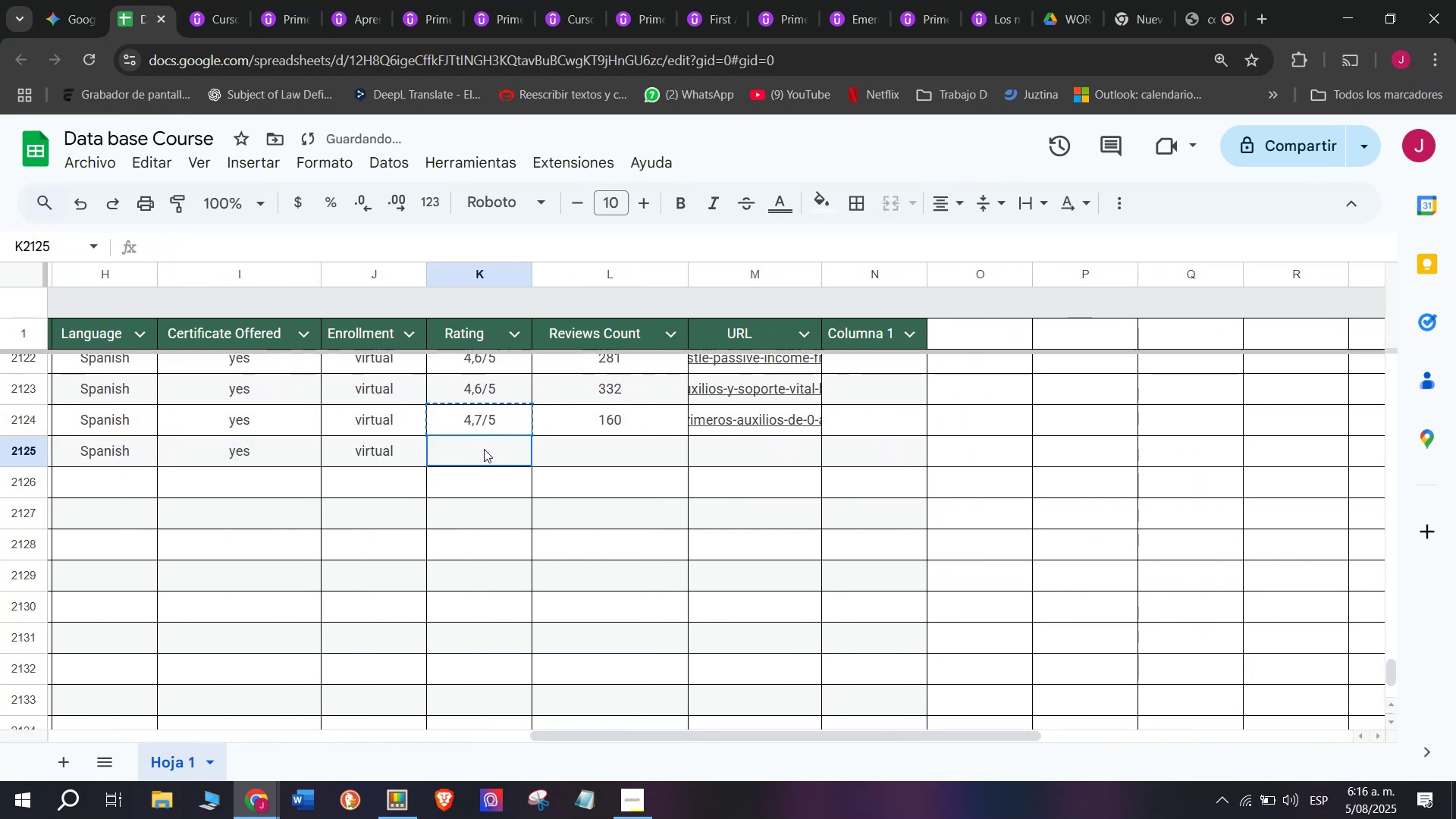 
key(Control+C)
 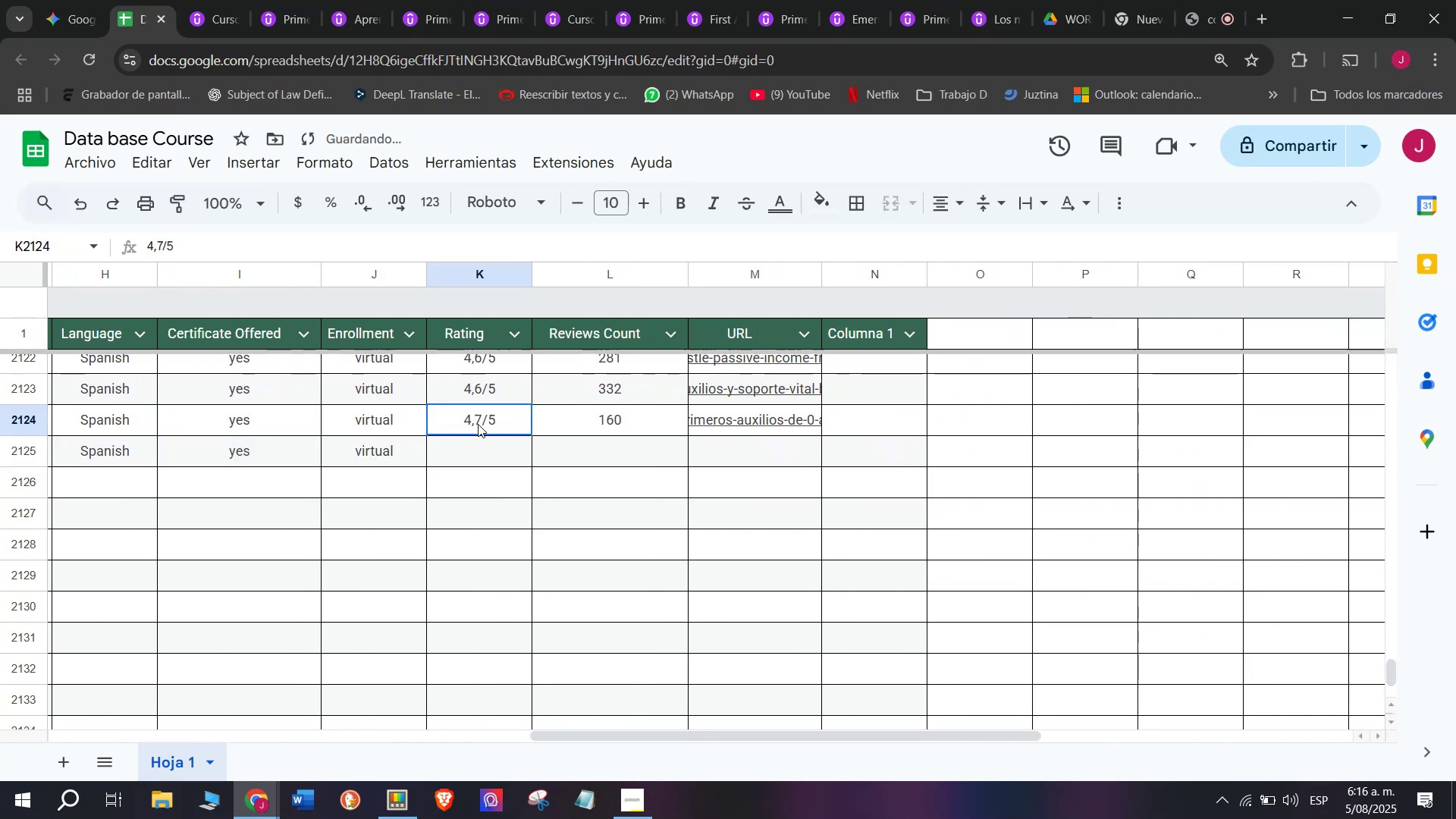 
double_click([478, 424])
 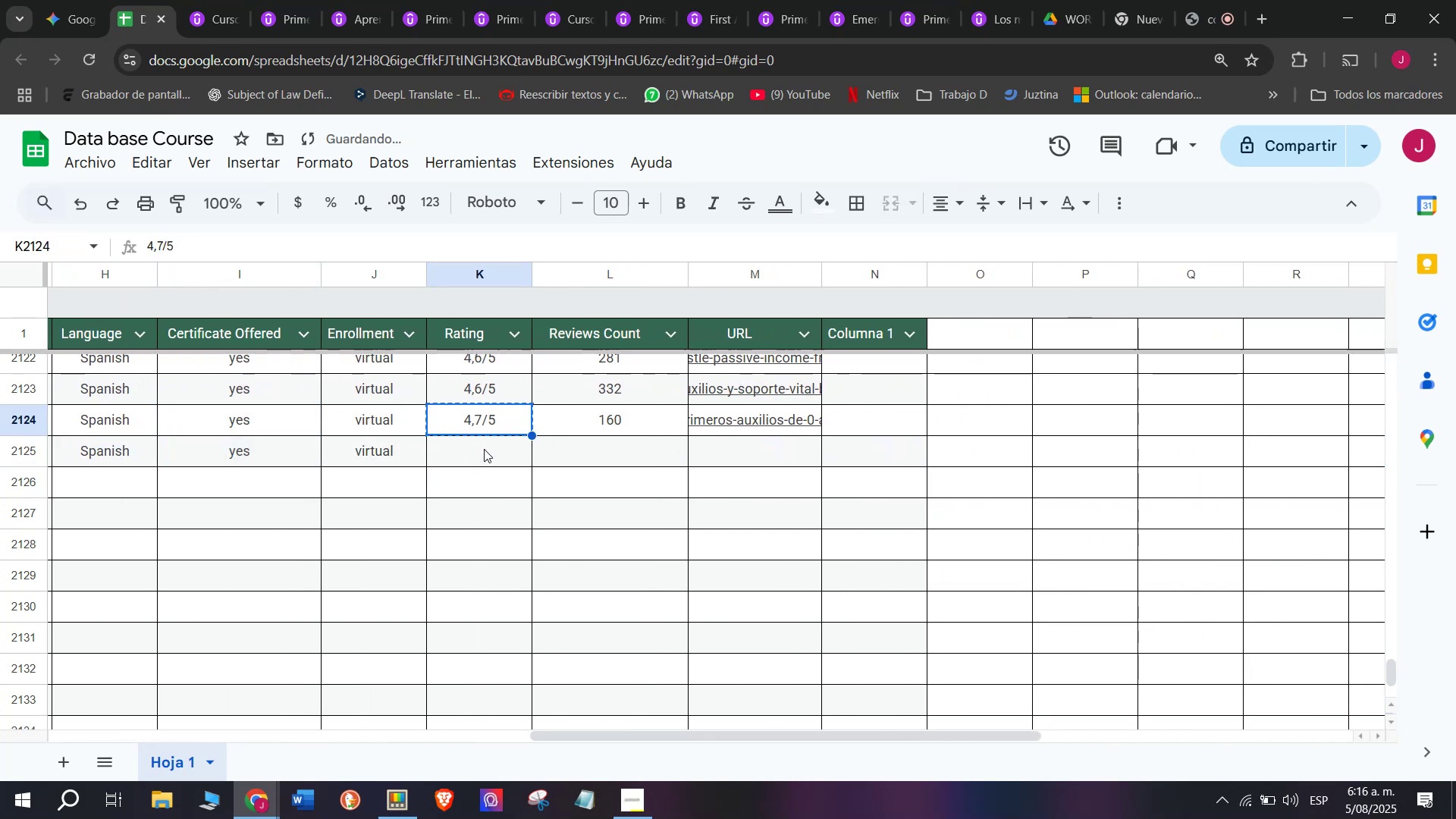 
key(Control+ControlLeft)
 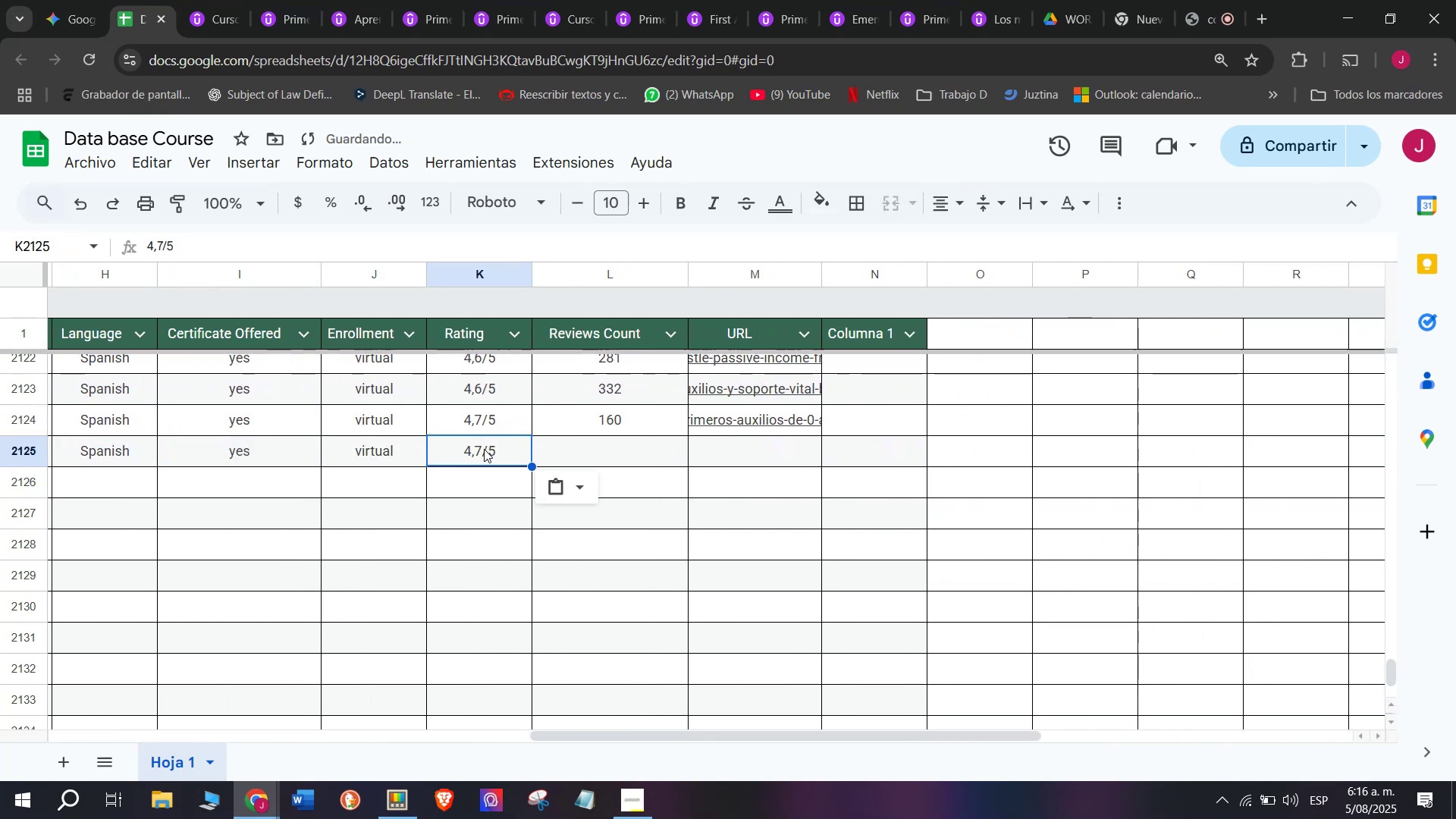 
key(Z)
 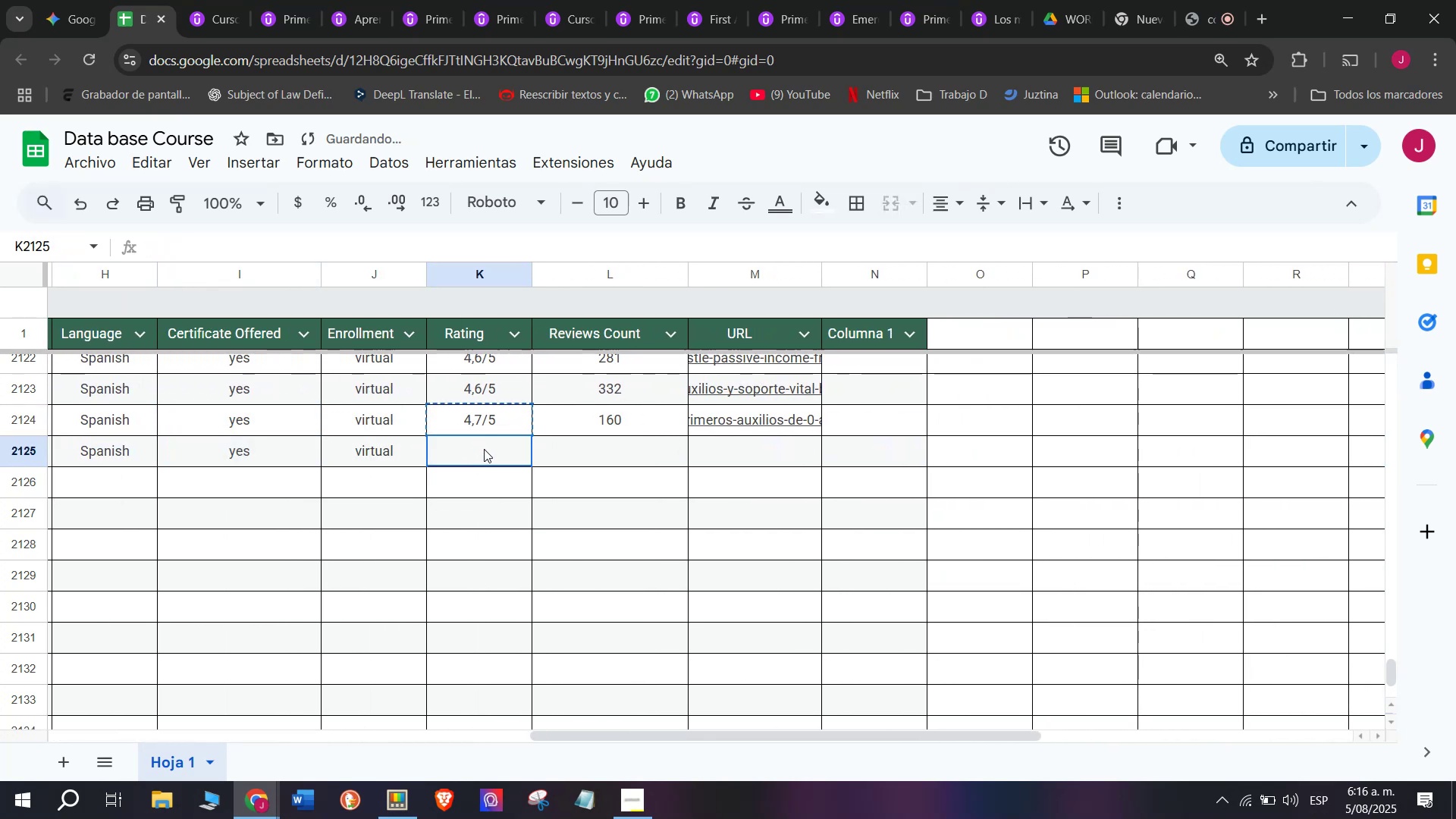 
key(Control+V)
 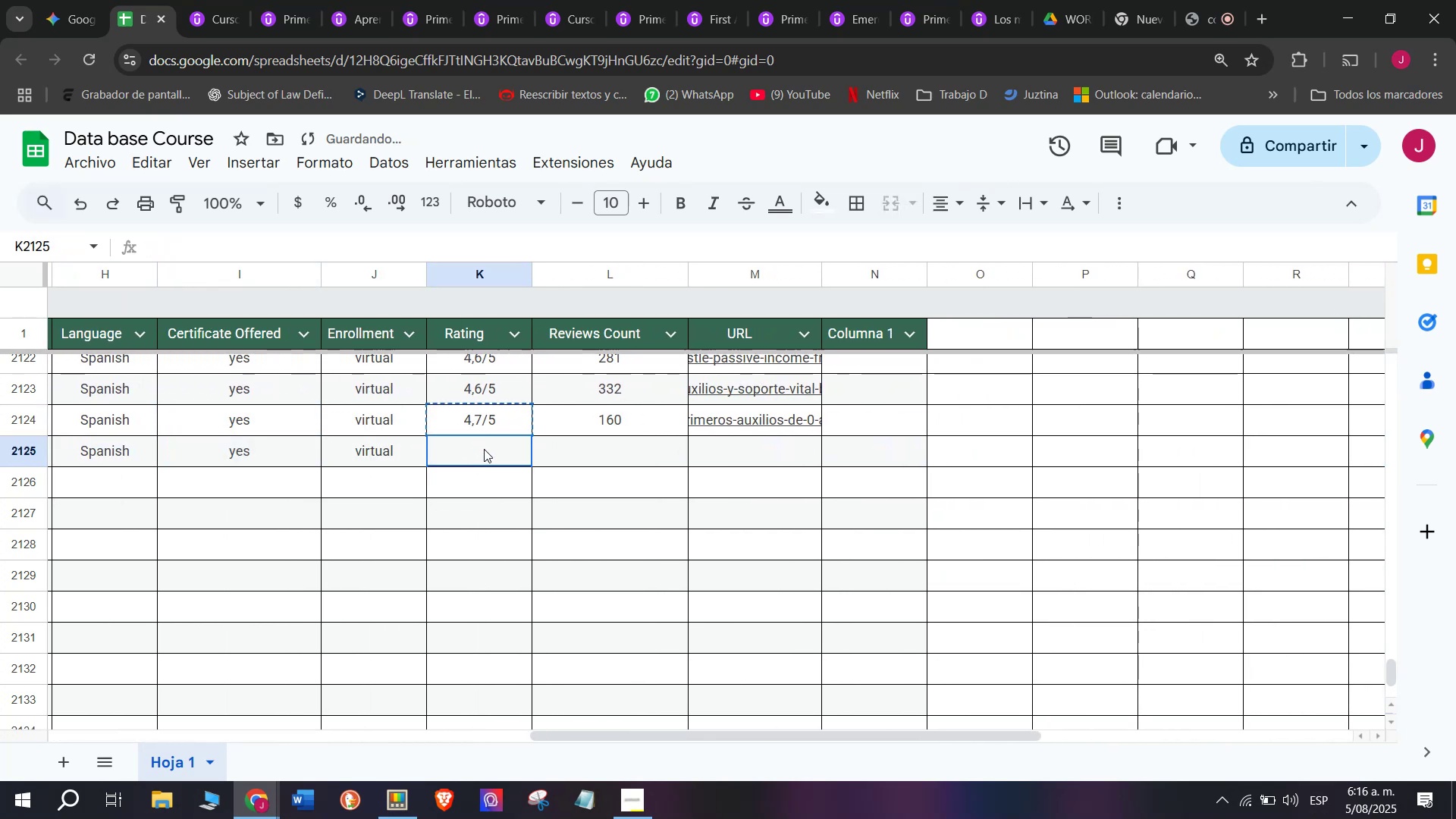 
triple_click([484, 449])
 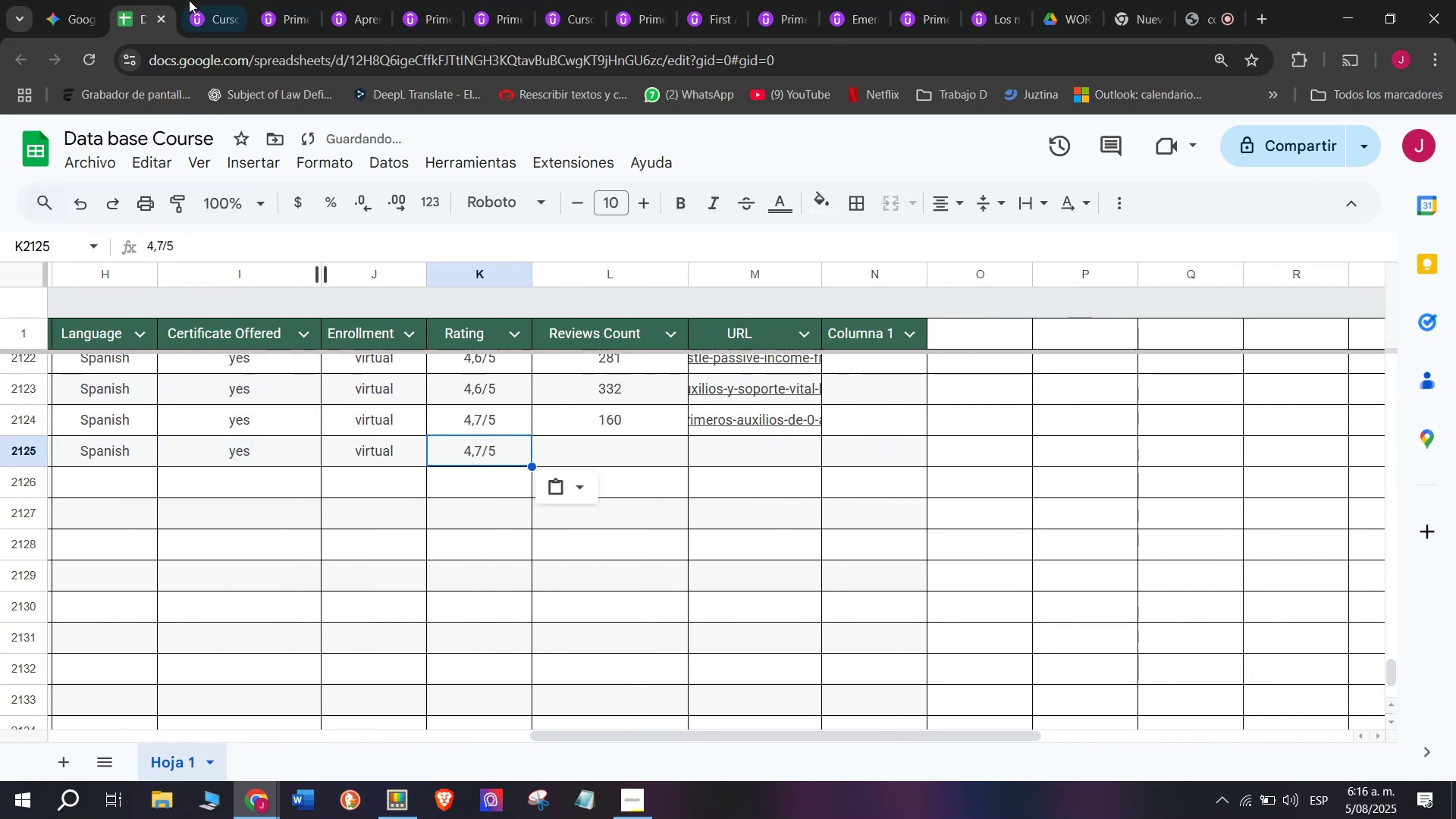 
left_click([208, 0])
 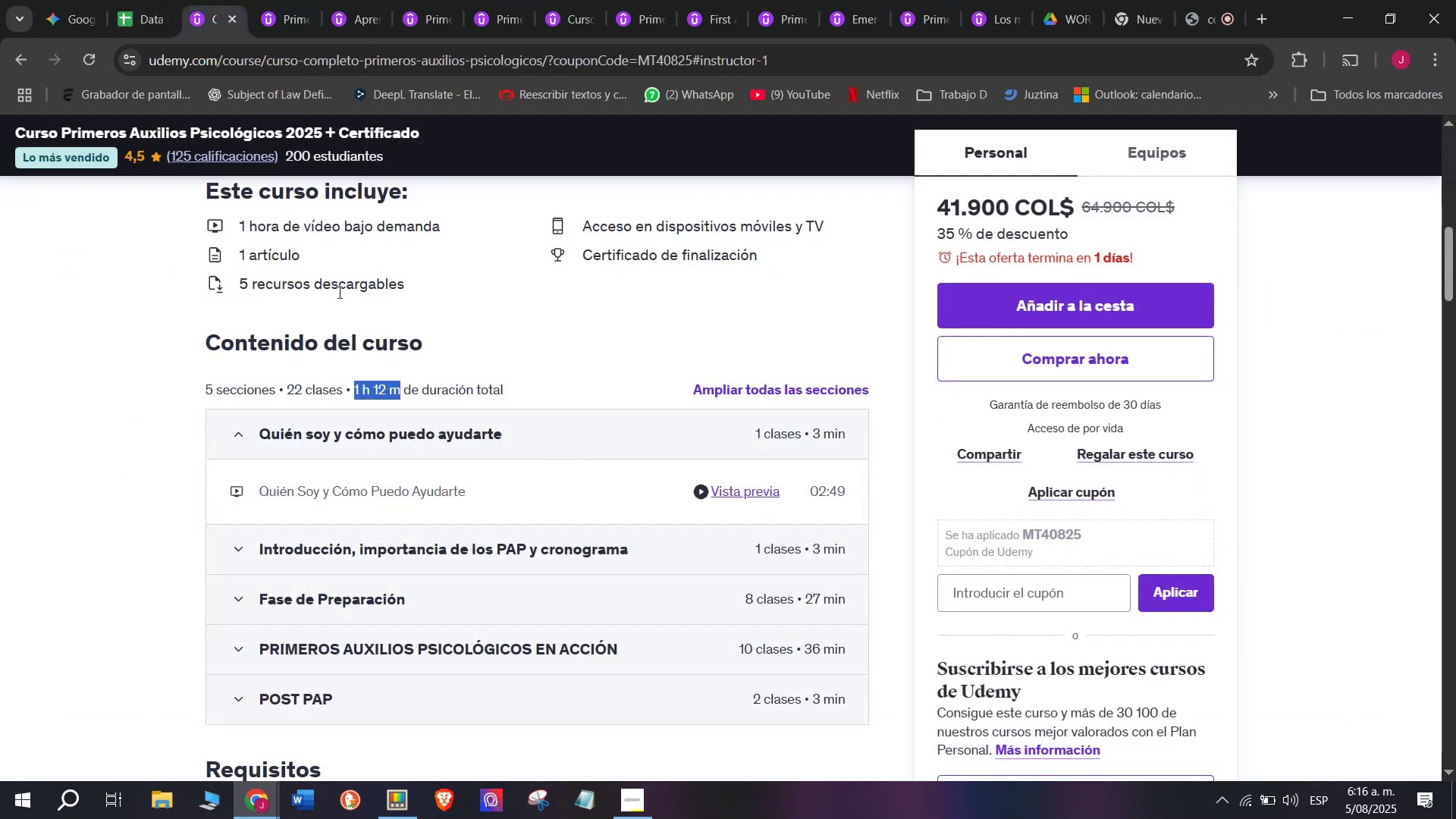 
scroll: coordinate [378, 397], scroll_direction: up, amount: 6.0
 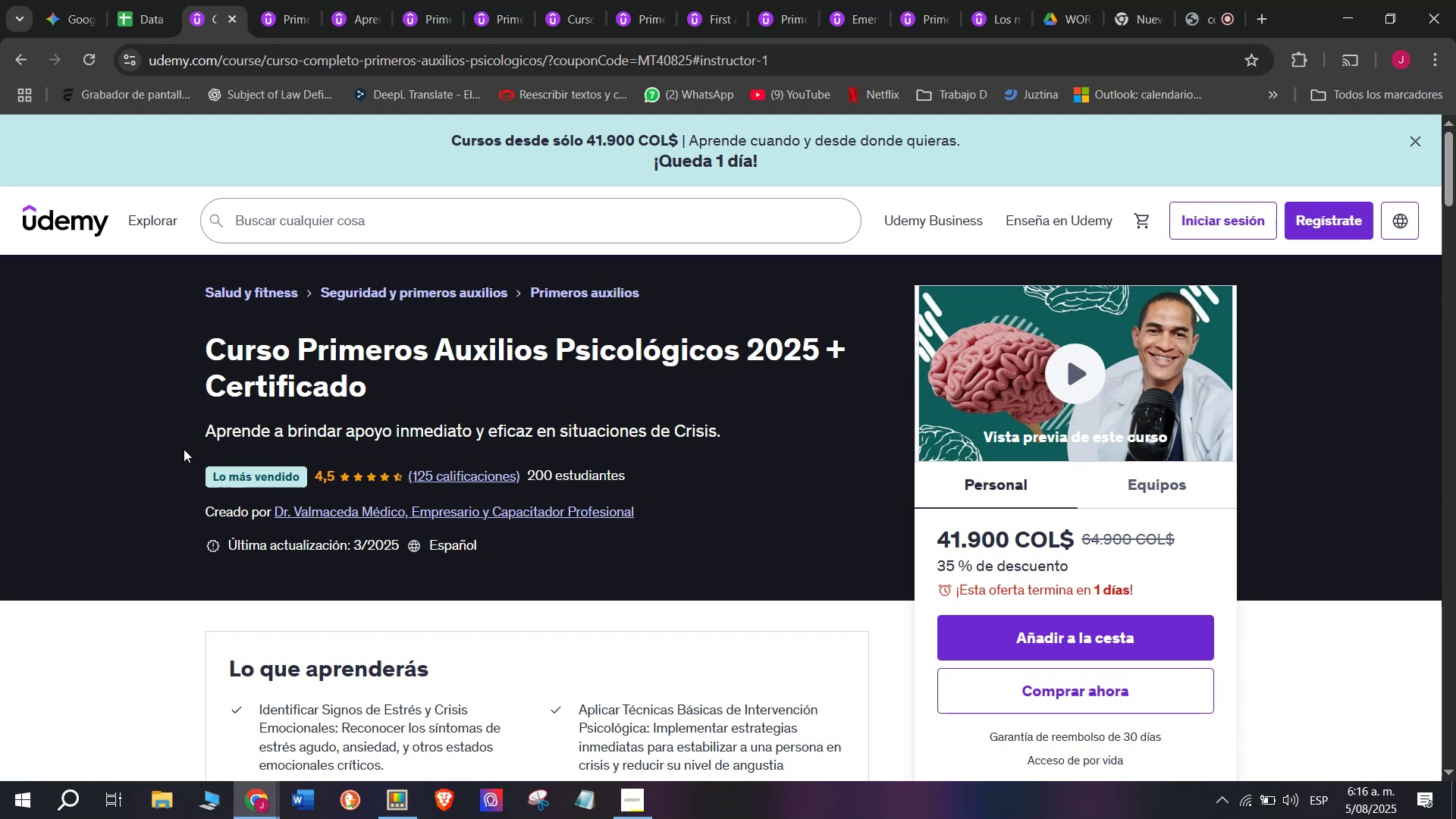 
left_click([143, 0])
 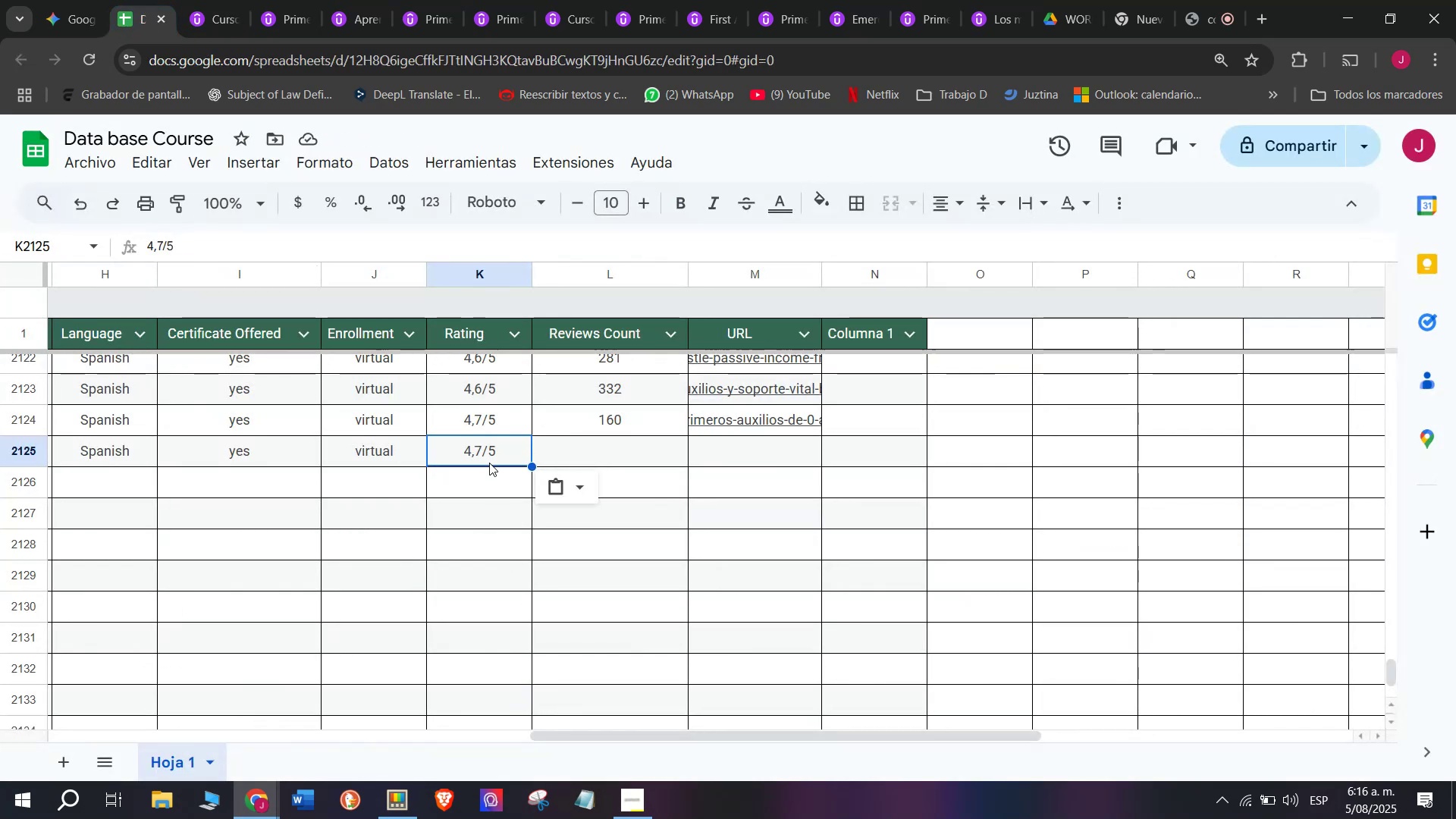 
double_click([488, 455])
 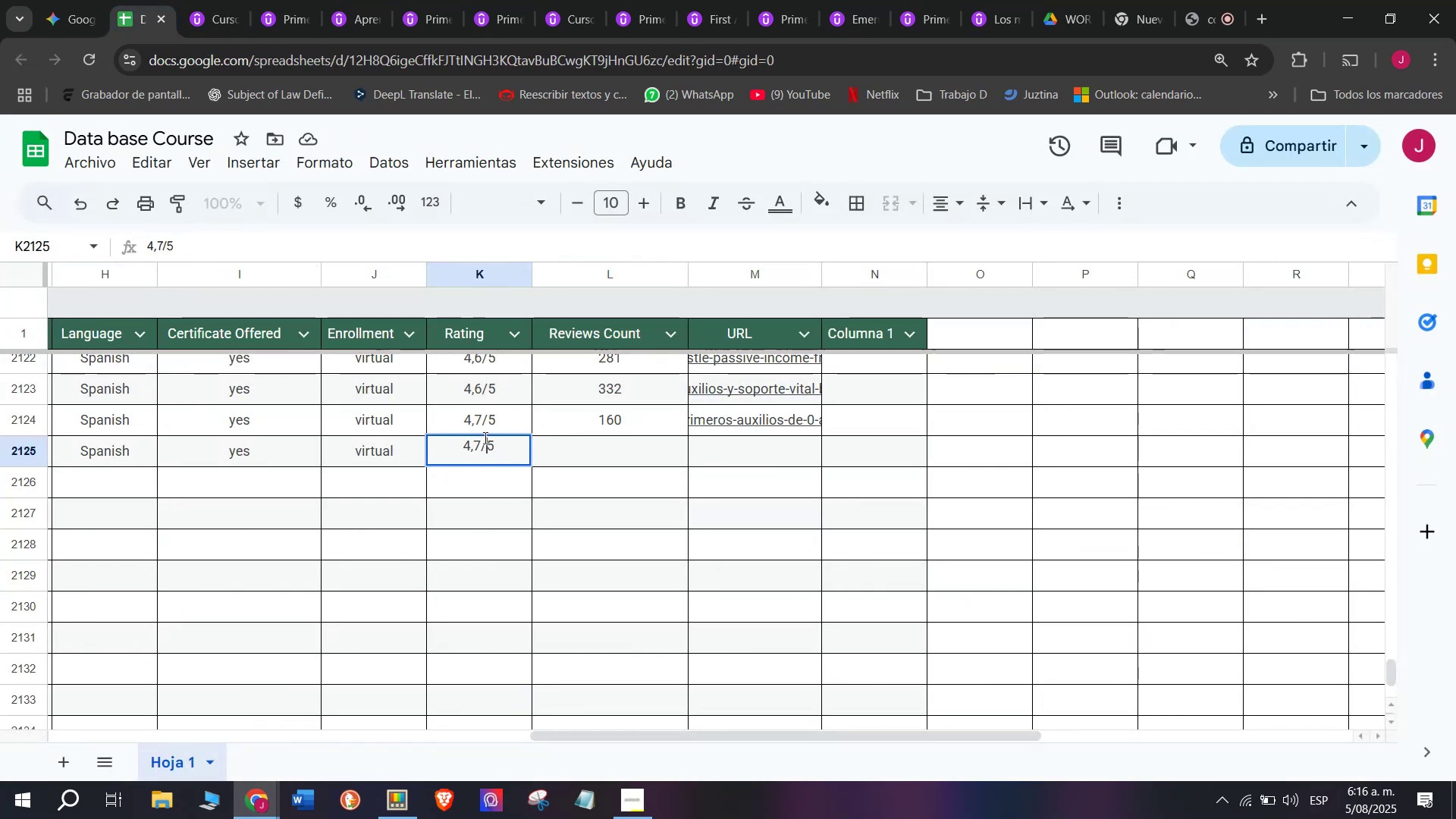 
left_click([482, 435])
 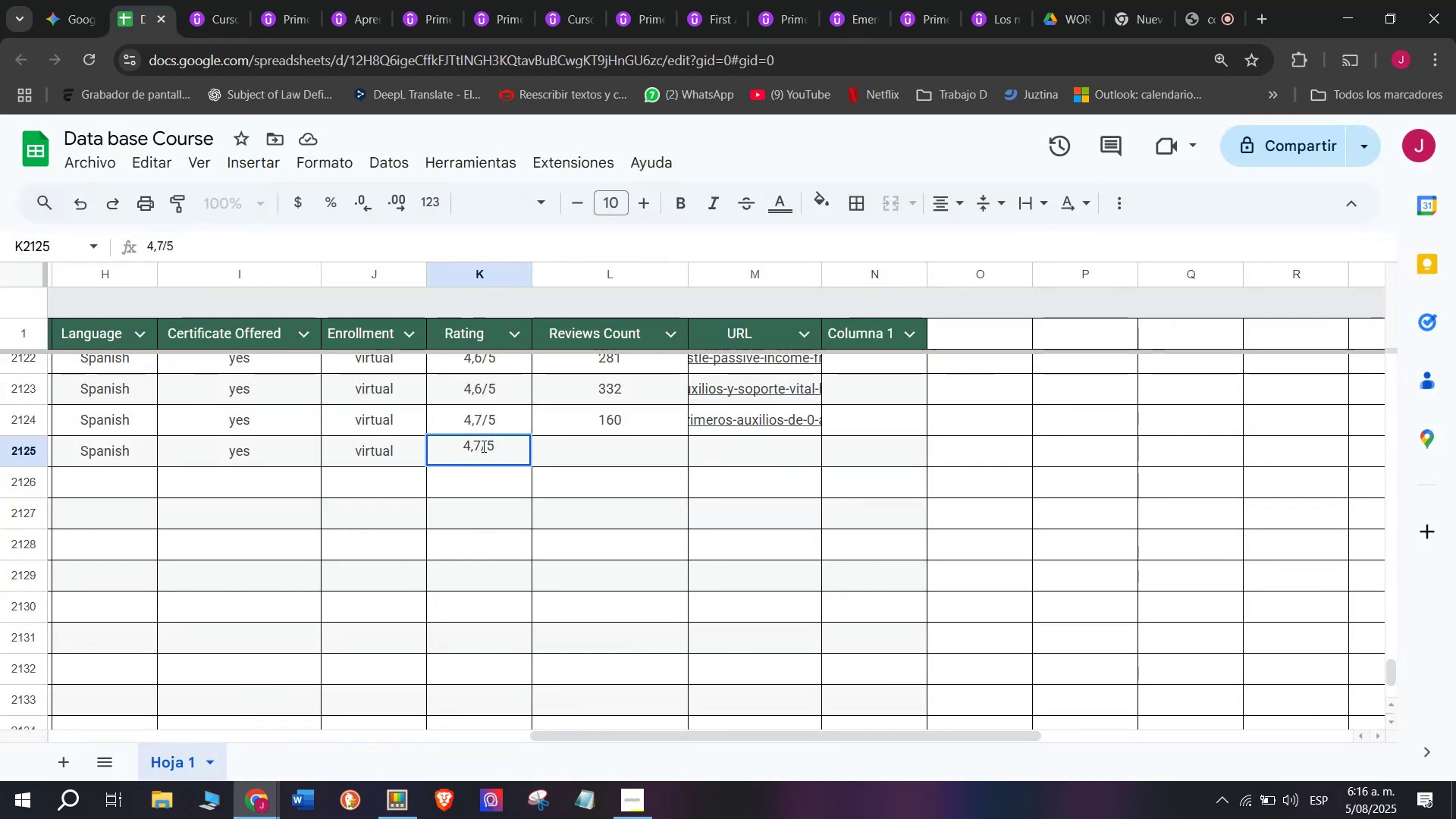 
left_click([482, 444])
 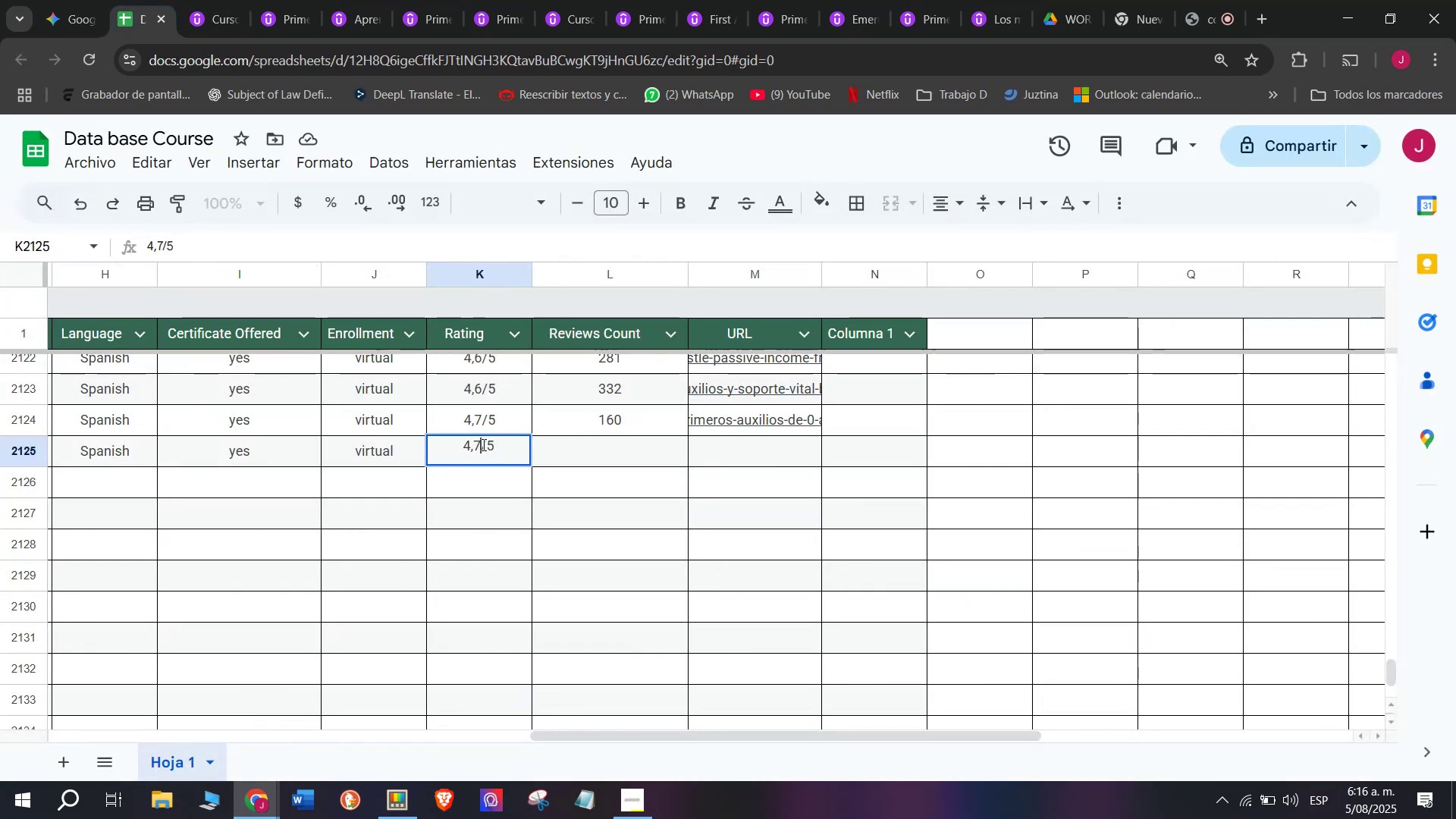 
key(Q)
 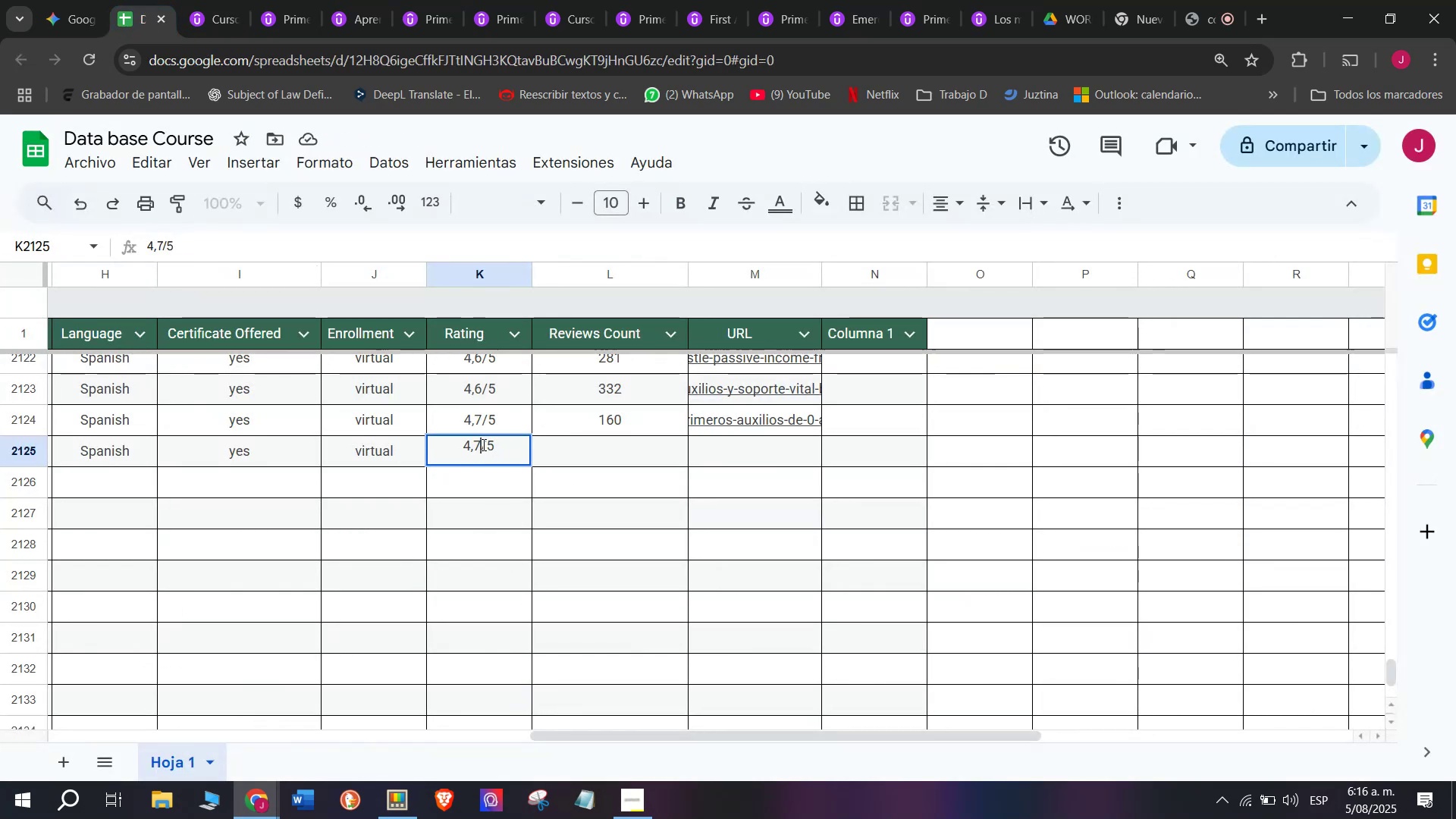 
key(Backspace)
 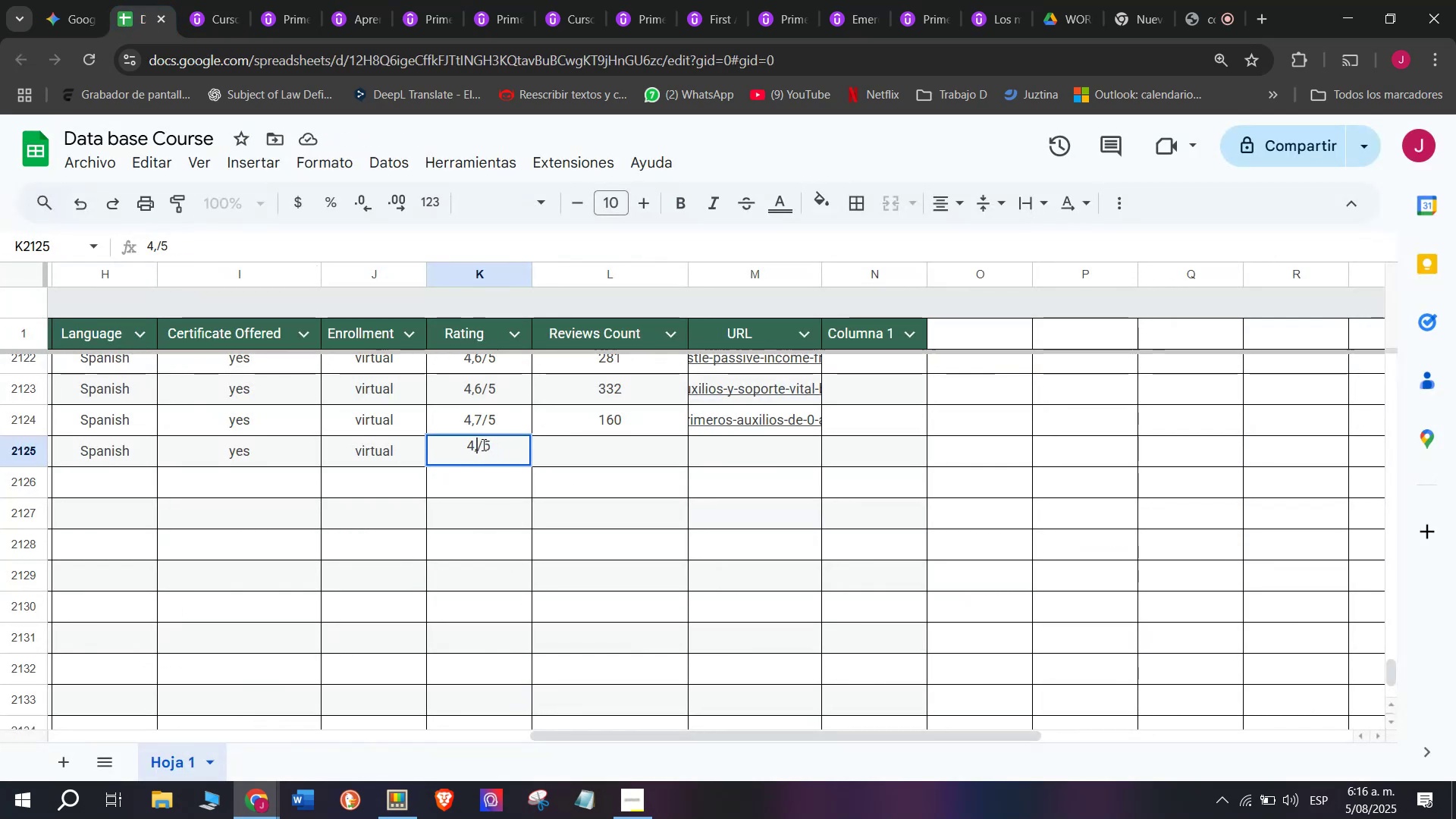 
key(5)
 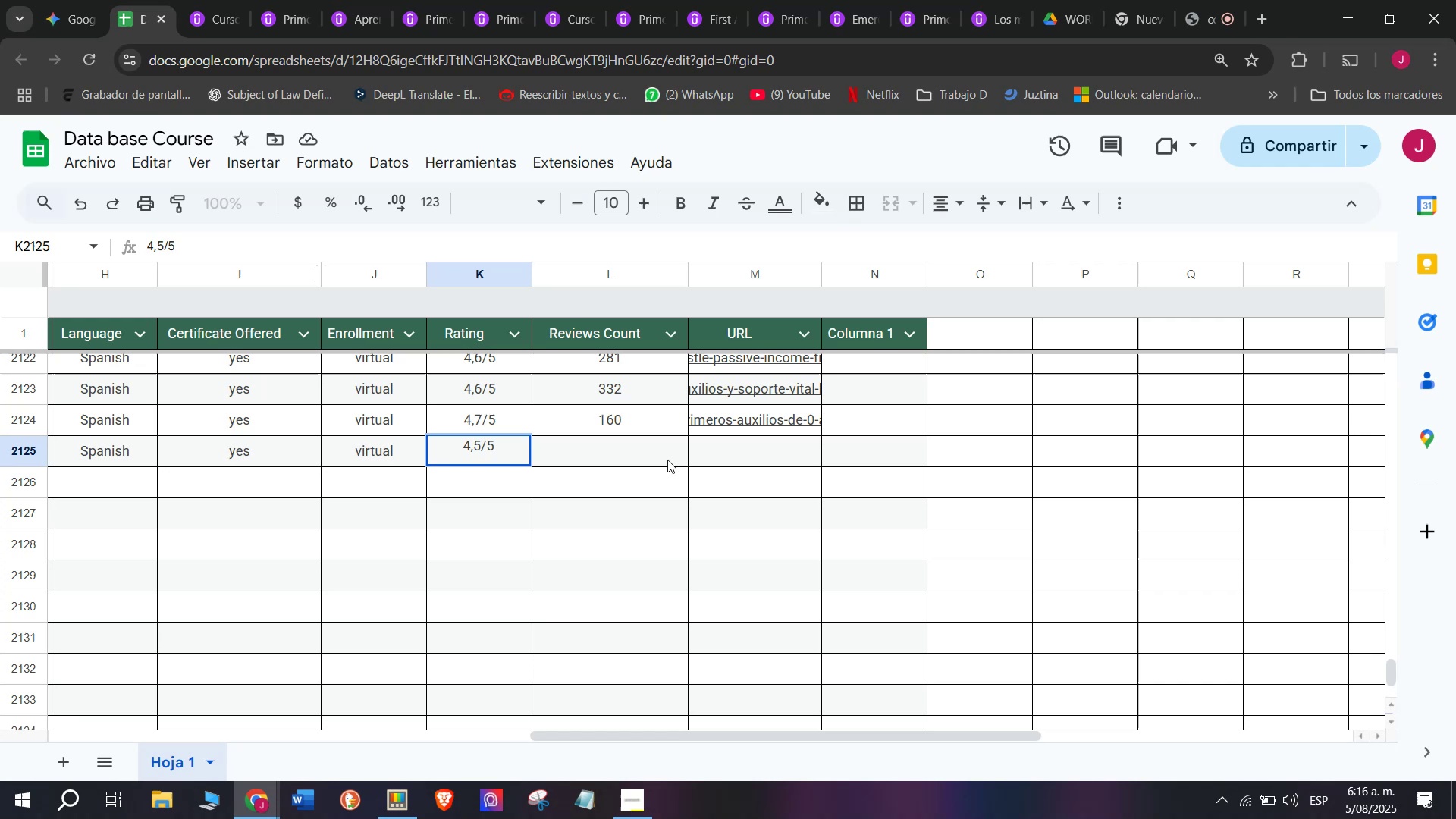 
left_click([653, 451])
 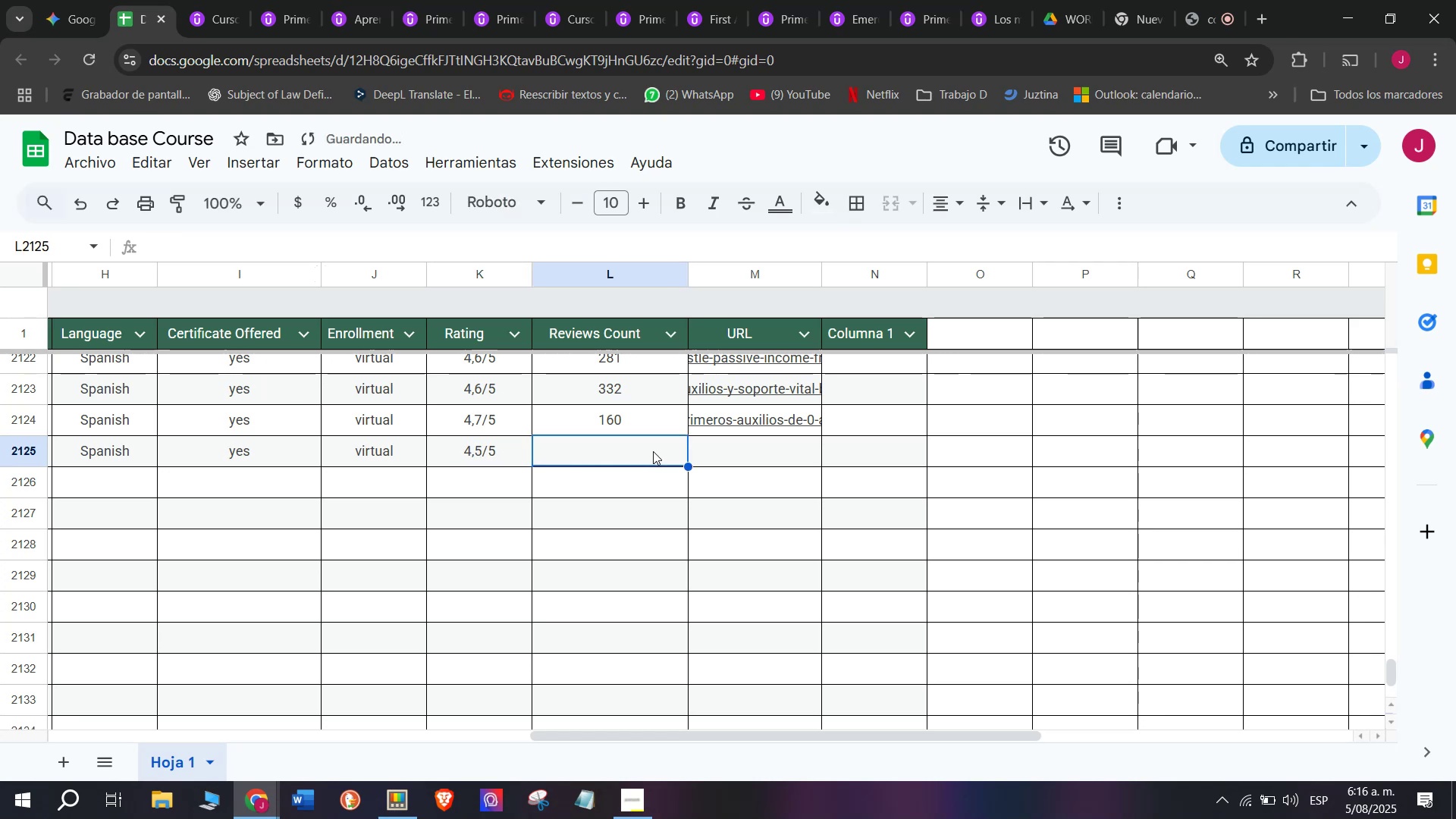 
type(125)
 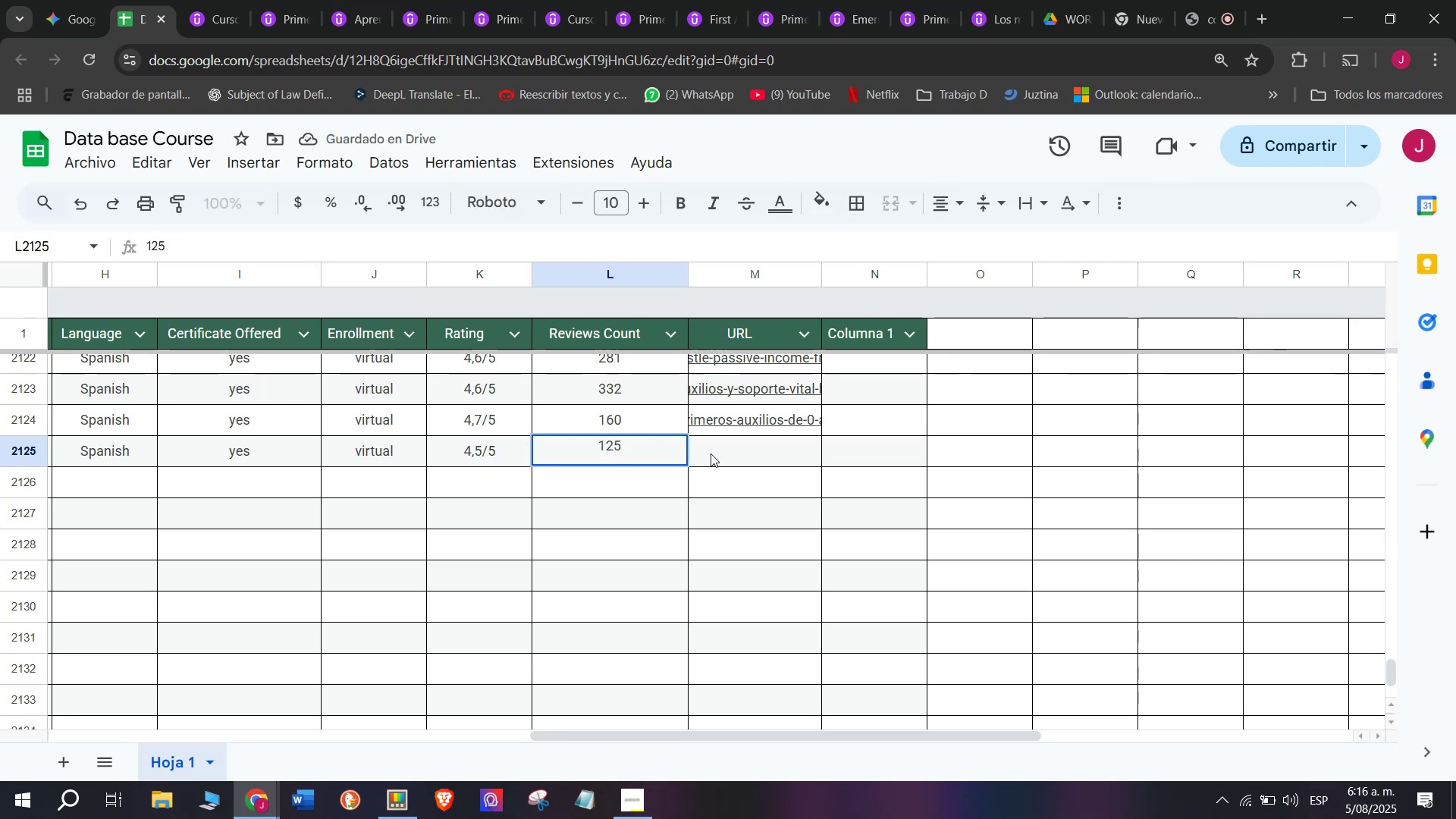 
left_click([720, 457])
 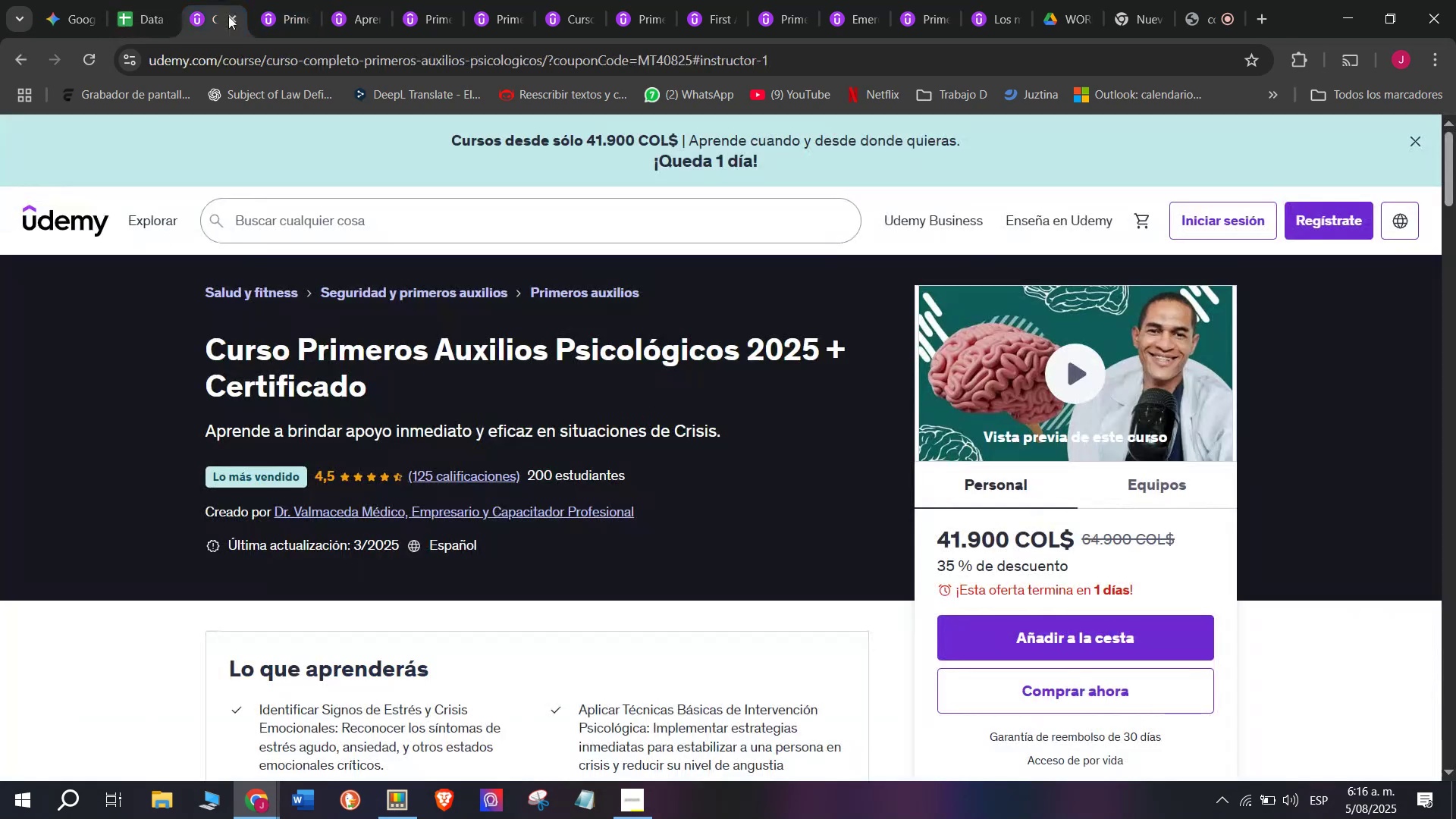 
double_click([262, 63])
 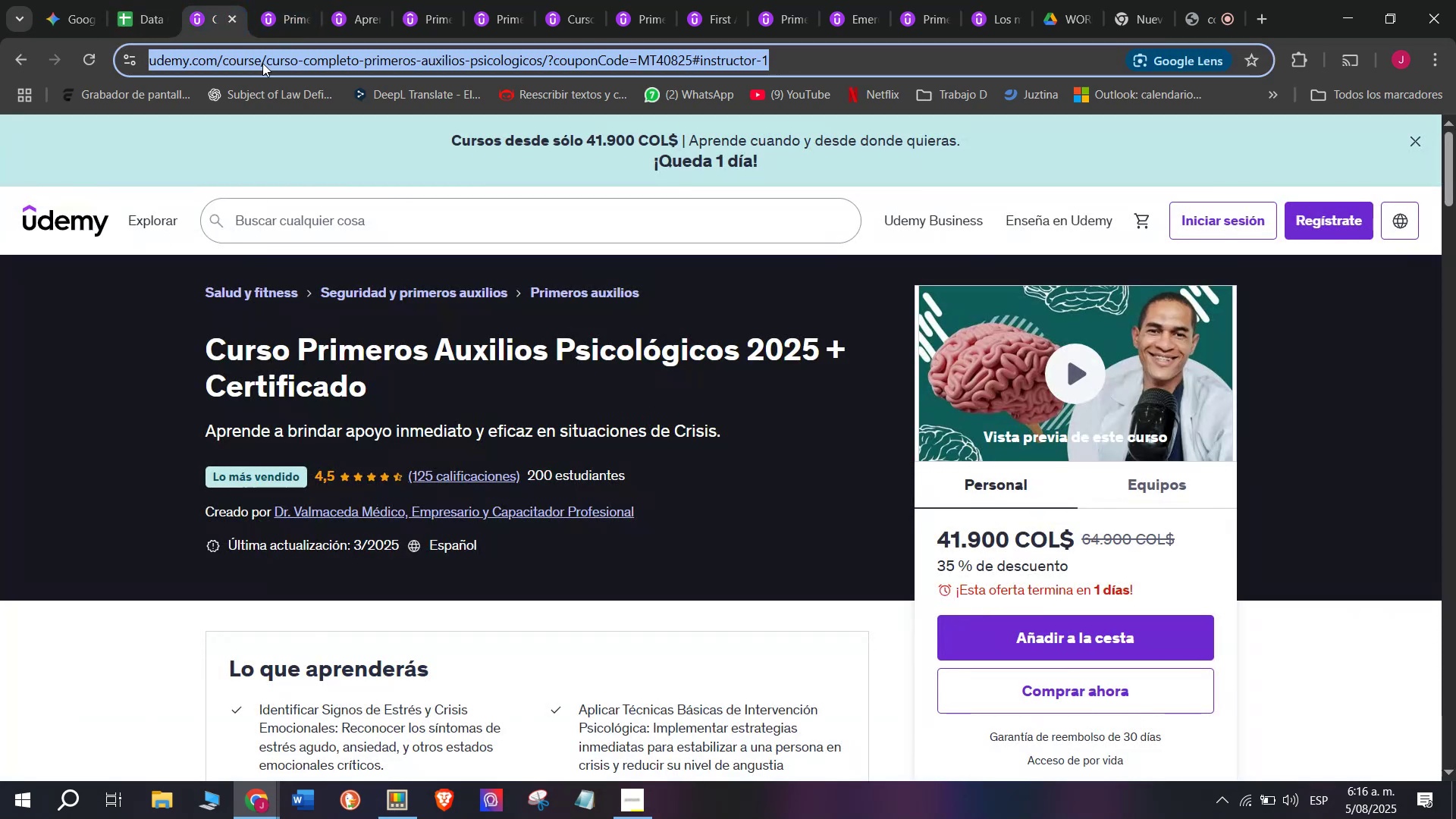 
triple_click([262, 63])
 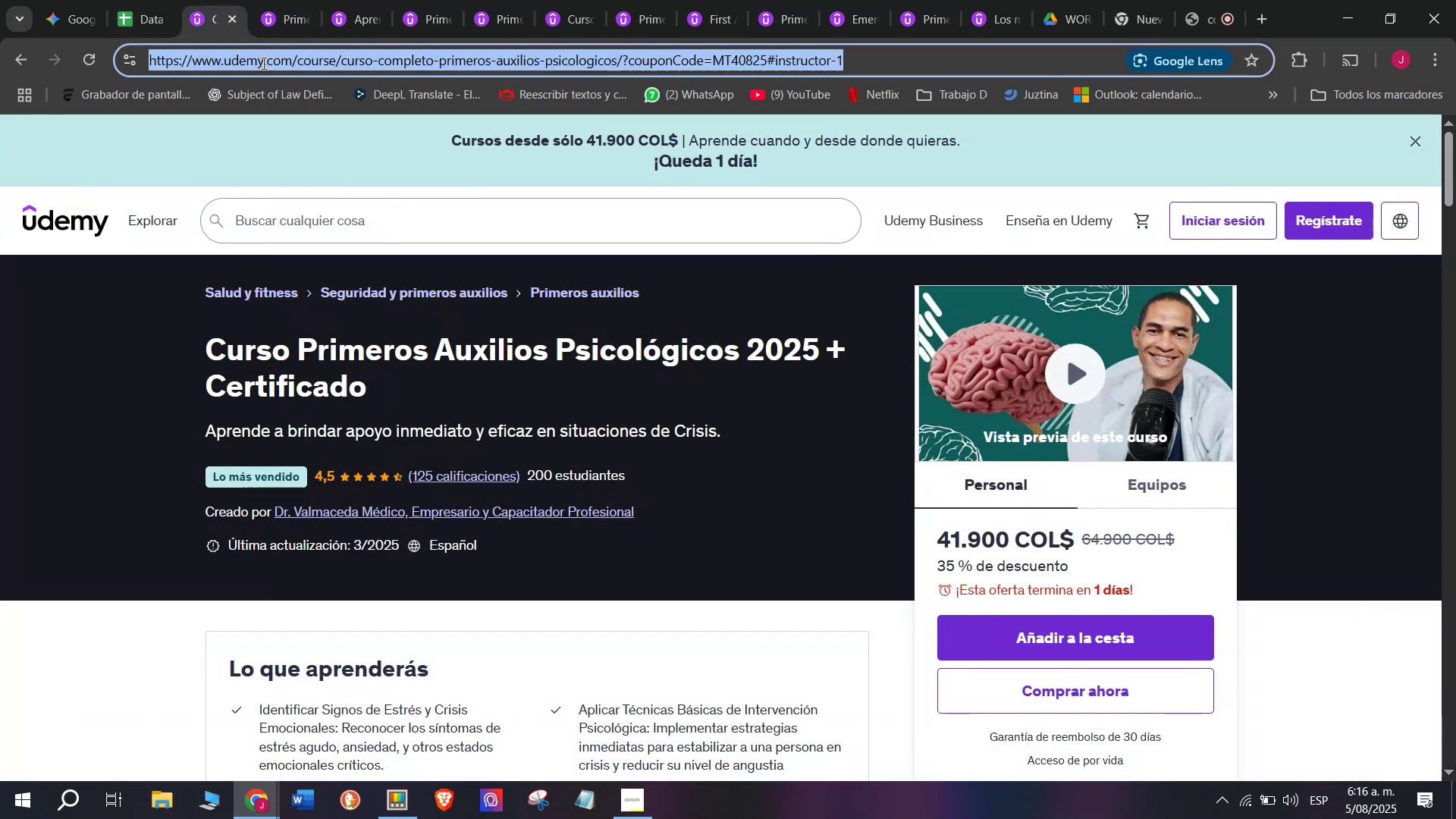 
triple_click([262, 63])
 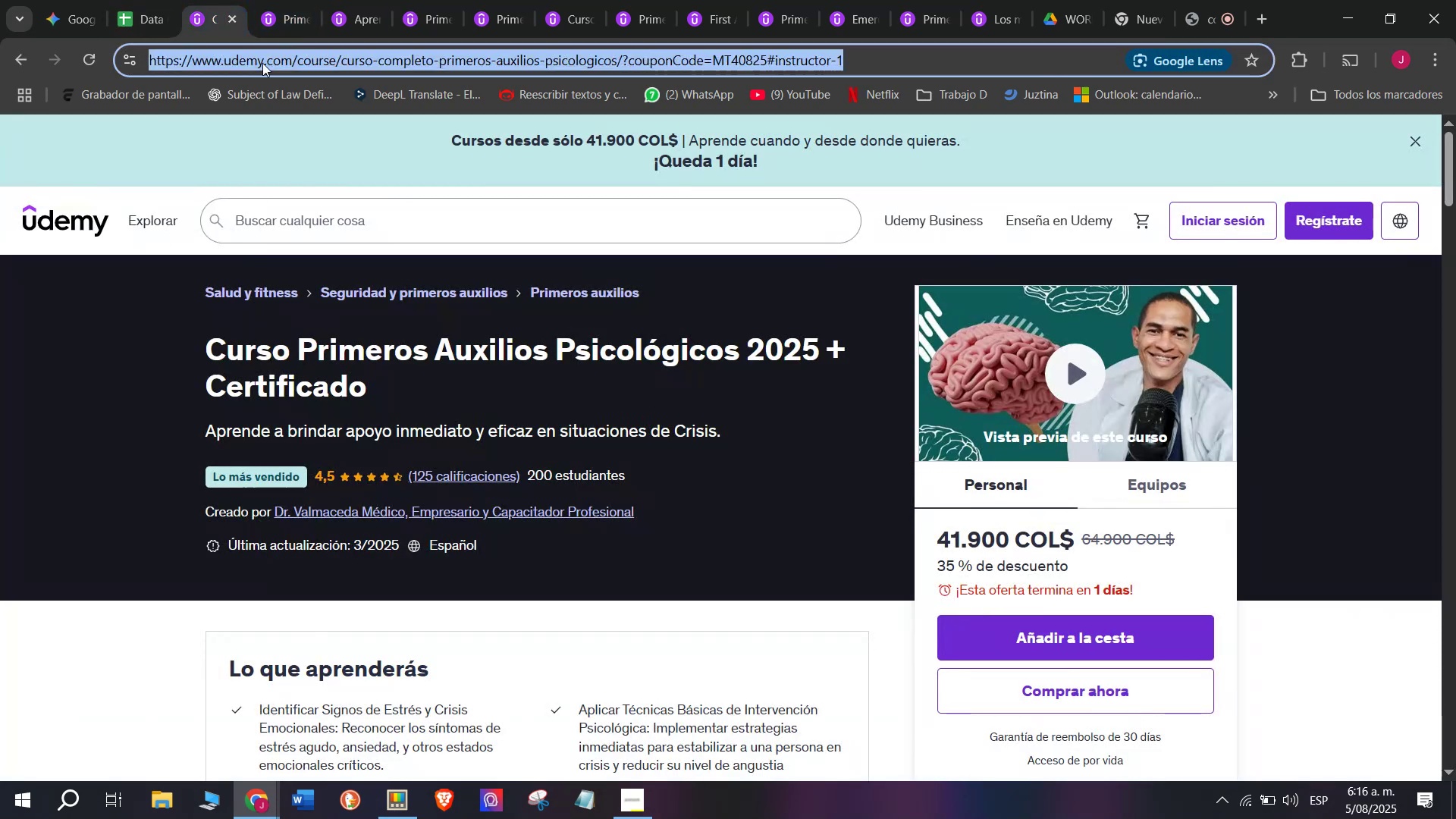 
key(Break)
 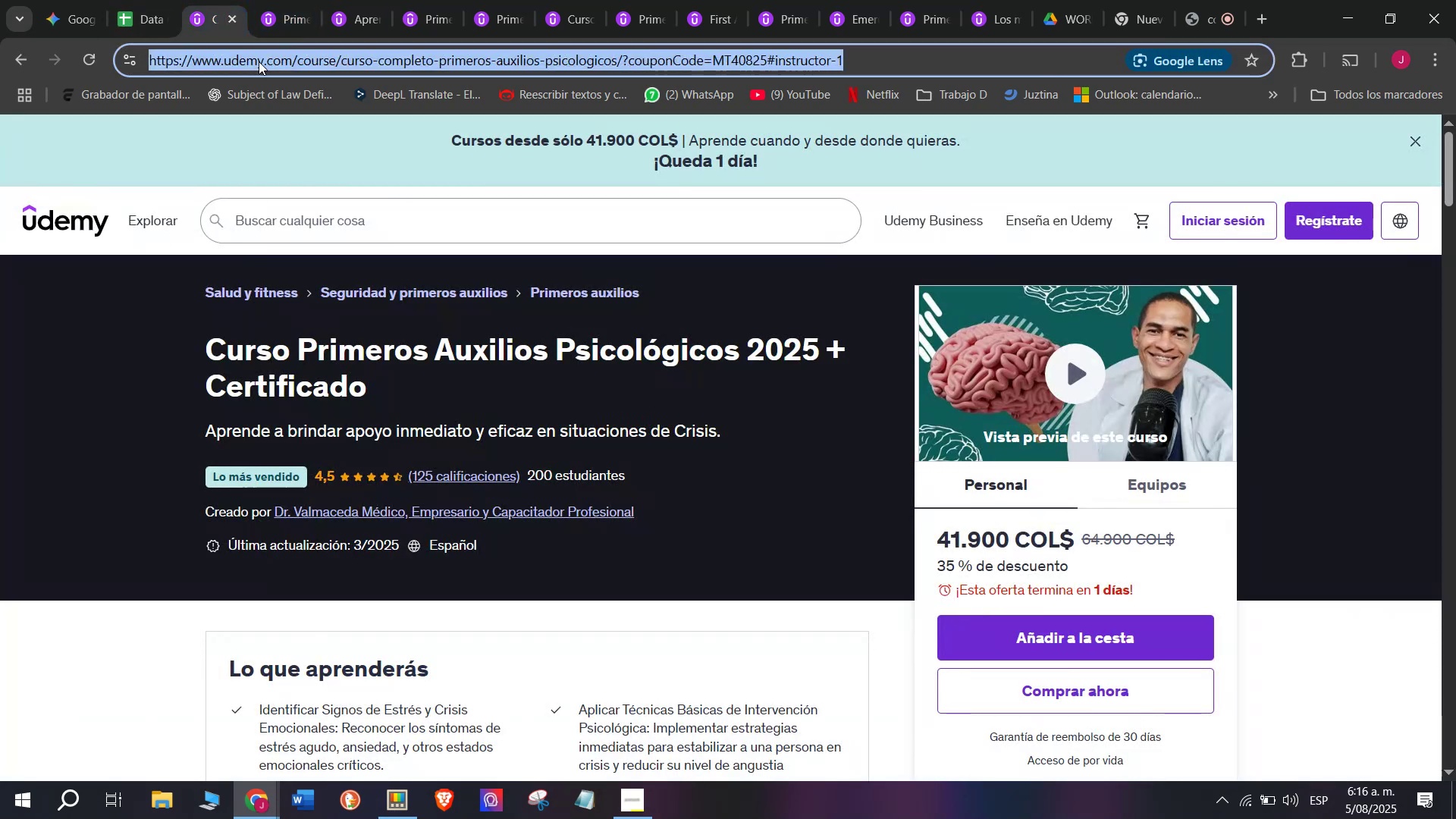 
key(Control+ControlLeft)
 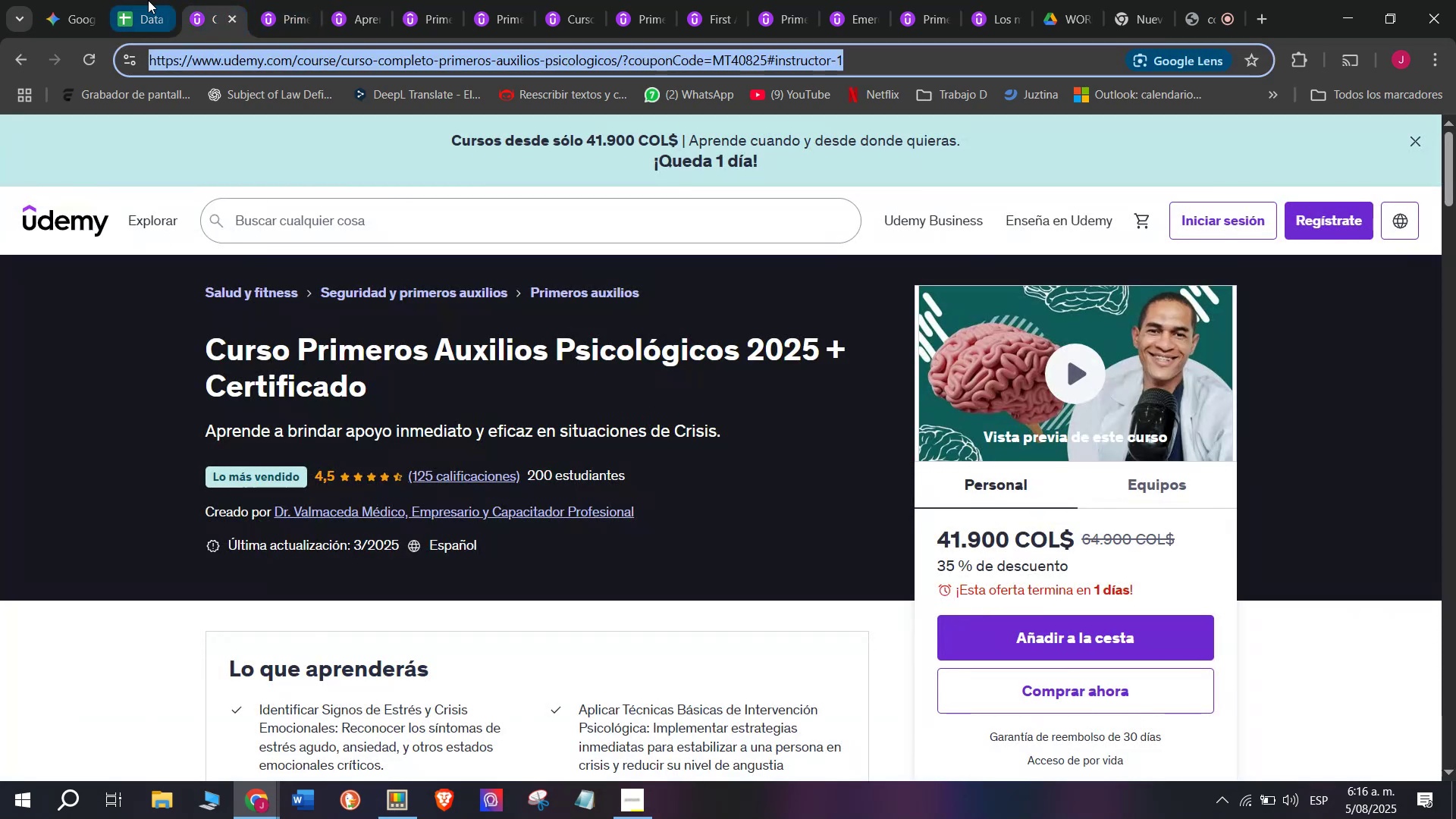 
key(Control+C)
 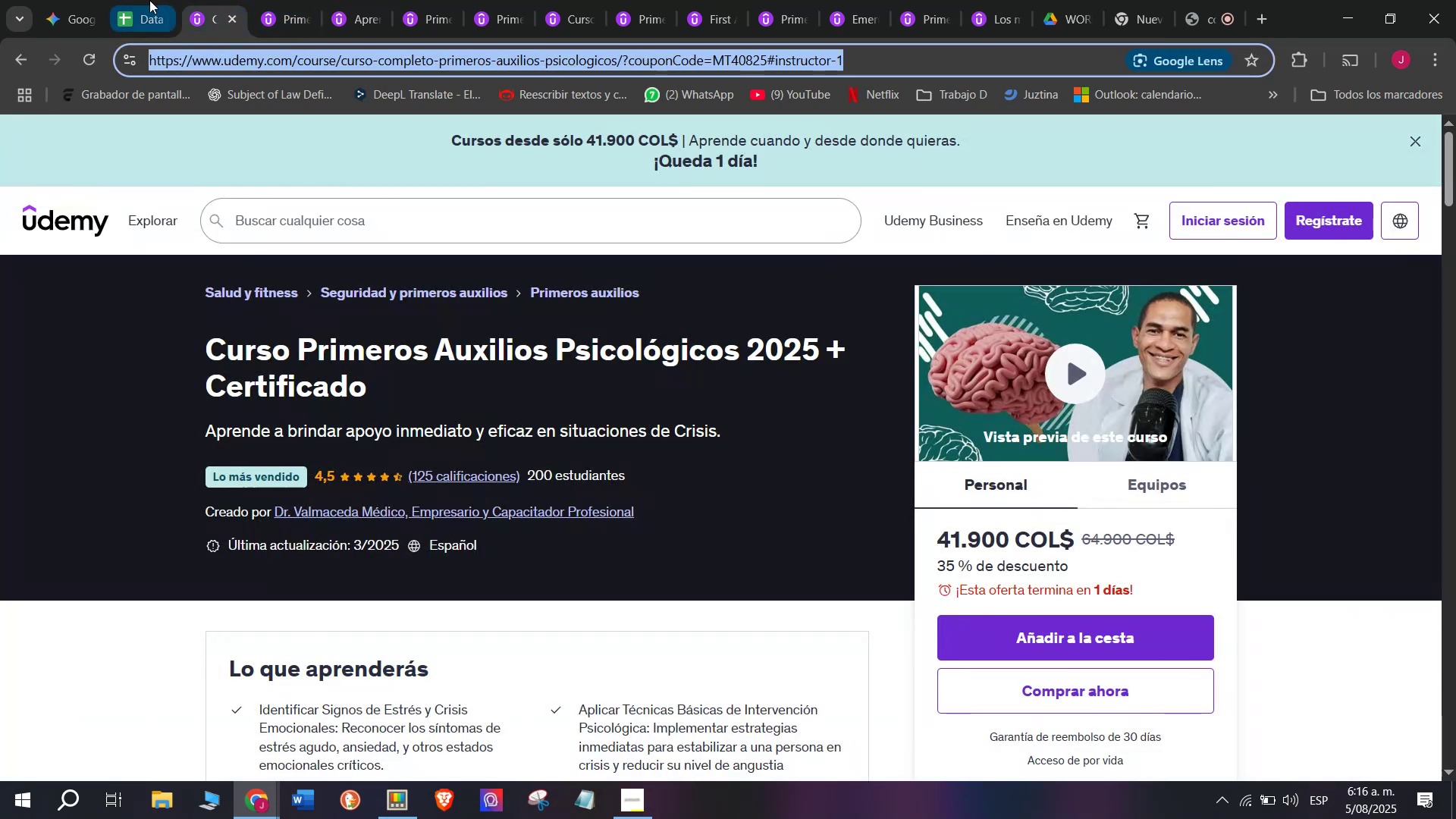 
left_click([148, 0])
 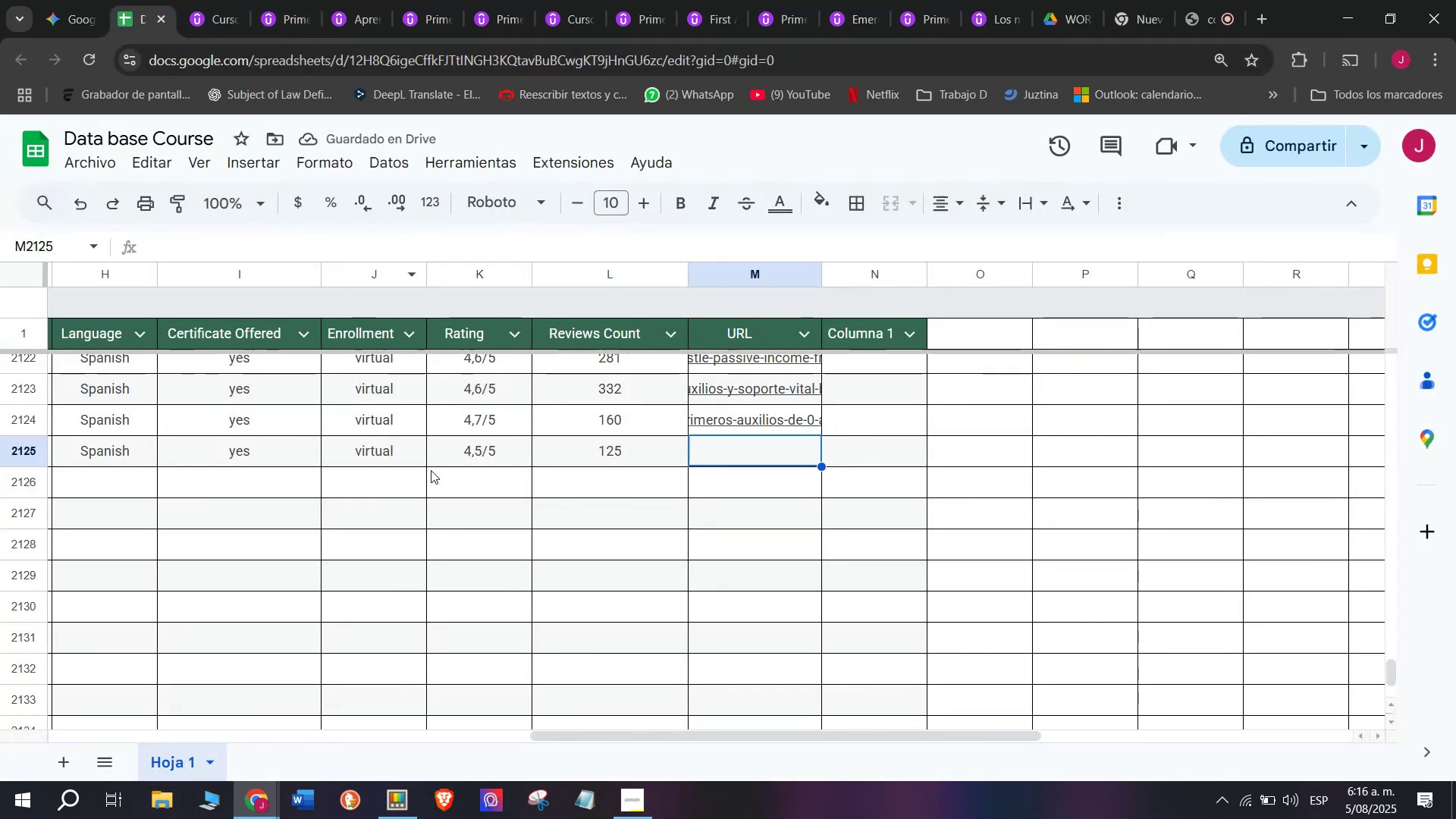 
key(Control+ControlLeft)
 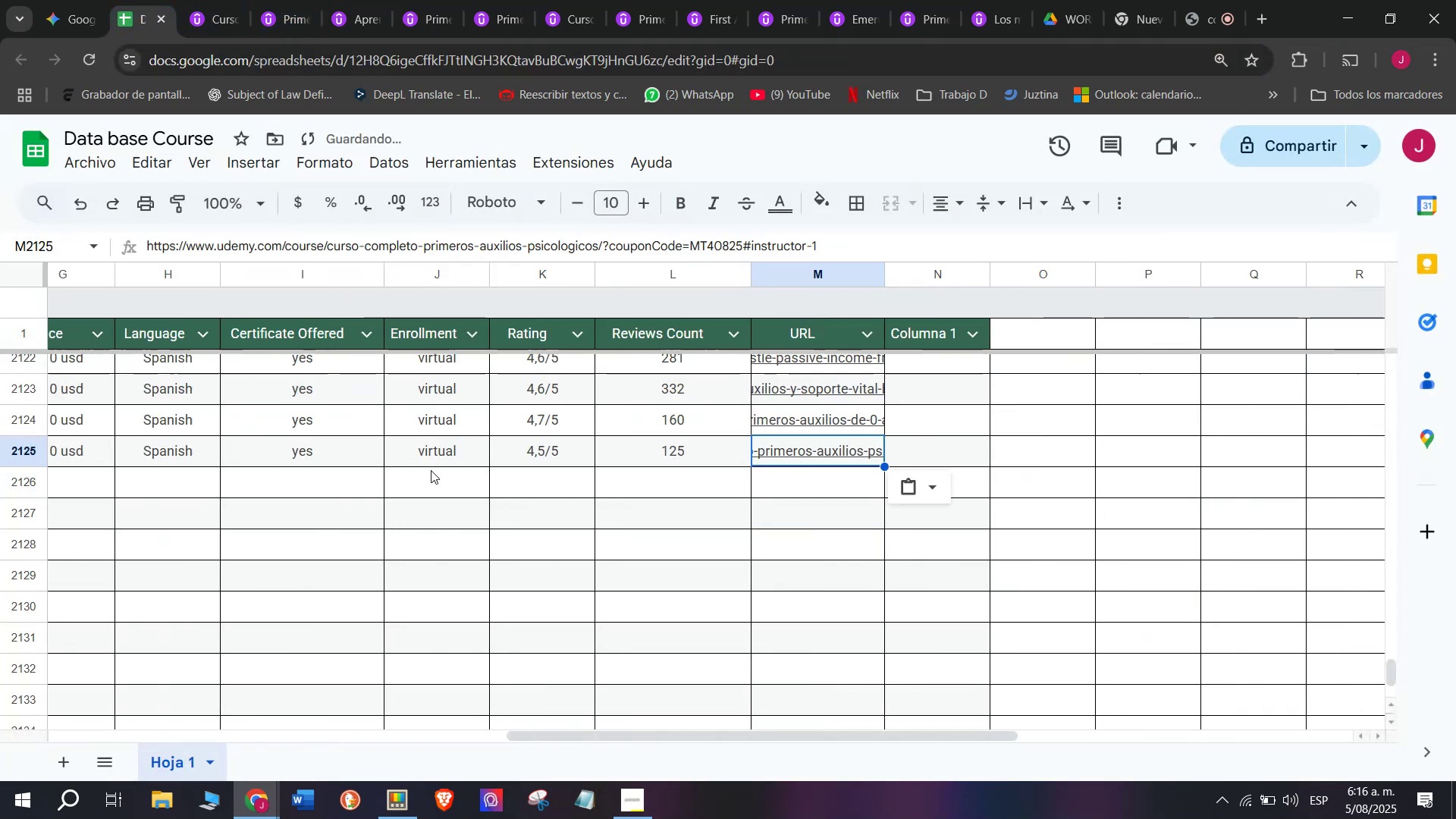 
key(Z)
 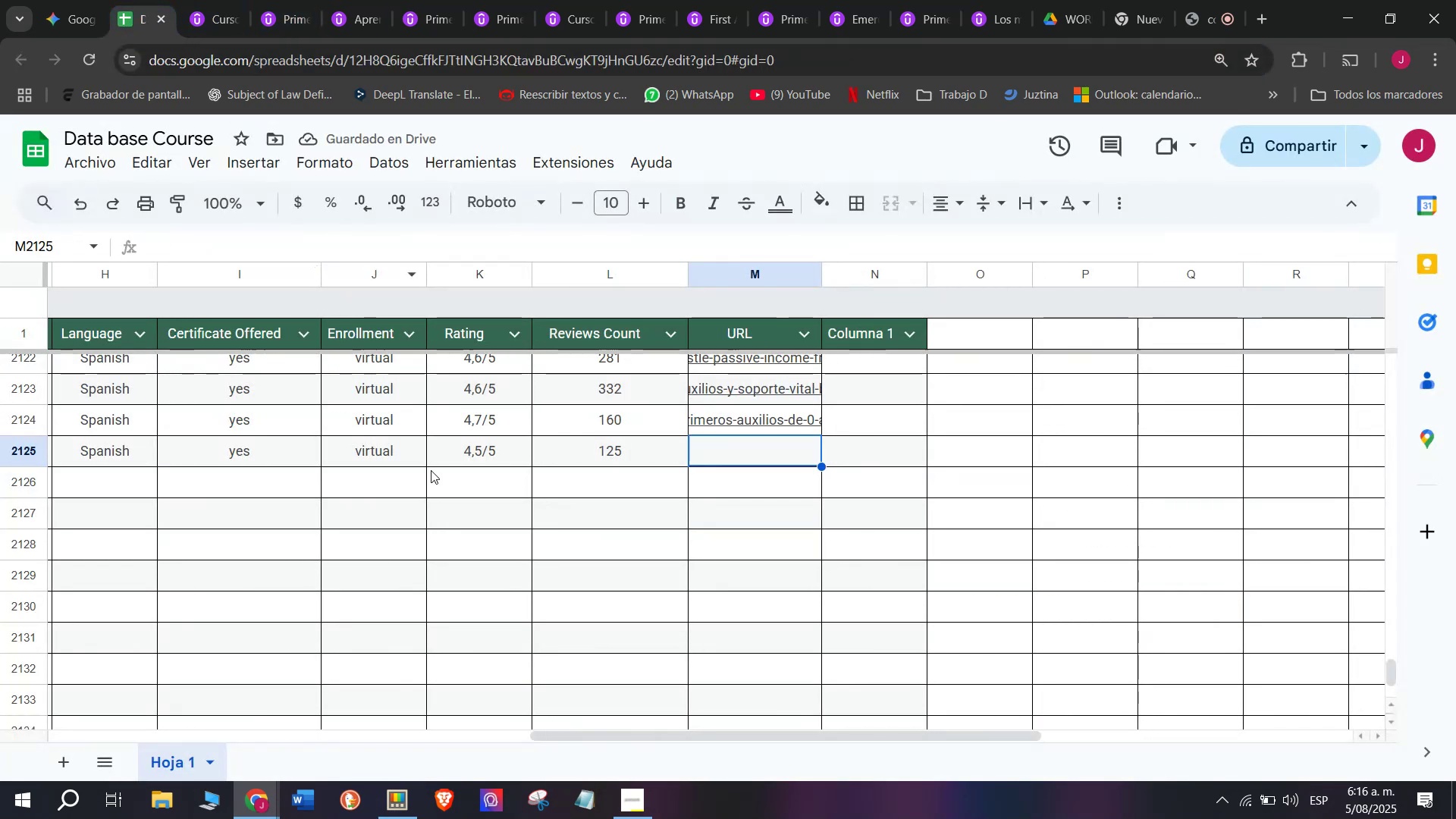 
key(Control+V)
 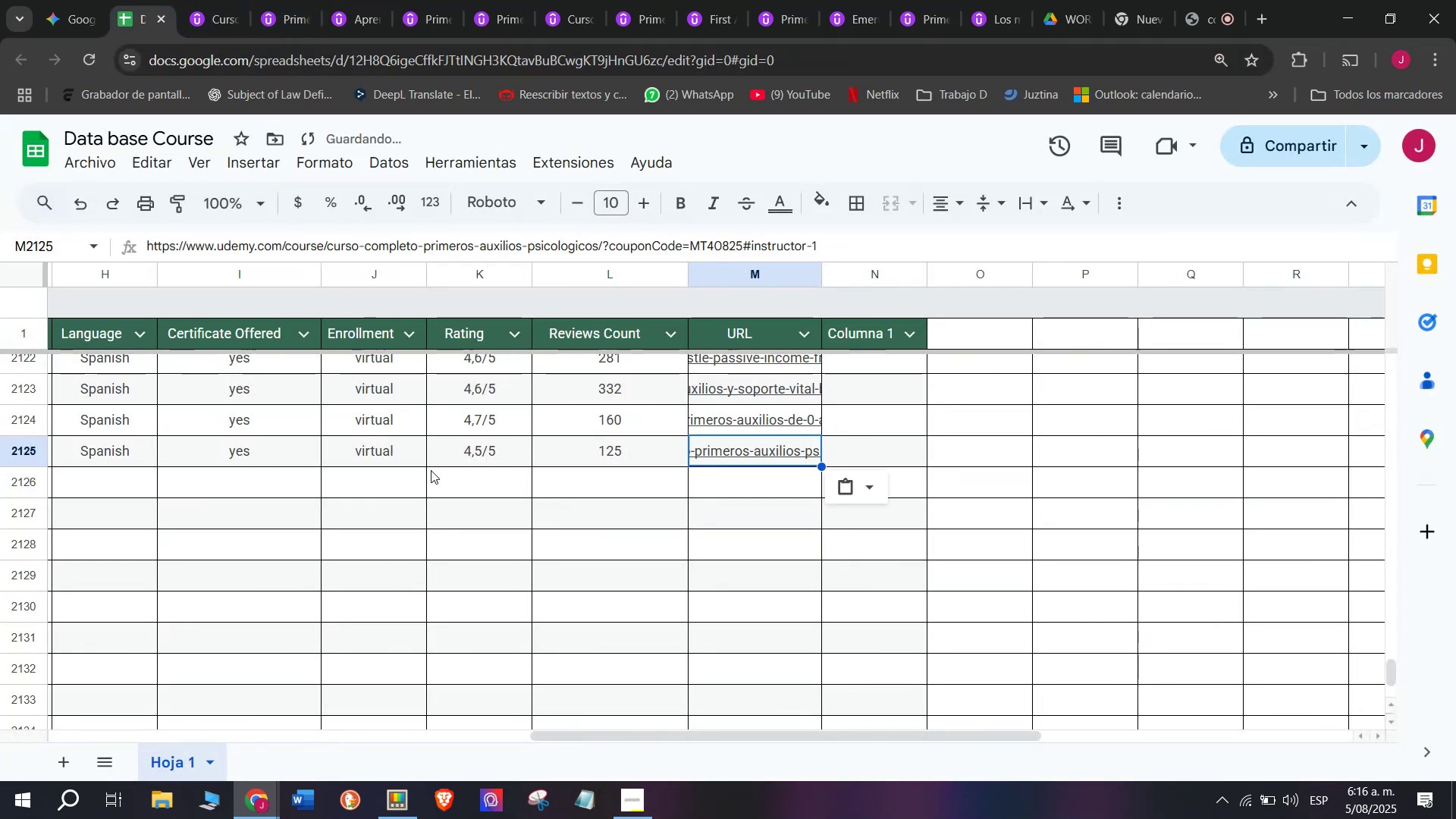 
scroll: coordinate [307, 457], scroll_direction: up, amount: 3.0
 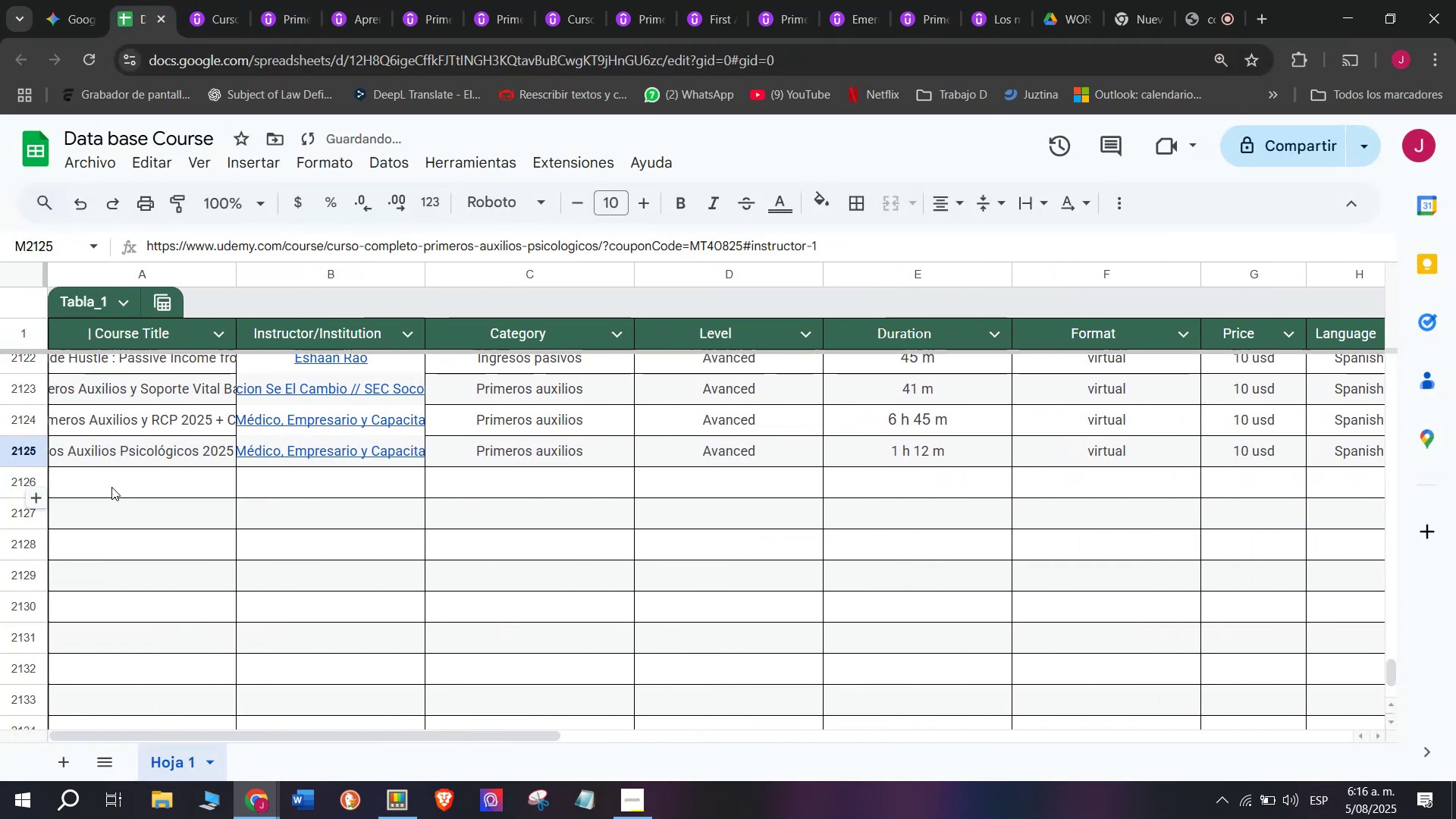 
left_click([111, 487])
 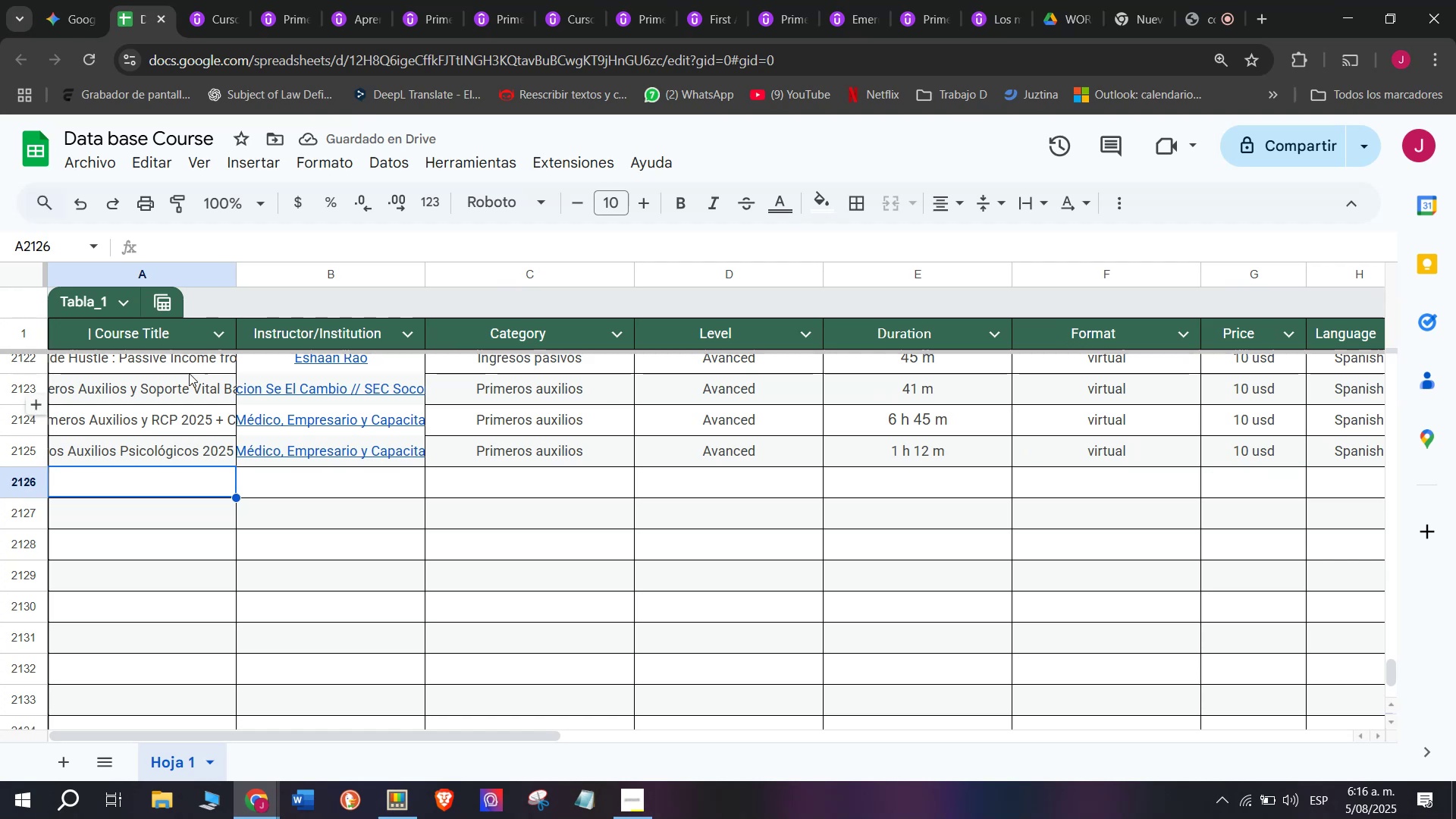 
left_click([188, 0])
 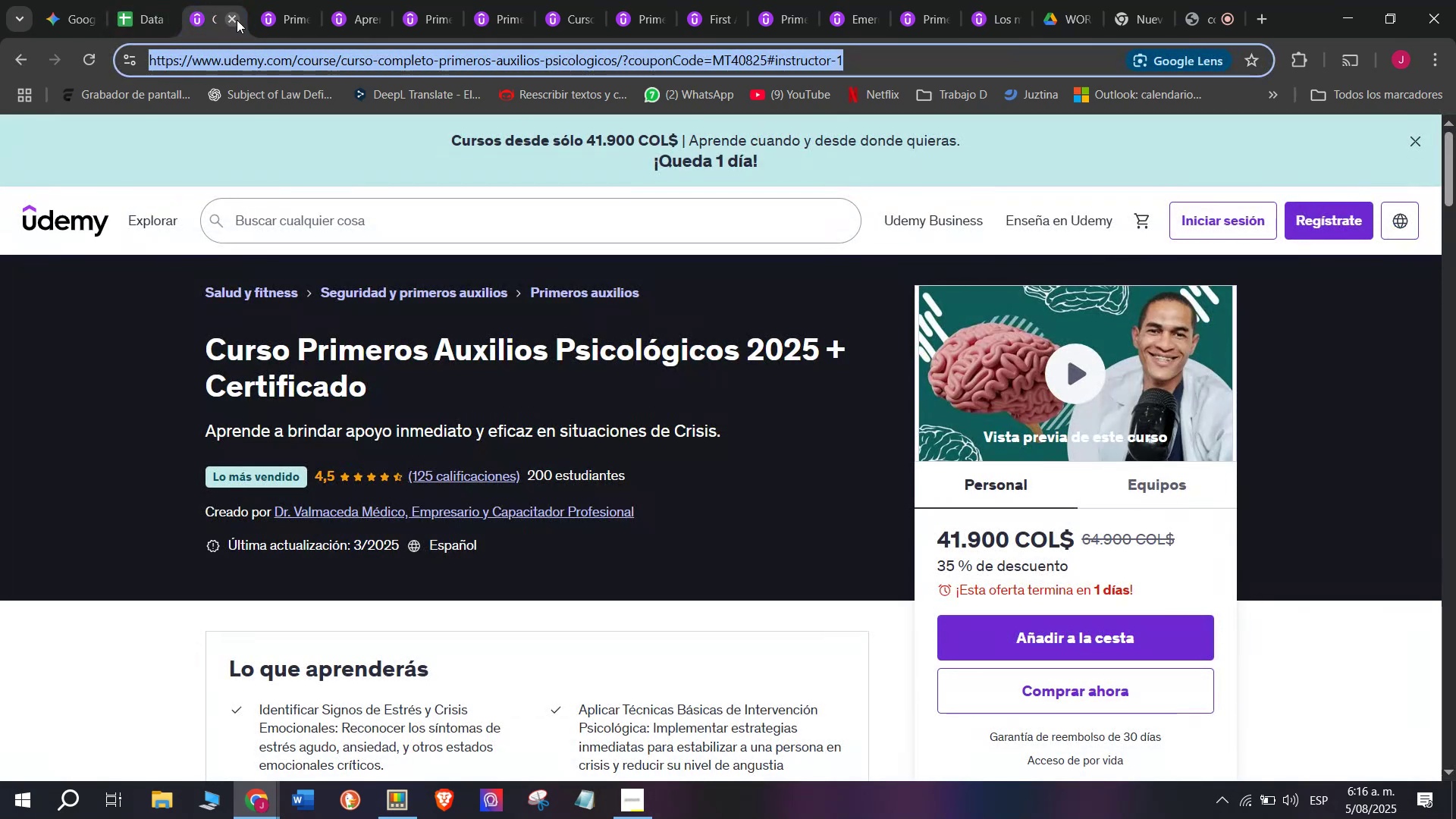 
left_click([237, 20])
 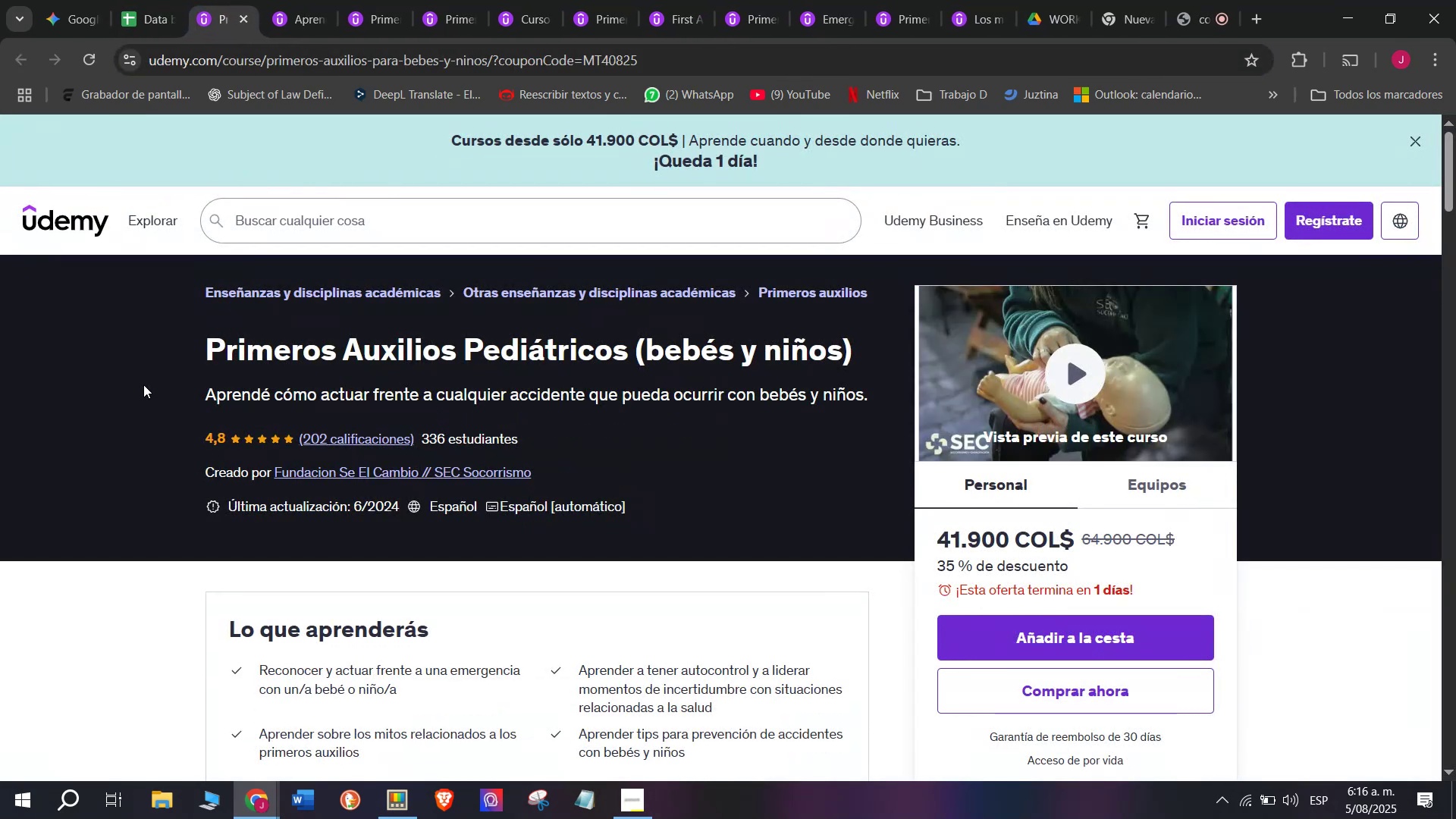 
left_click_drag(start_coordinate=[161, 347], to_coordinate=[886, 342])
 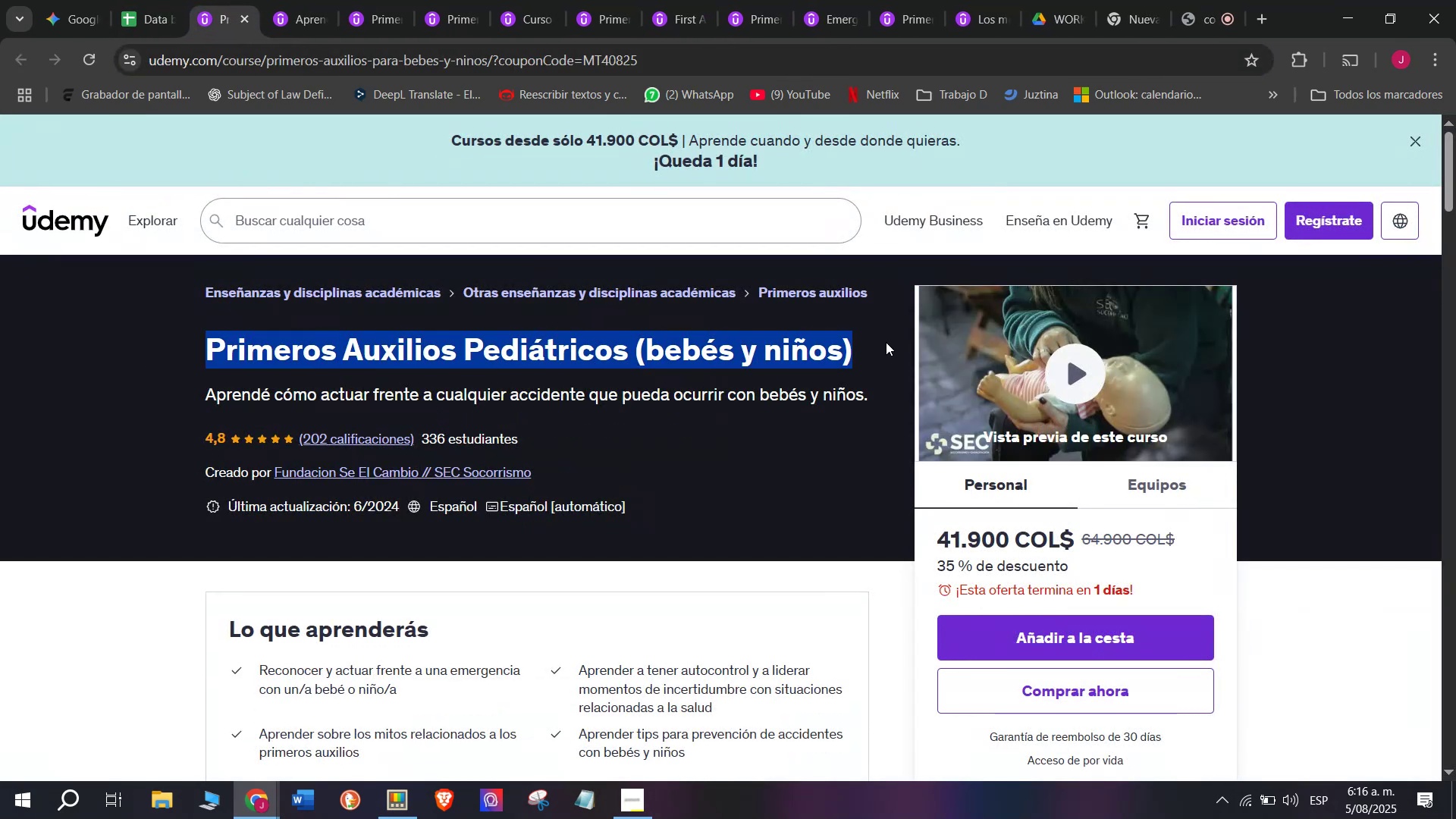 
key(Control+ControlLeft)
 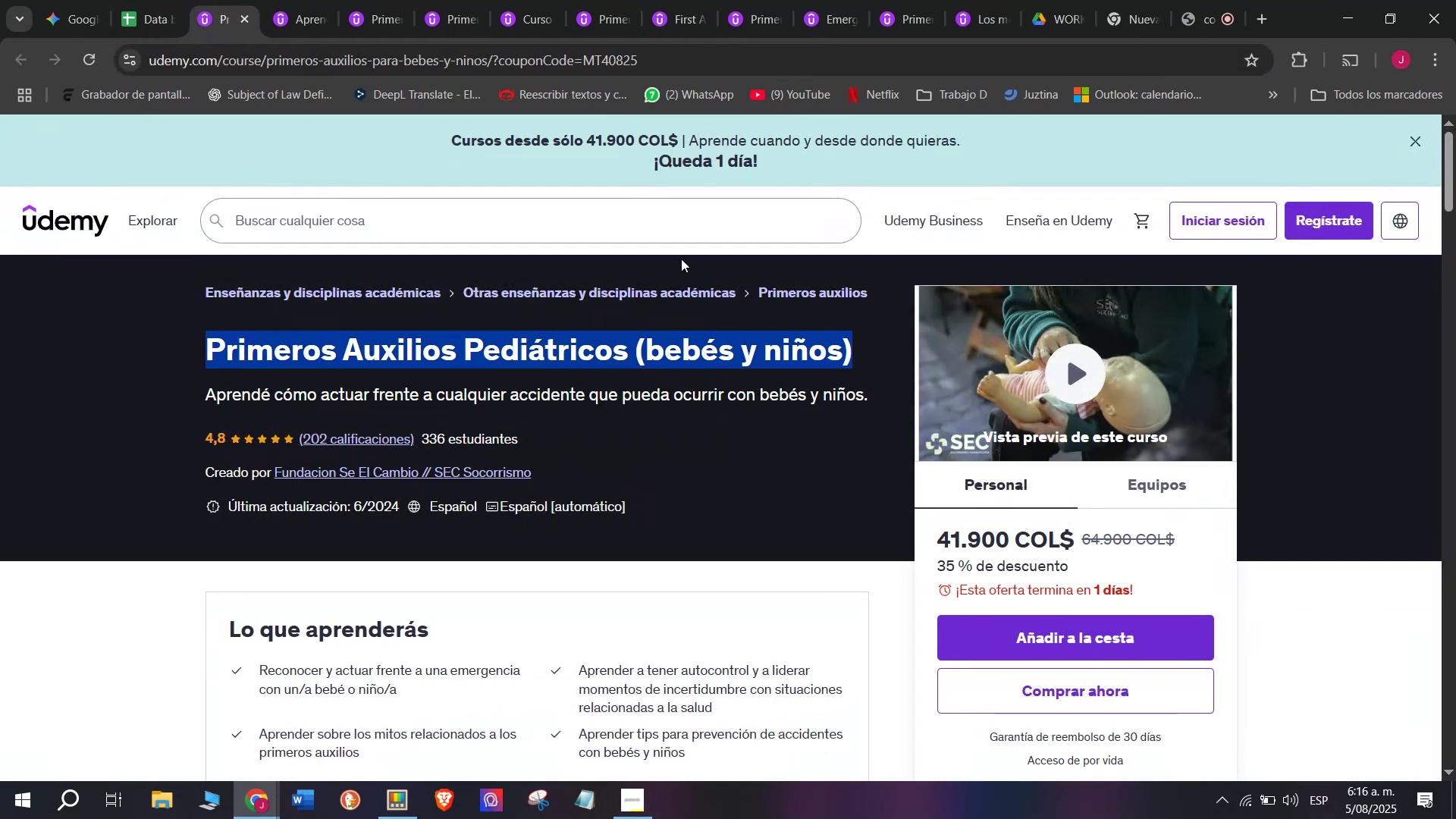 
key(Break)
 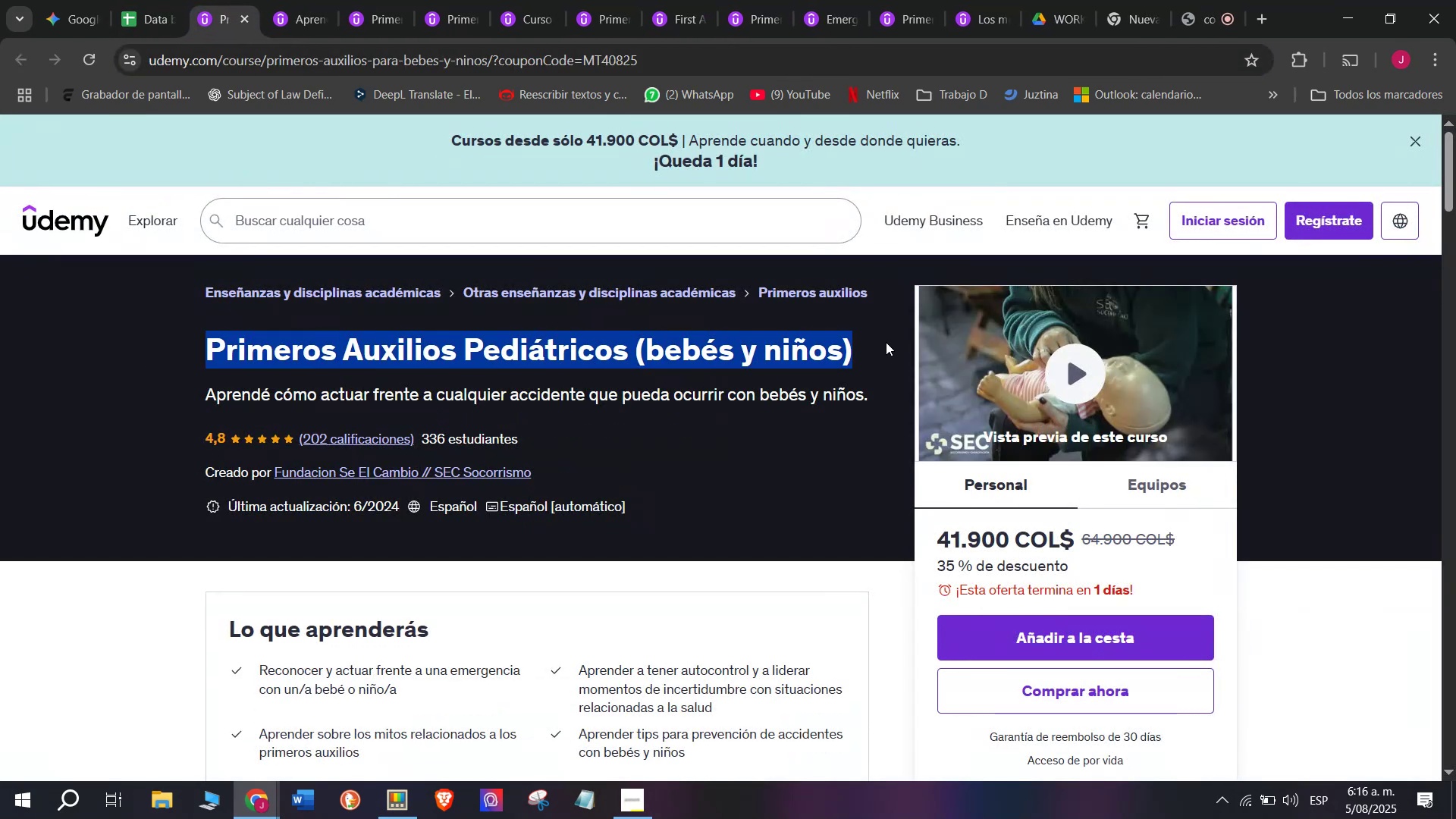 
key(Control+C)
 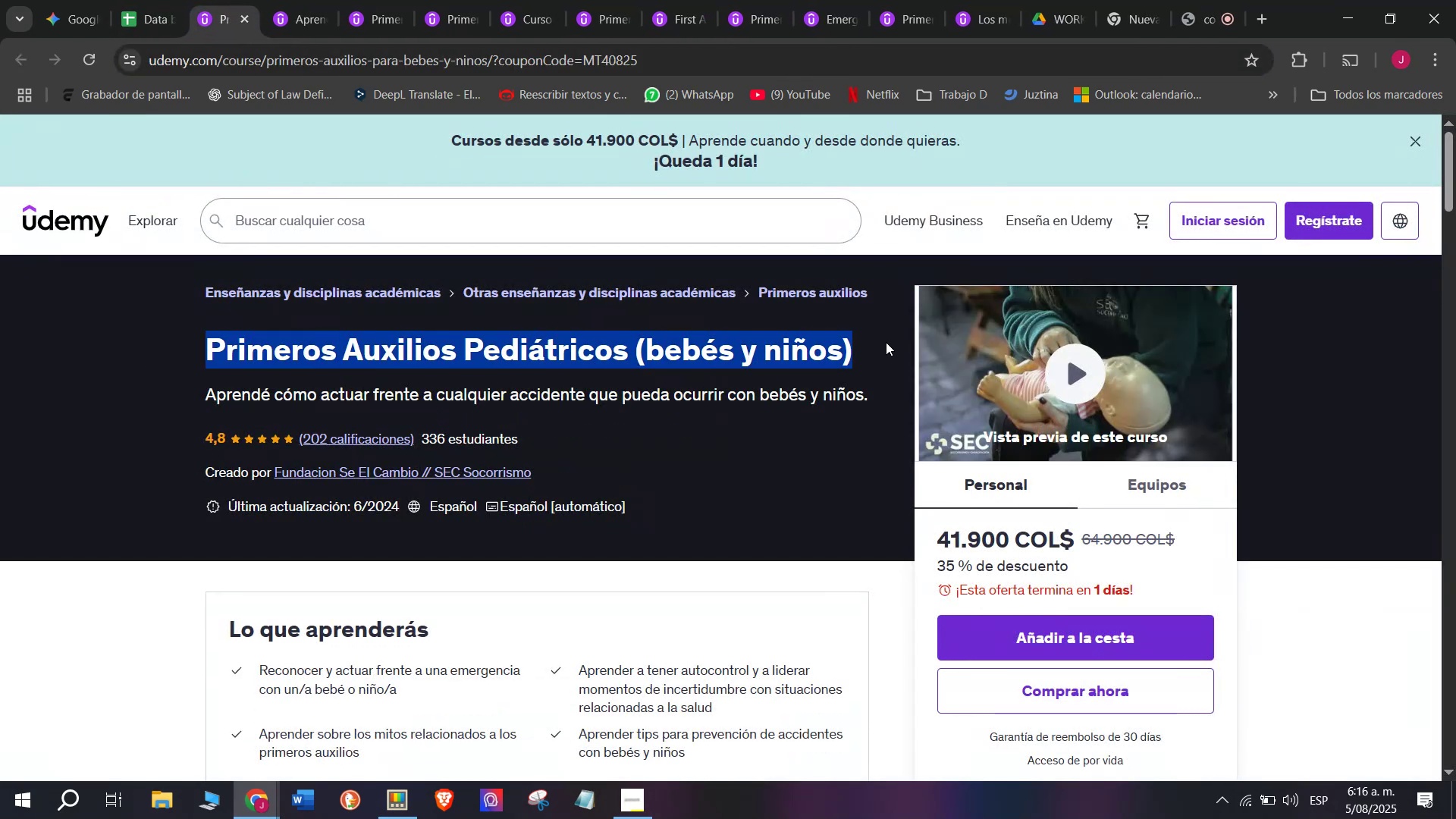 
key(Break)
 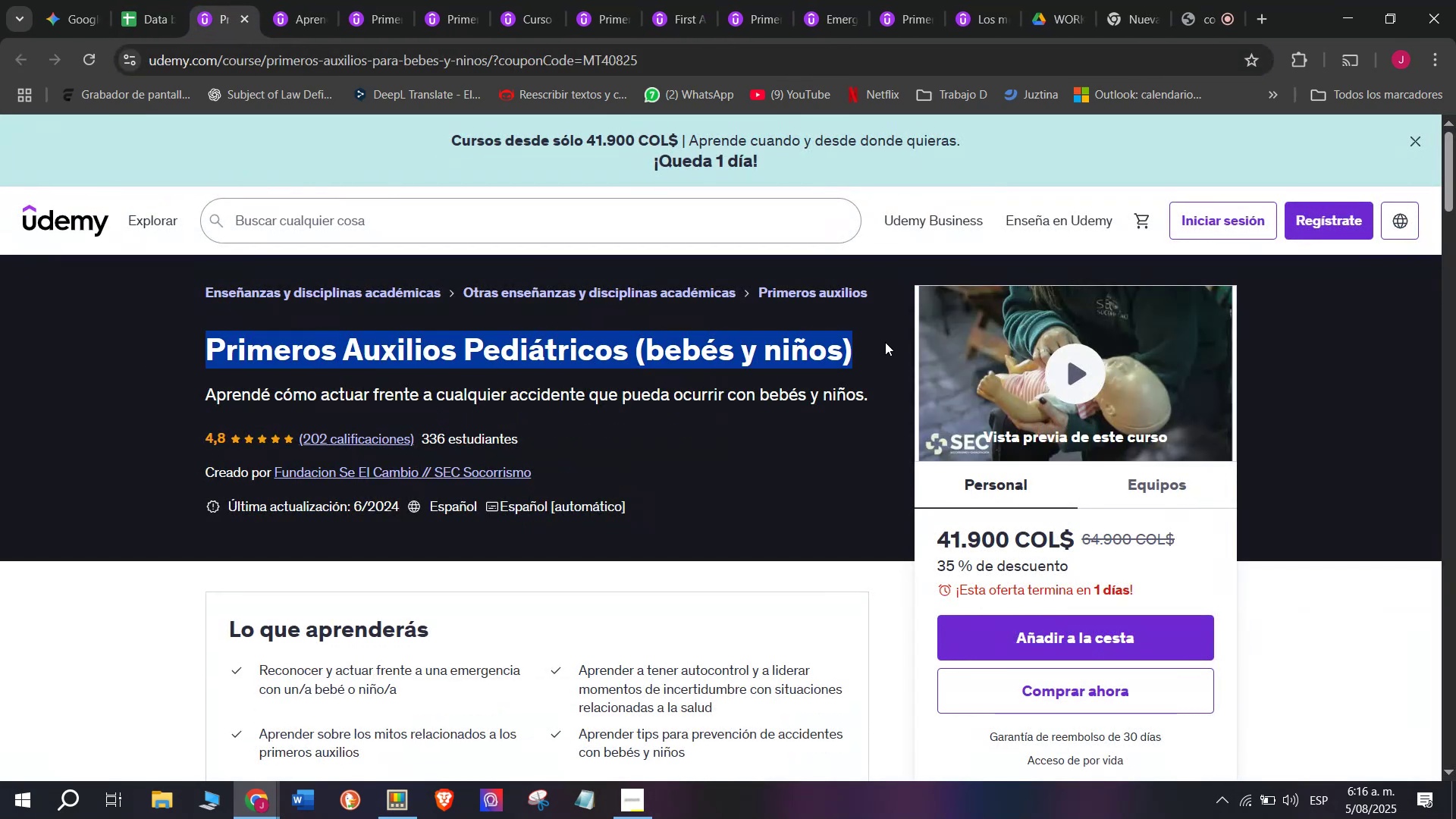 
key(Control+ControlLeft)
 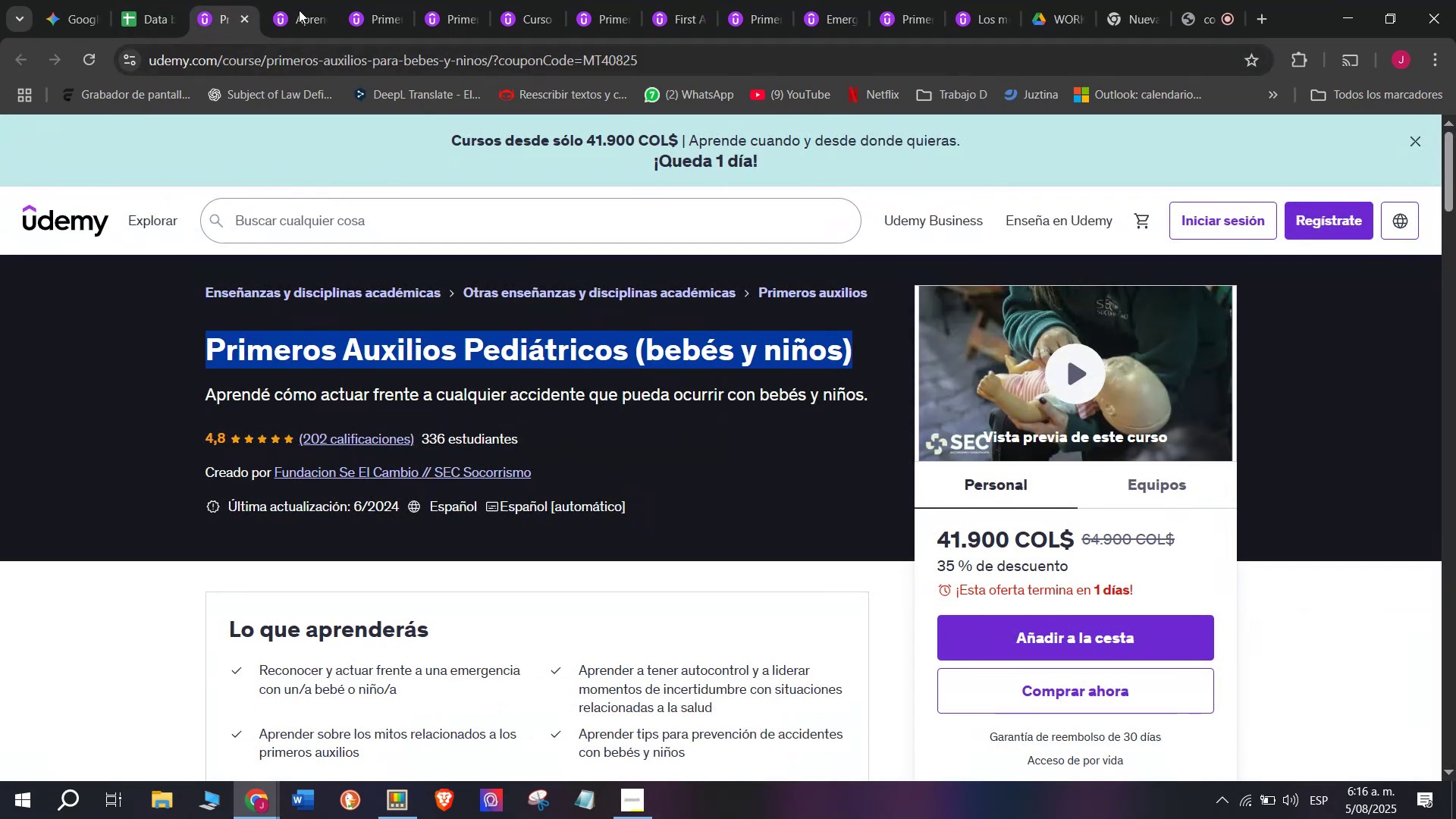 
key(Control+C)
 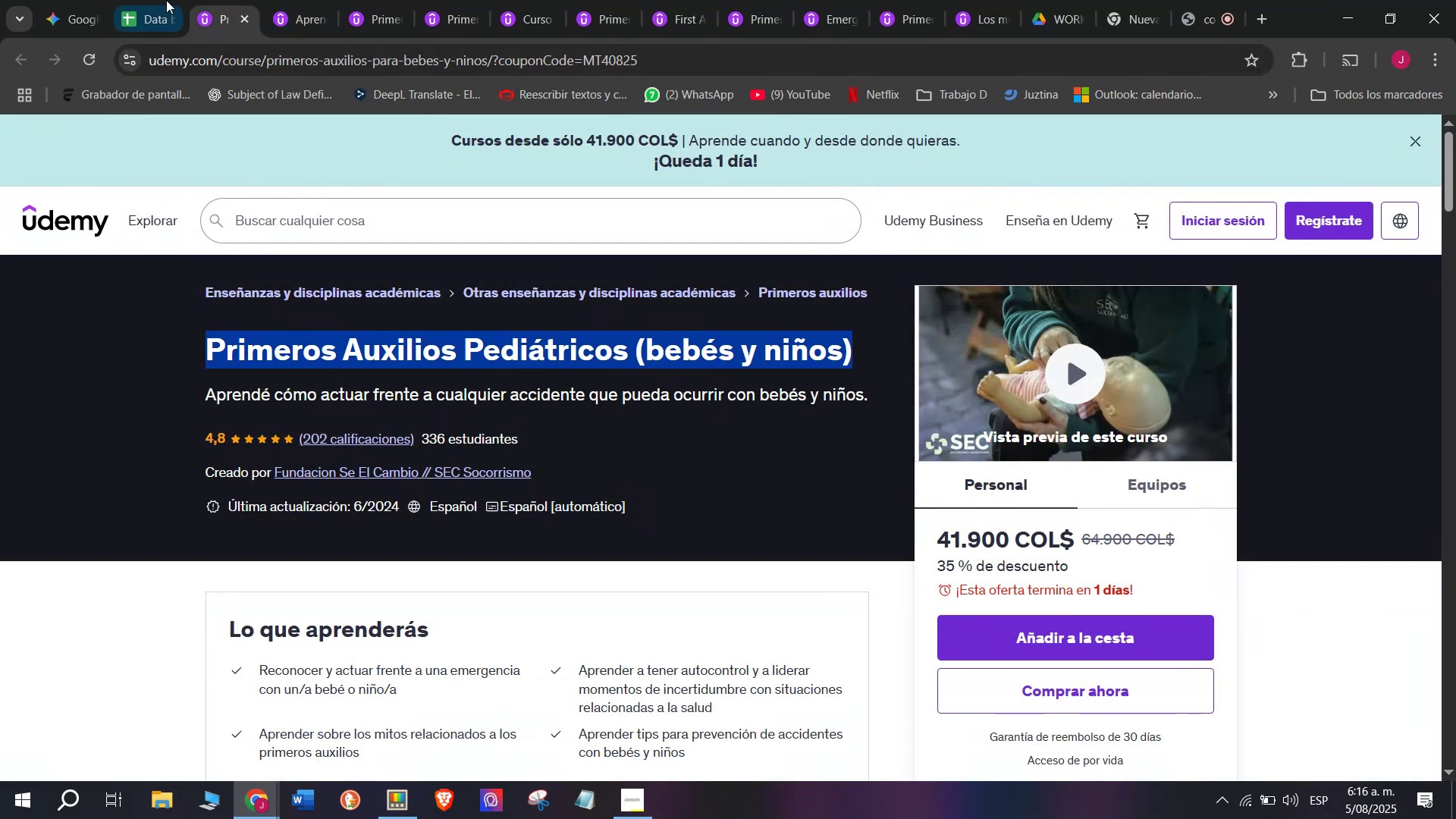 
left_click([147, 0])
 